 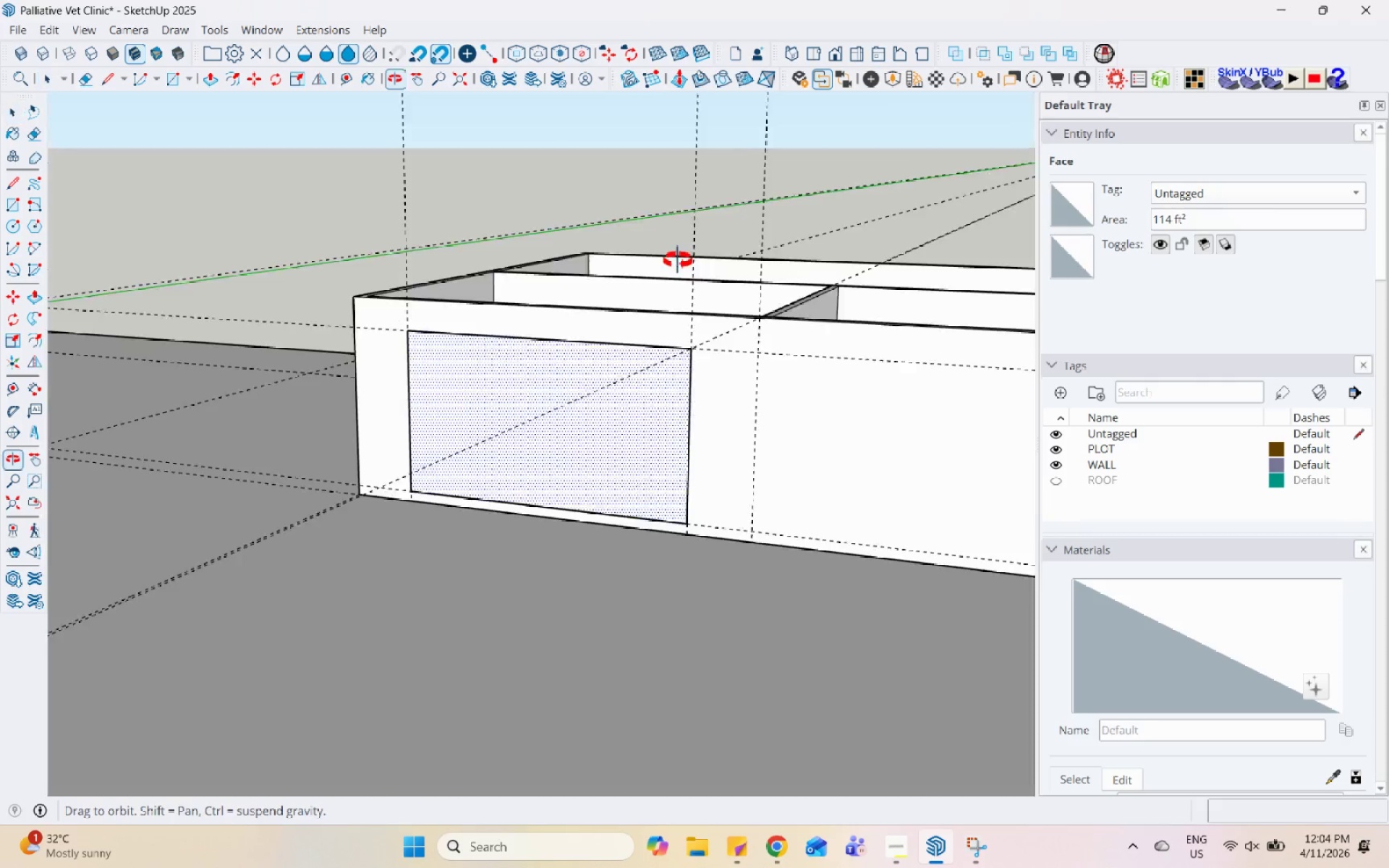 
left_click([34, 336])
 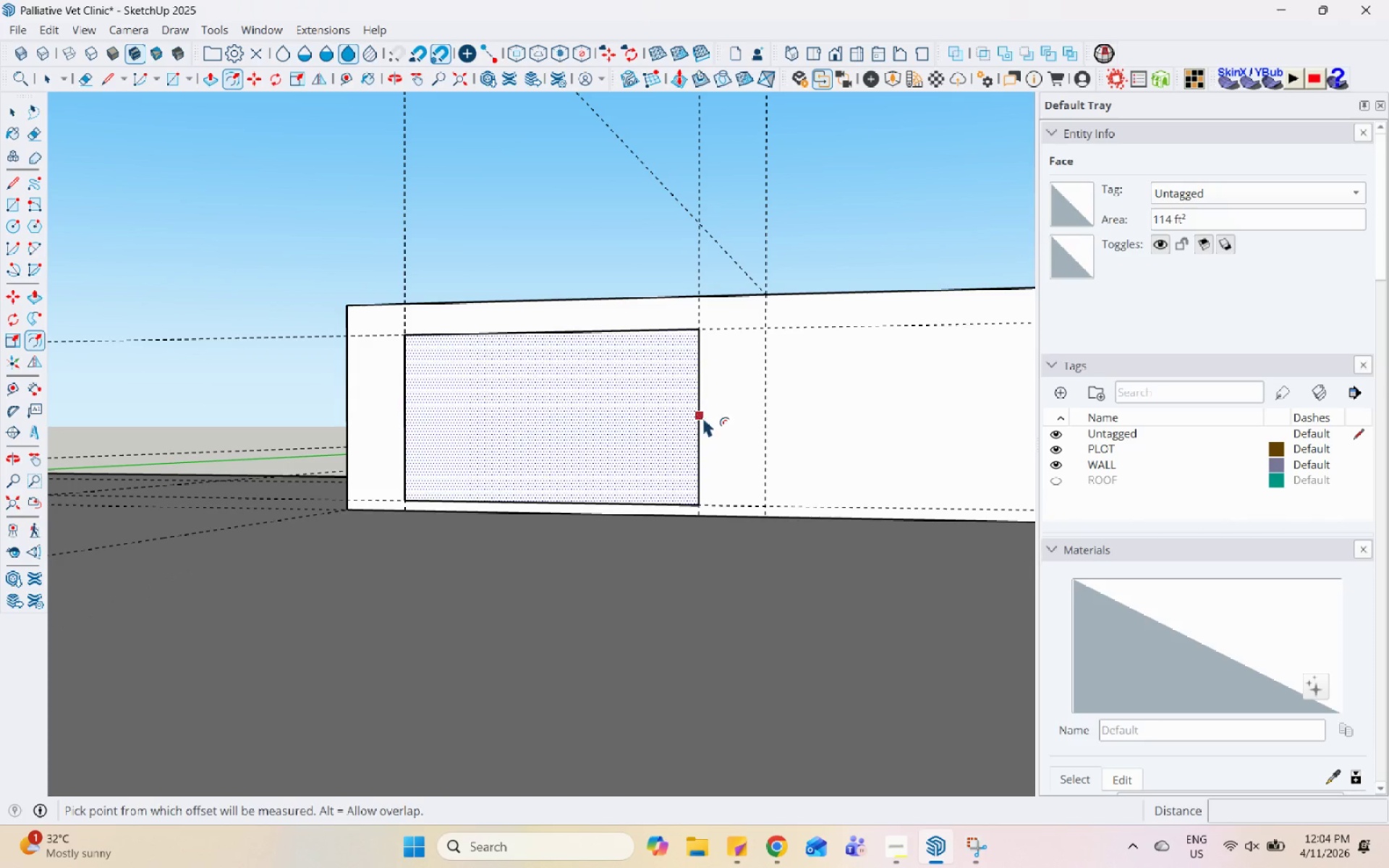 
left_click([315, 302])
 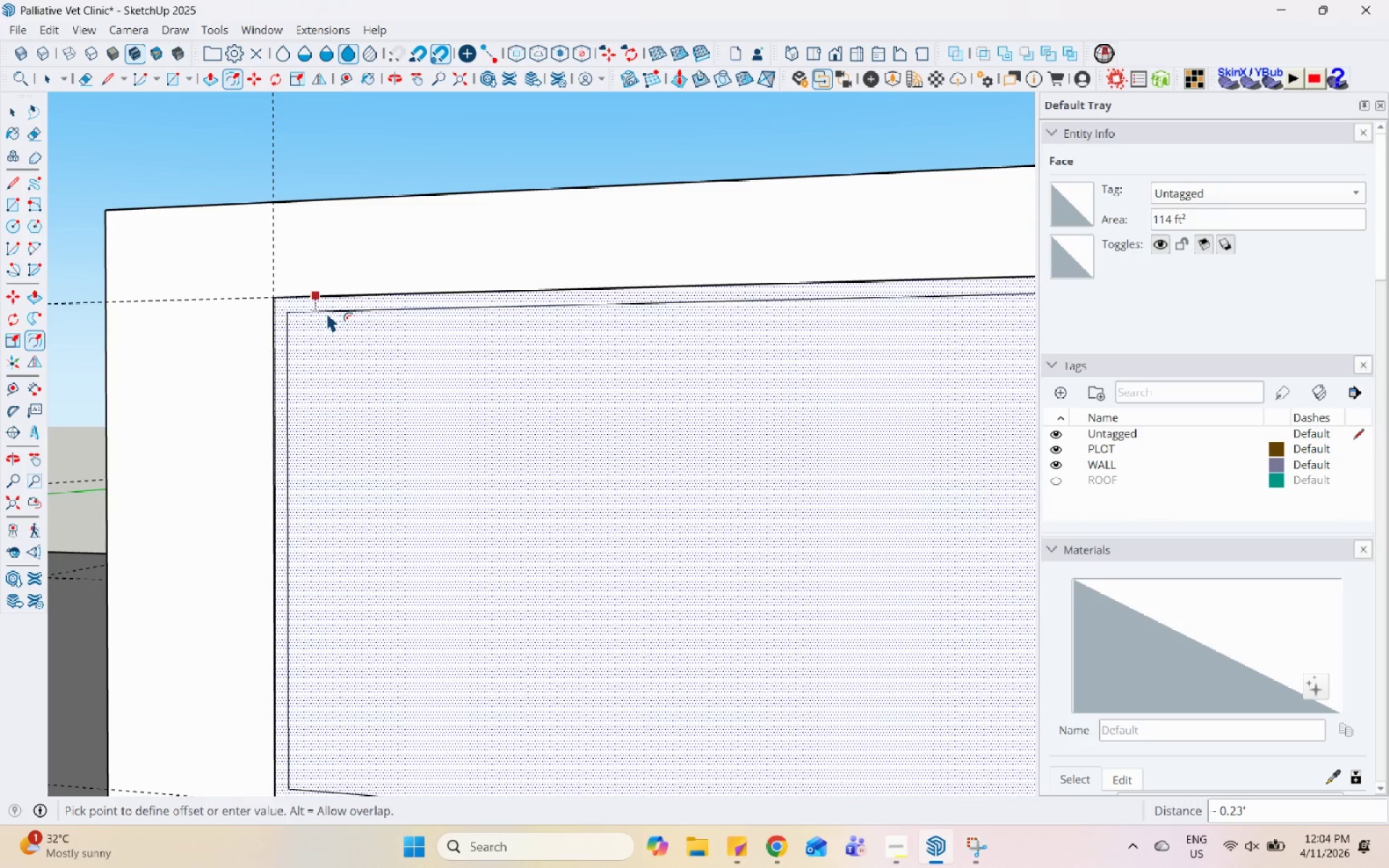 
scroll: coordinate [310, 301], scroll_direction: up, amount: 11.0
 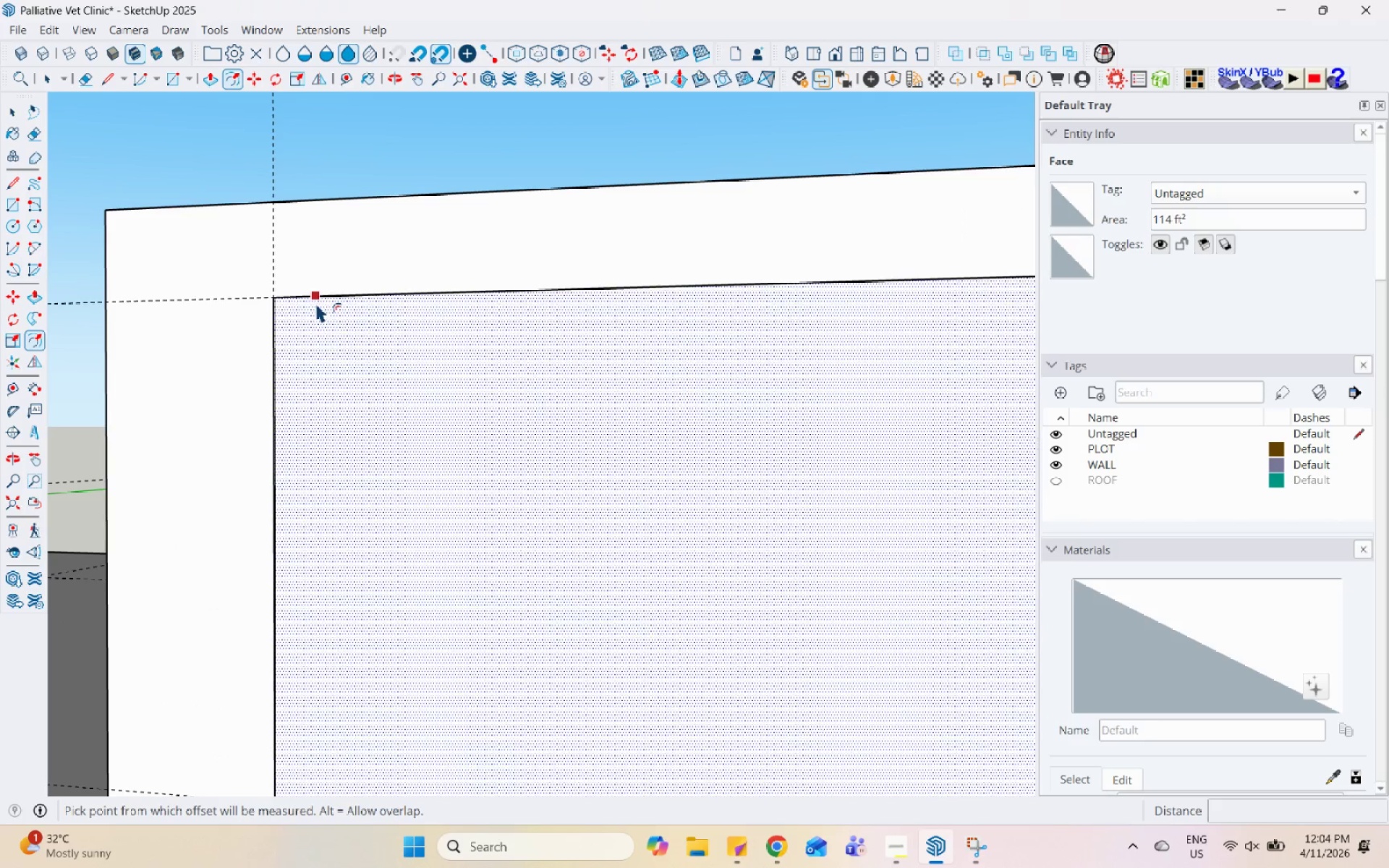 
scroll: coordinate [326, 312], scroll_direction: down, amount: 2.0
 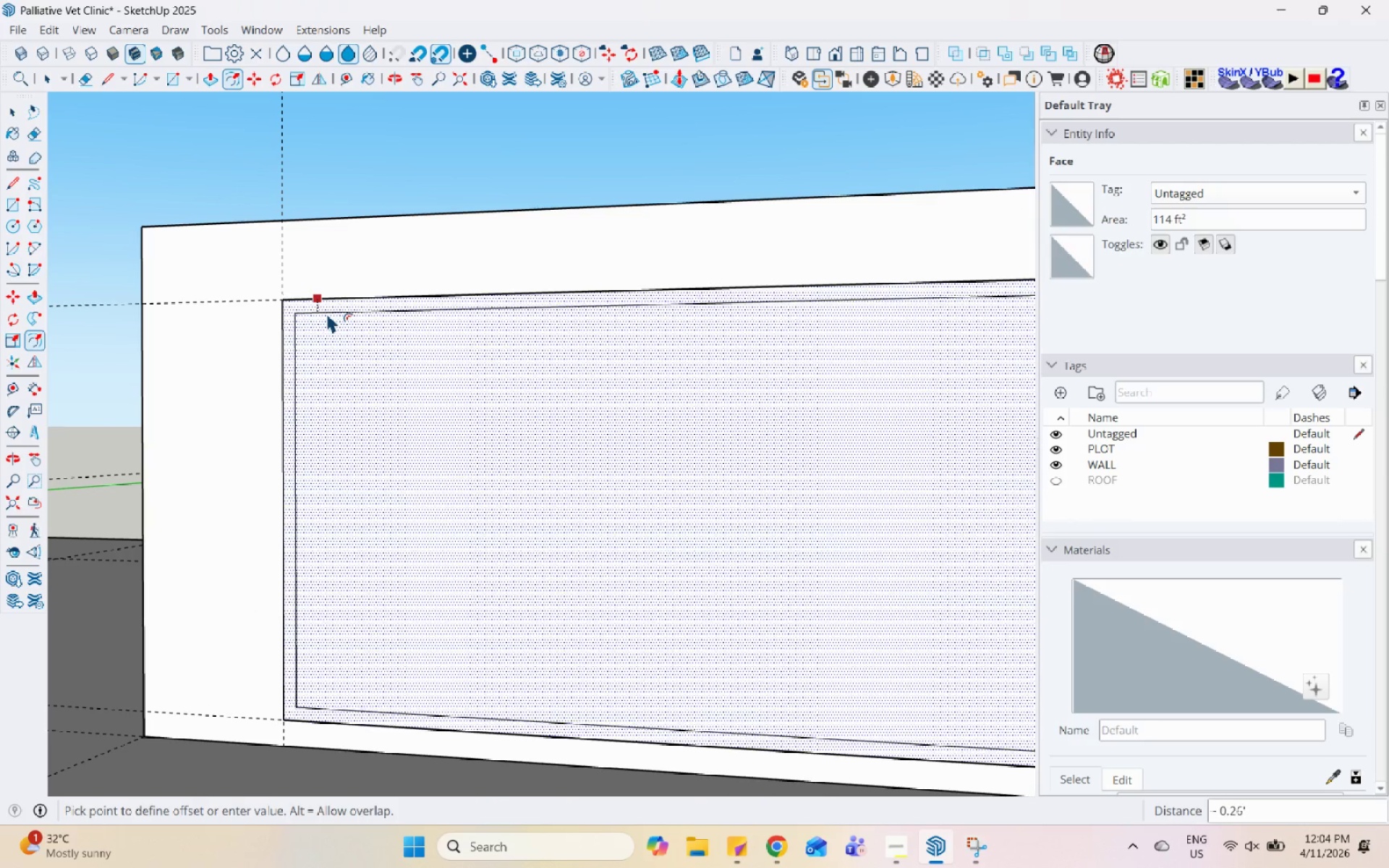 
key(Numpad0)
 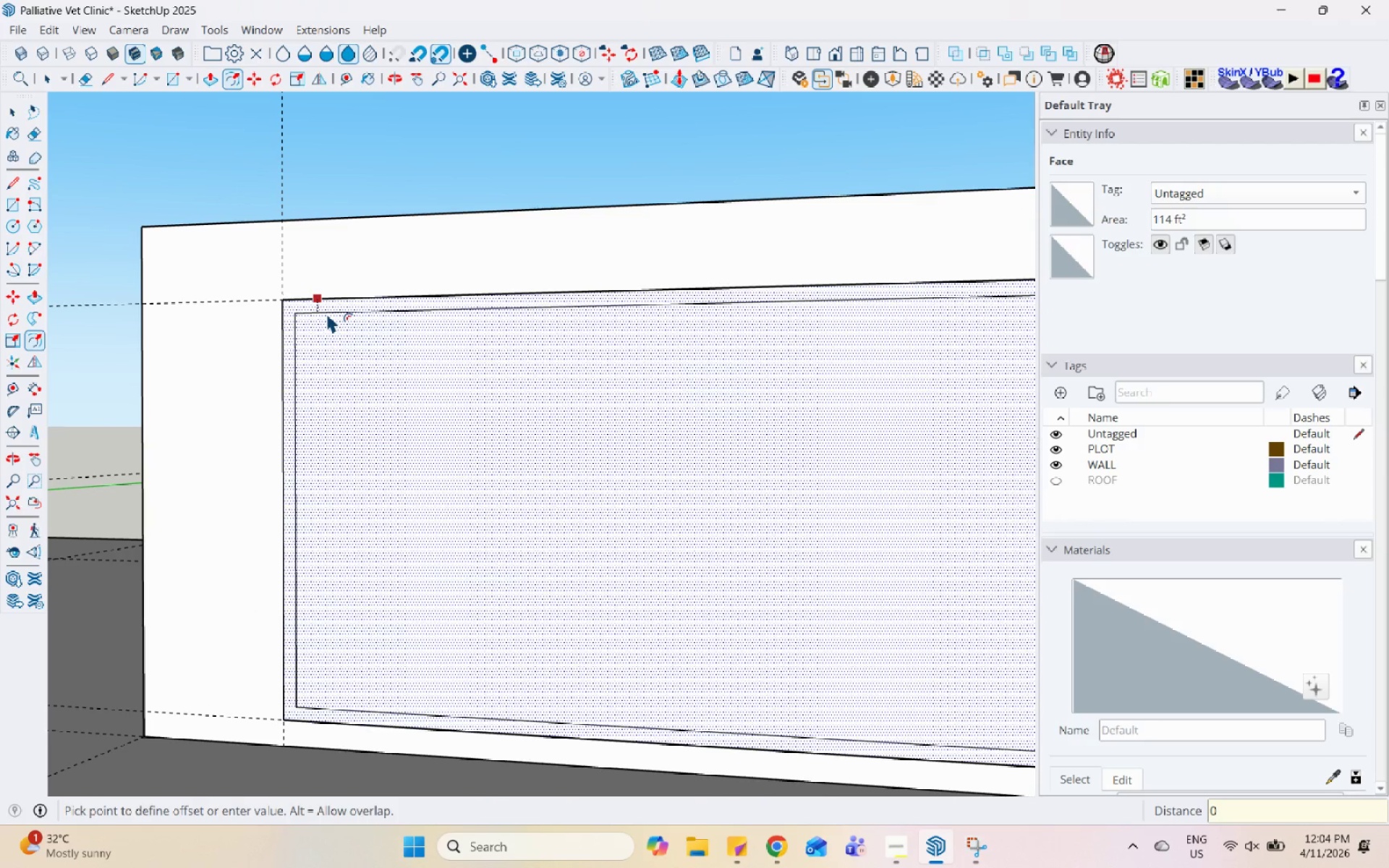 
key(NumpadDecimal)
 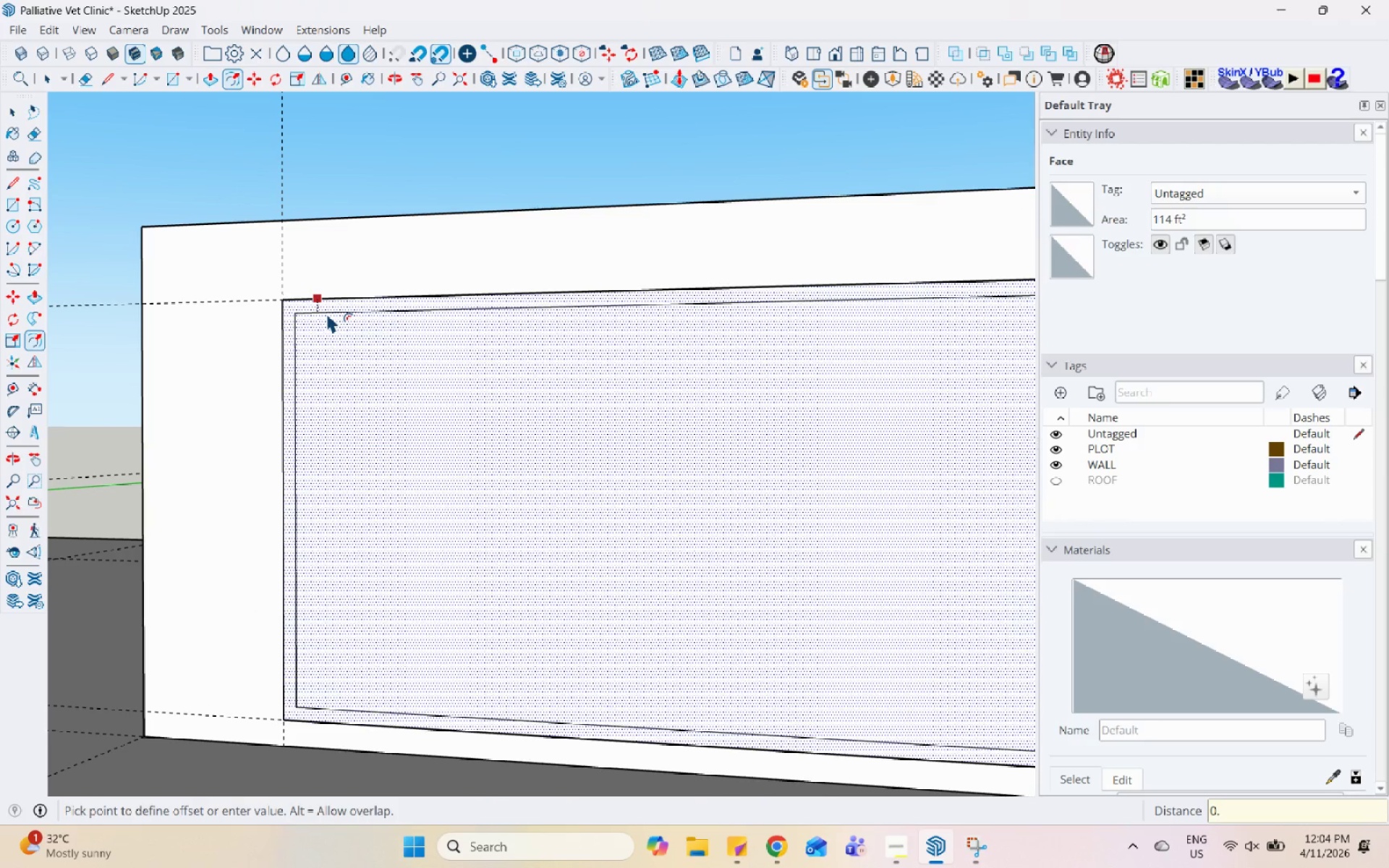 
key(Numpad3)
 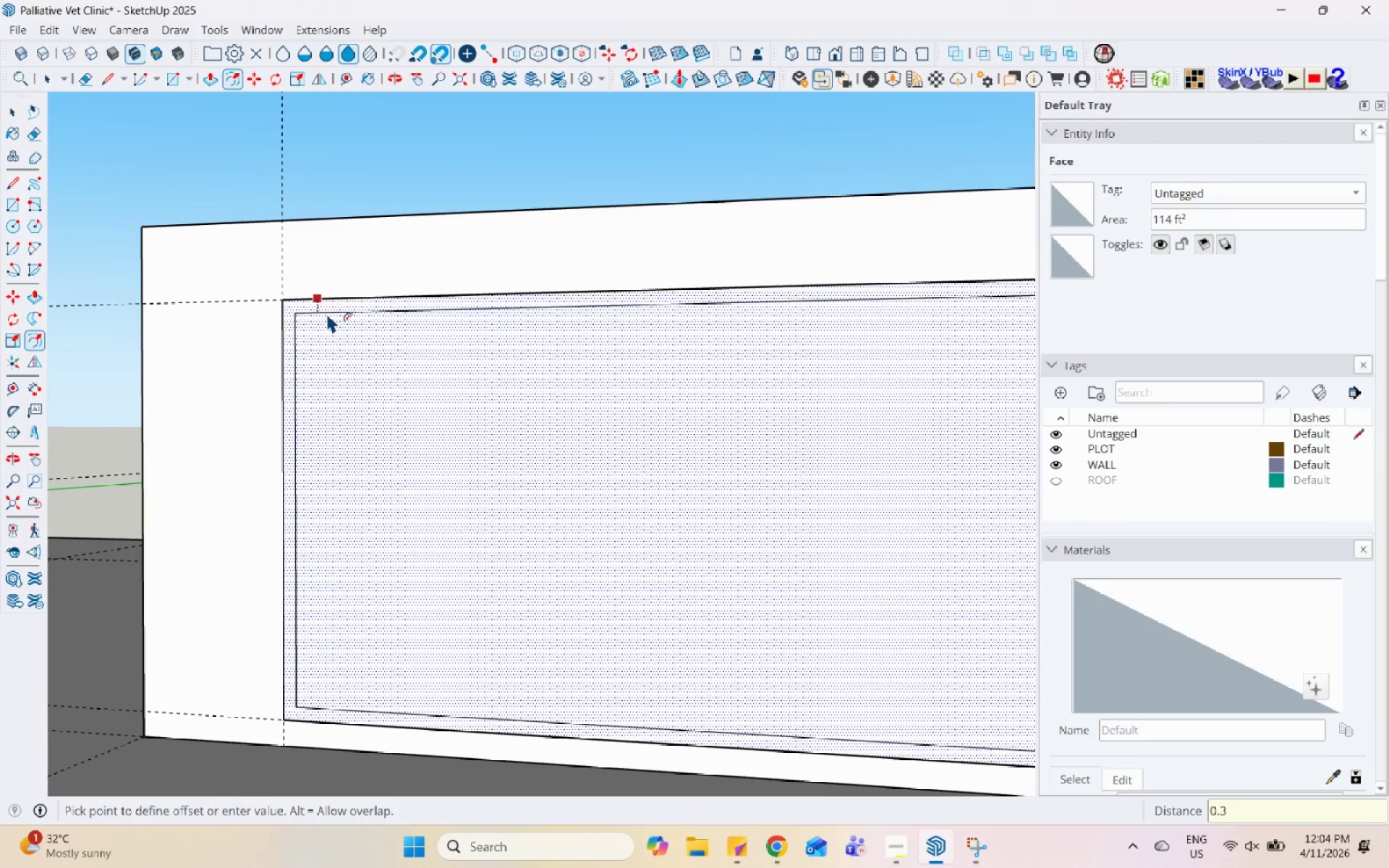 
key(Enter)
 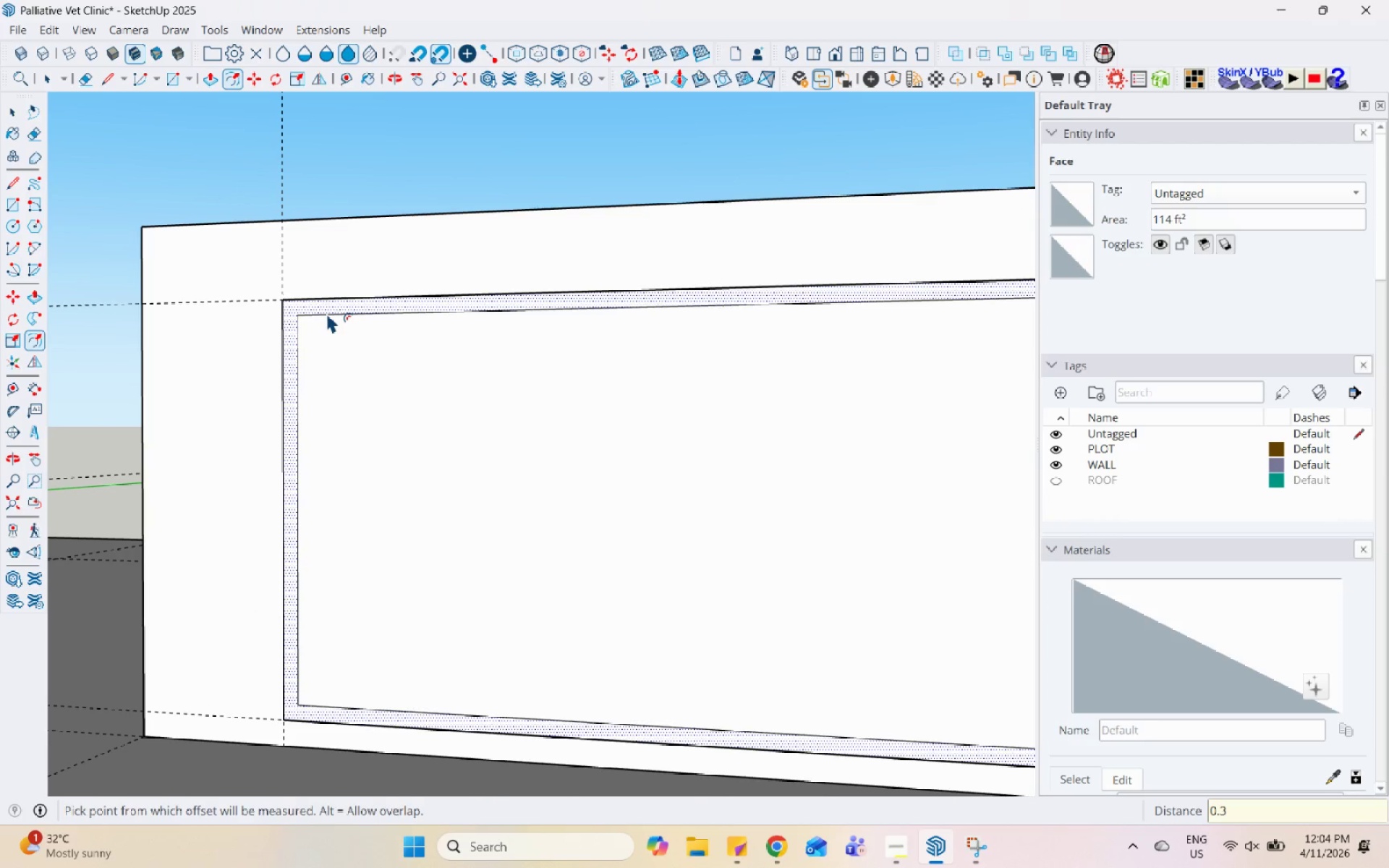 
key(Space)
 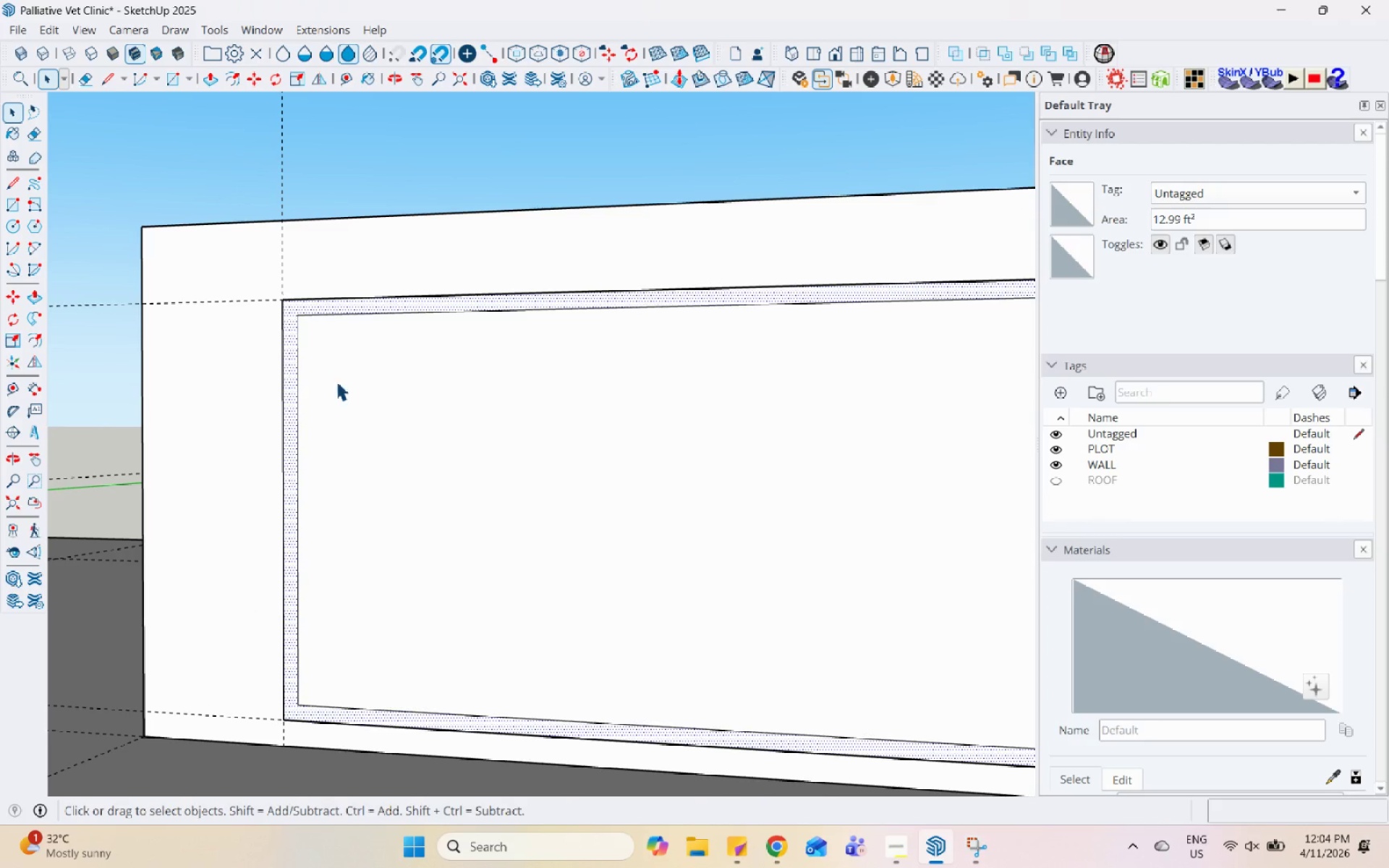 
right_click([333, 511])
 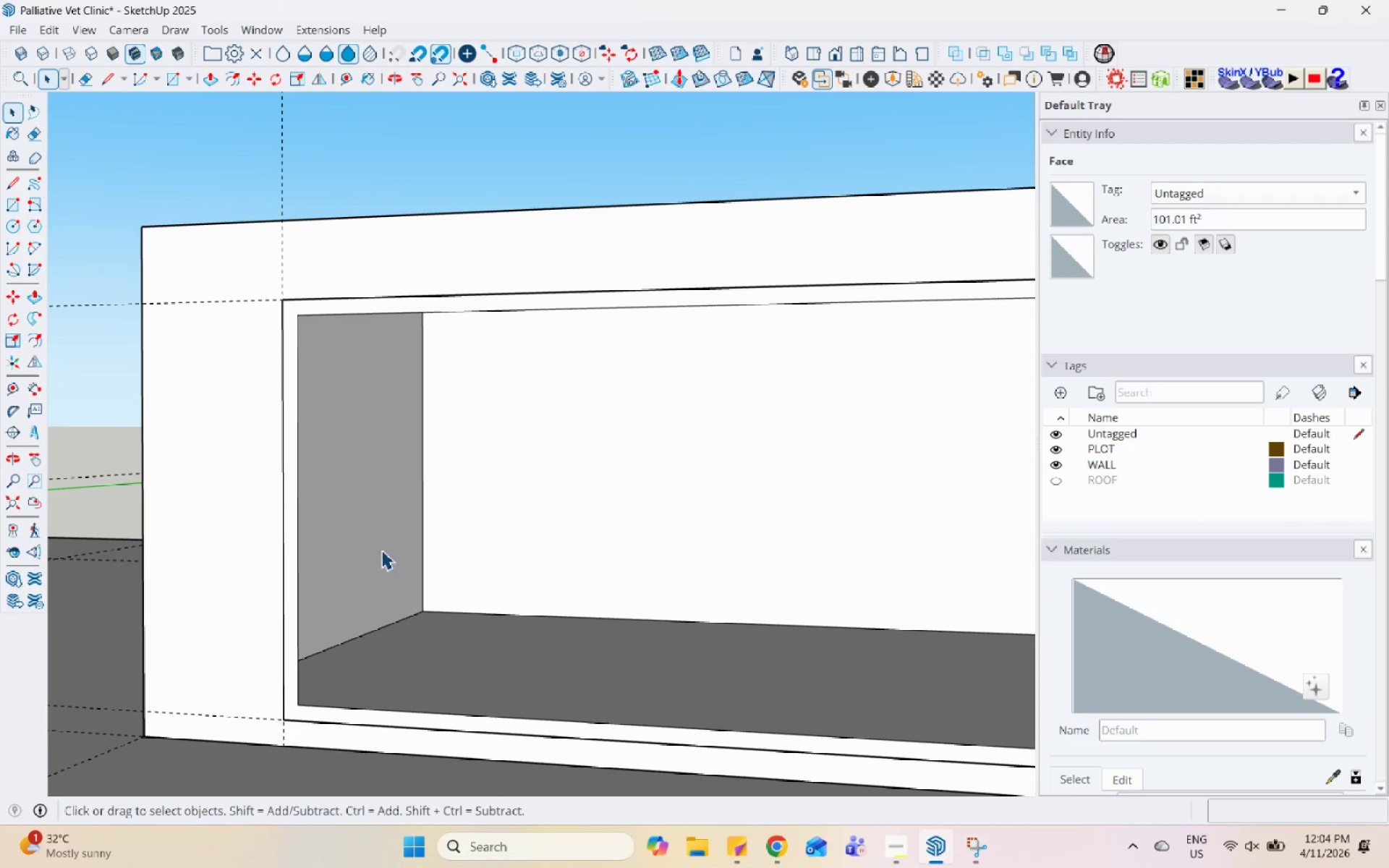 
key(Control+Z)
 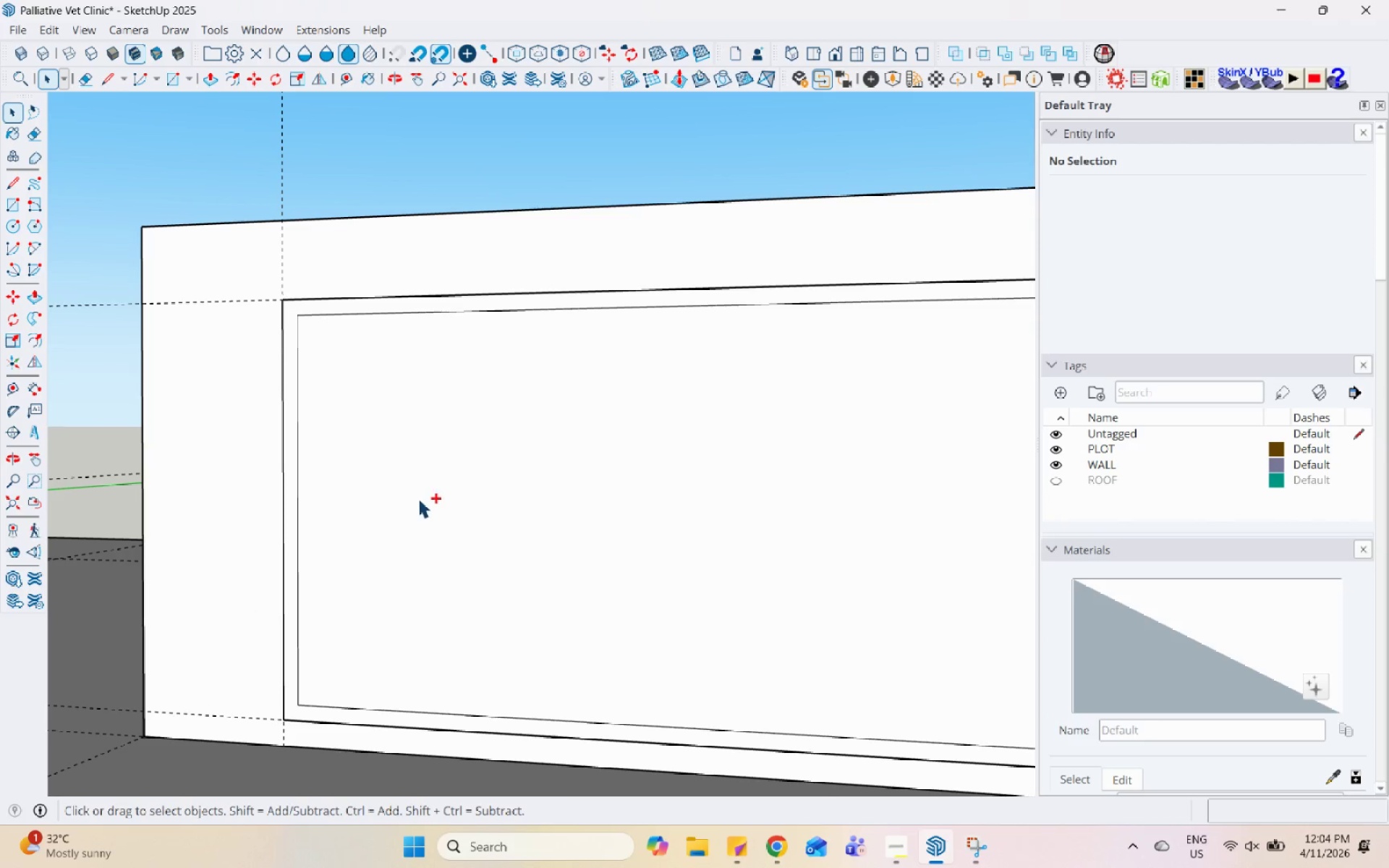 
left_click([422, 493])
 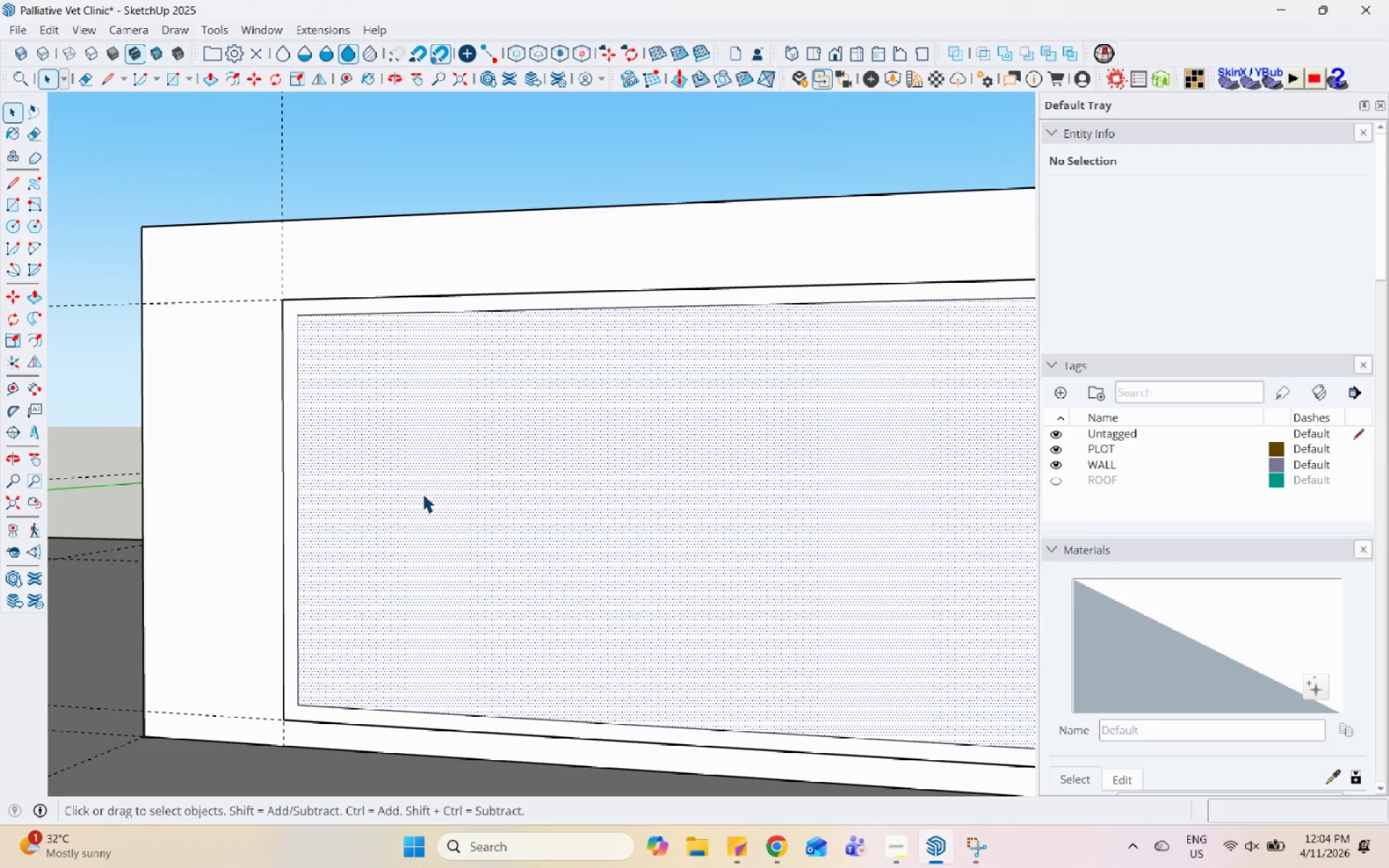 
right_click([422, 493])
 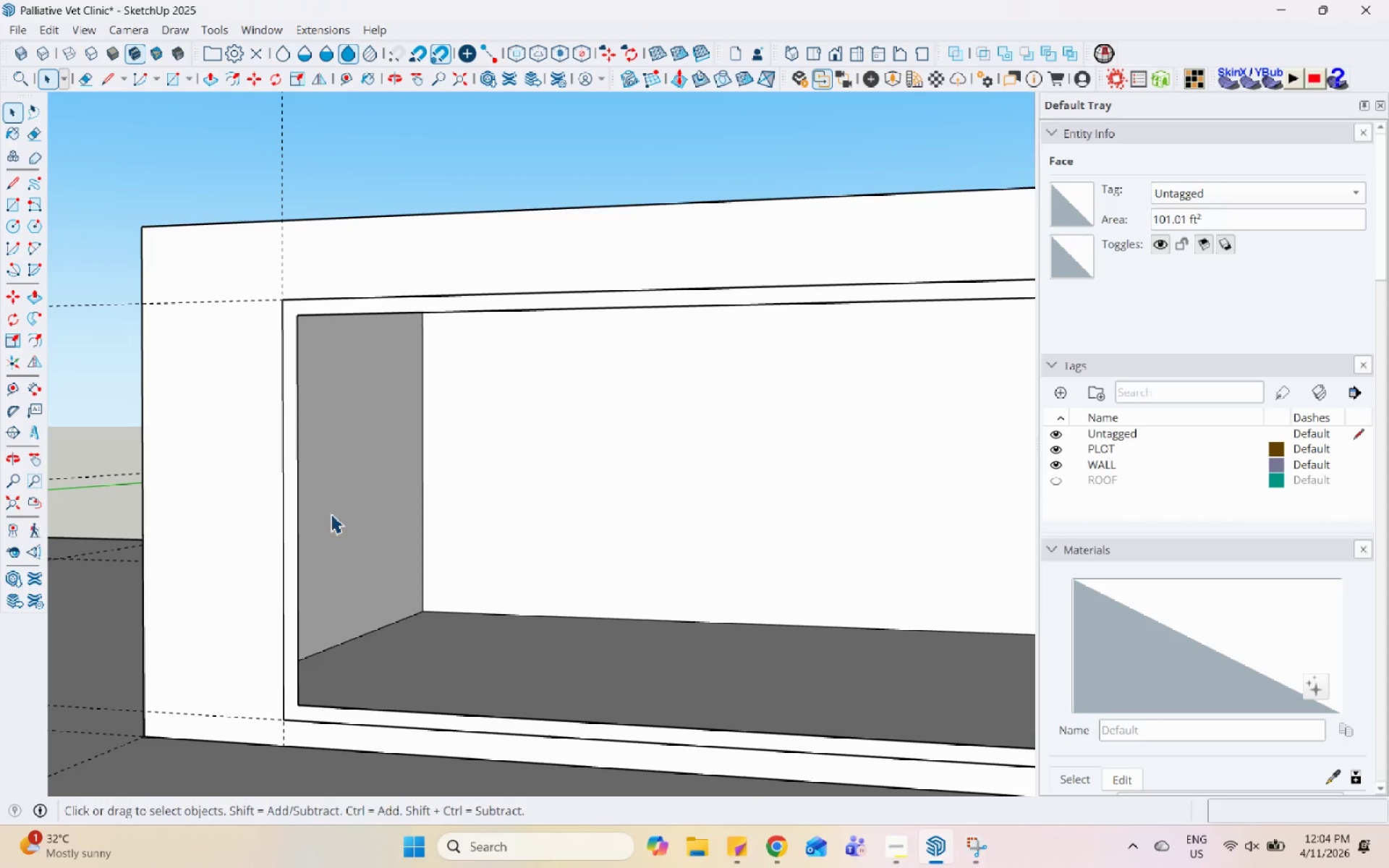 
scroll: coordinate [734, 529], scroll_direction: up, amount: 2.0
 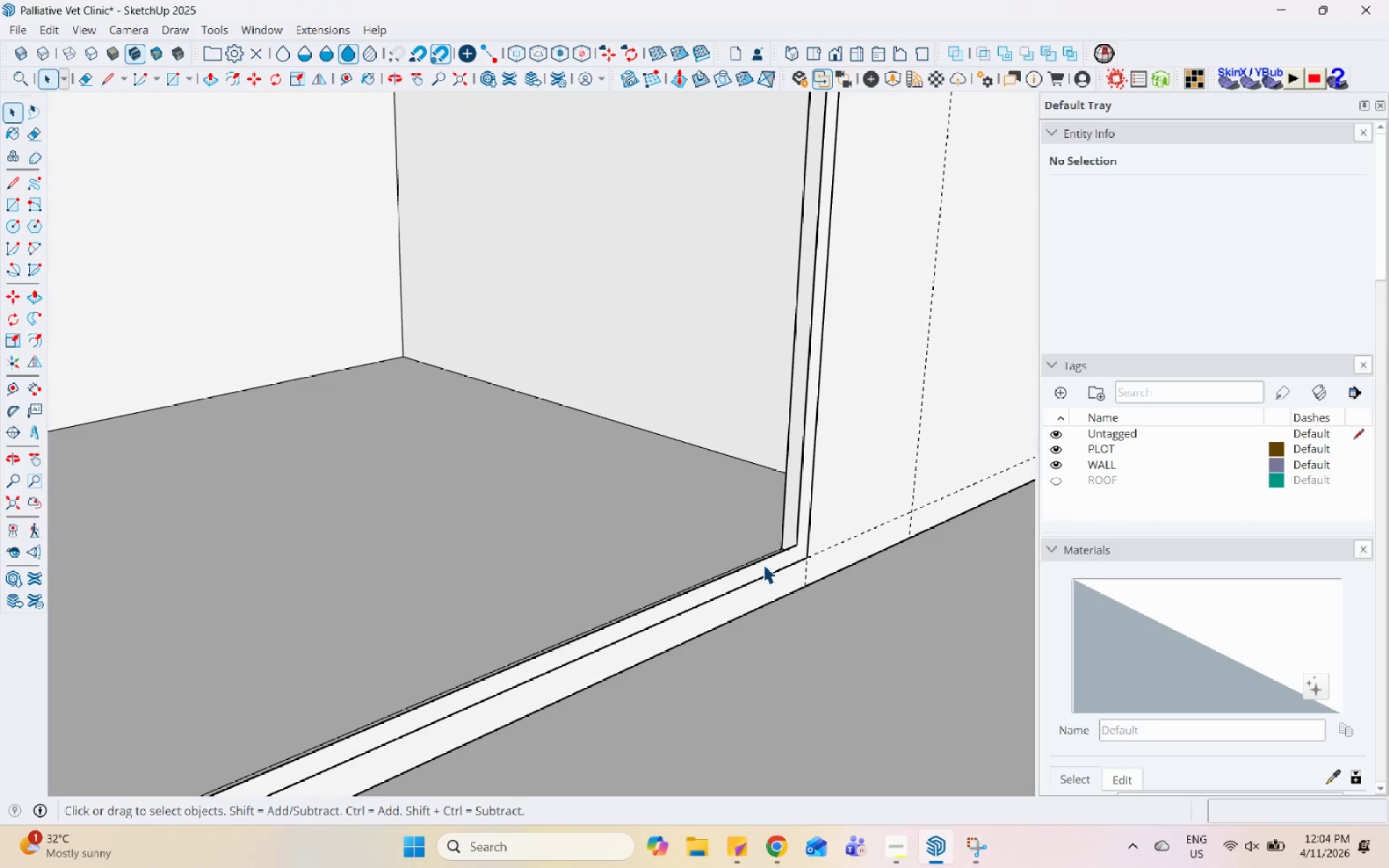 
double_click([768, 561])
 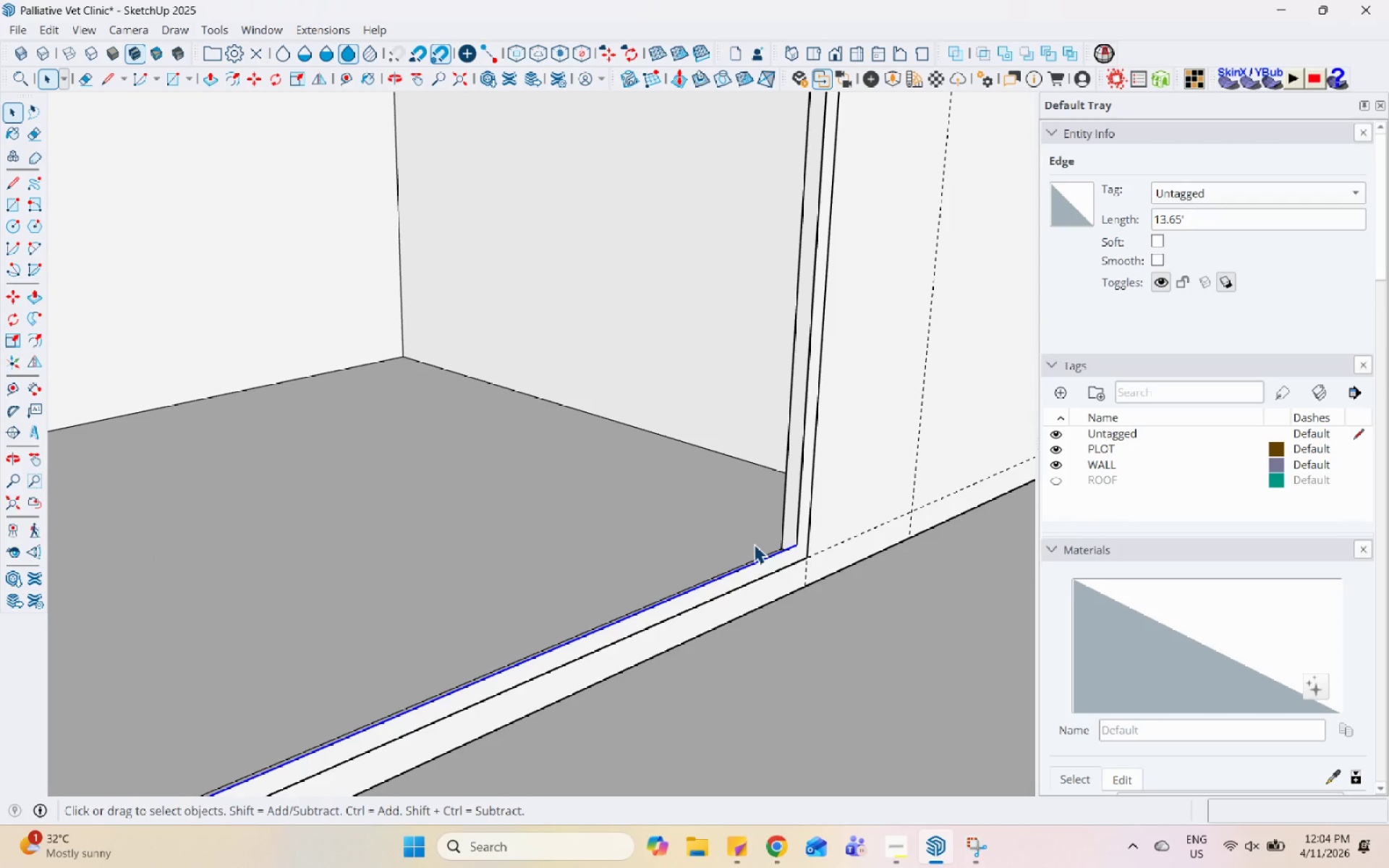 
wait(7.09)
 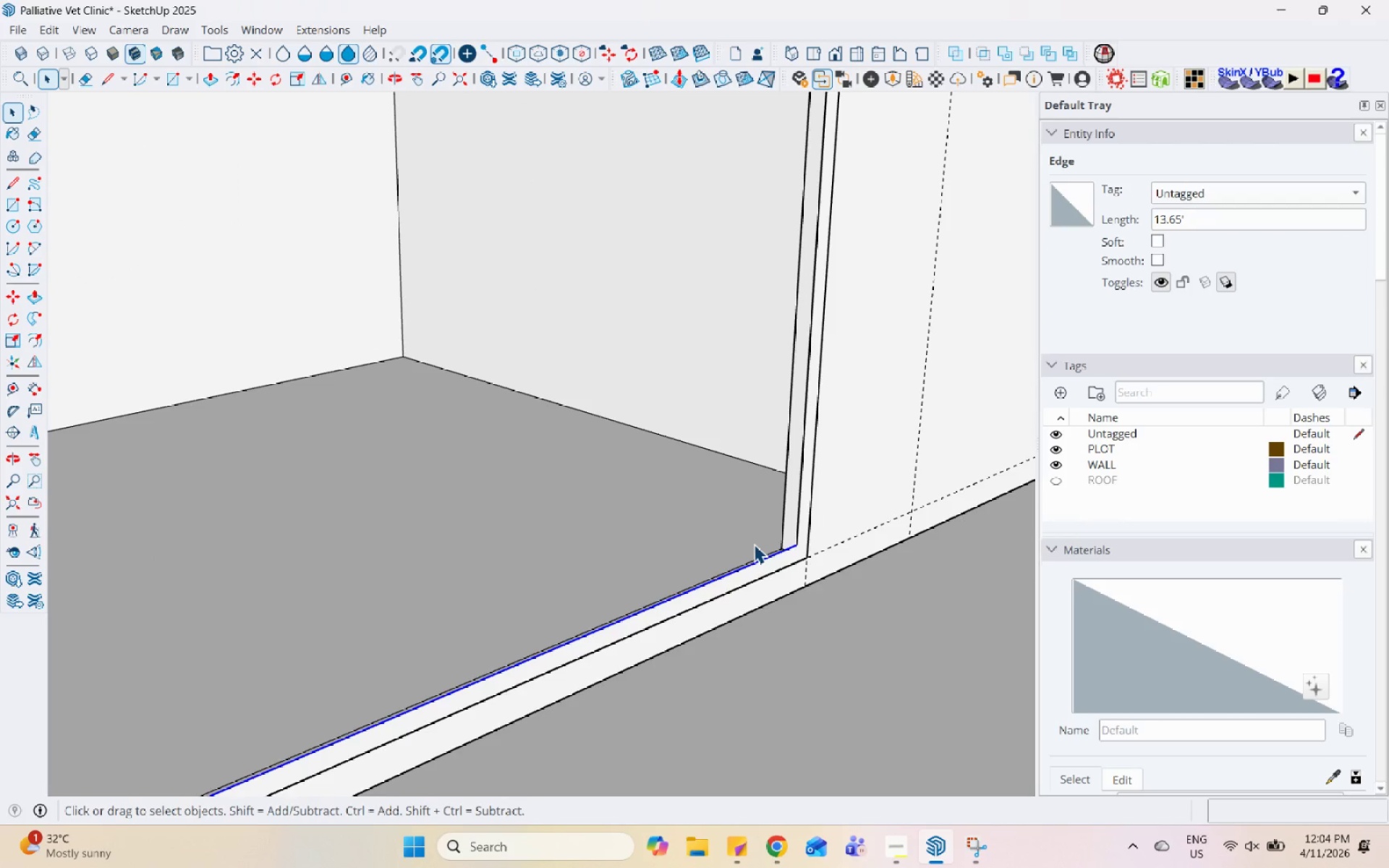 
scroll: coordinate [743, 533], scroll_direction: down, amount: 3.0
 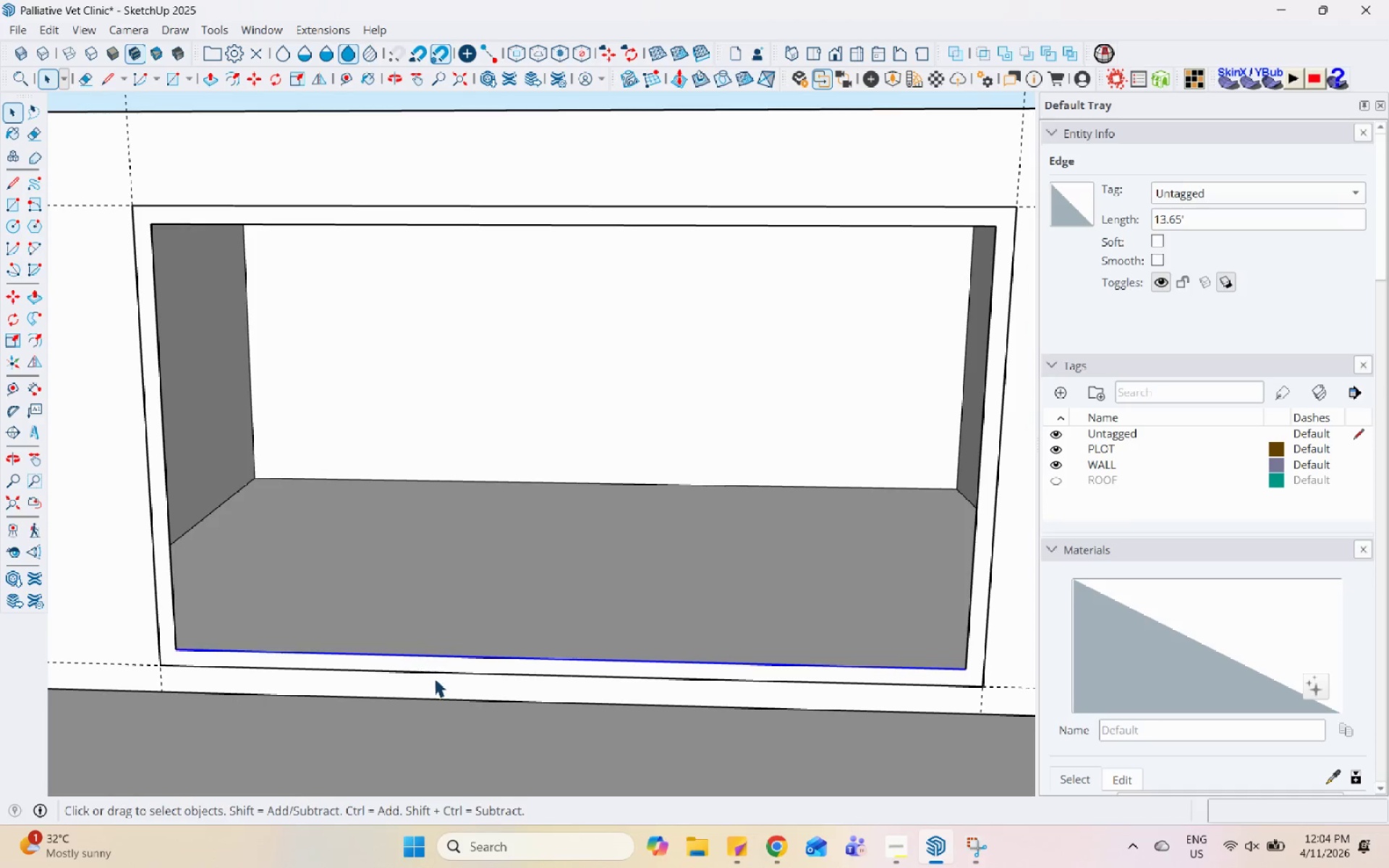 
right_click([448, 658])
 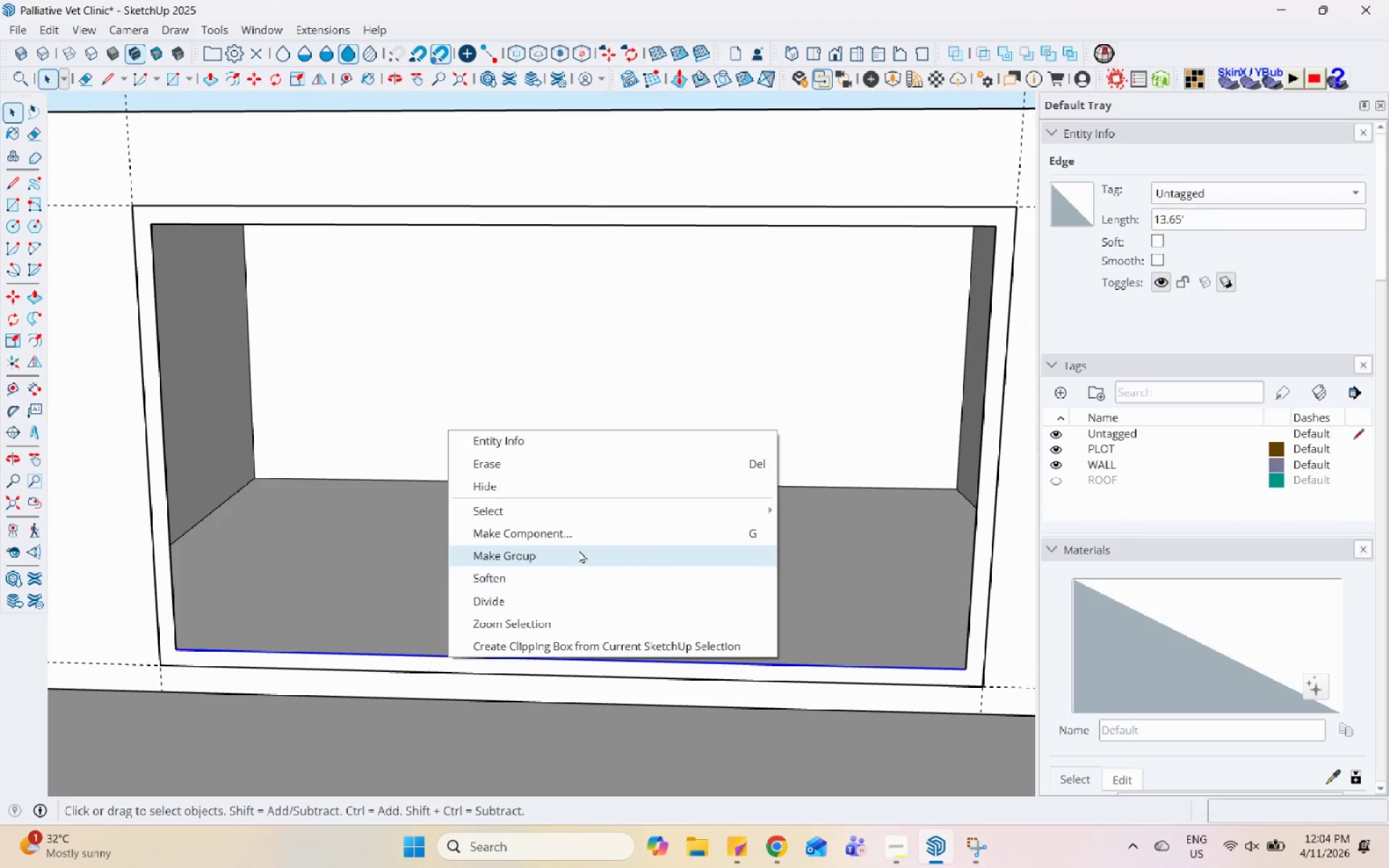 
left_click([581, 595])
 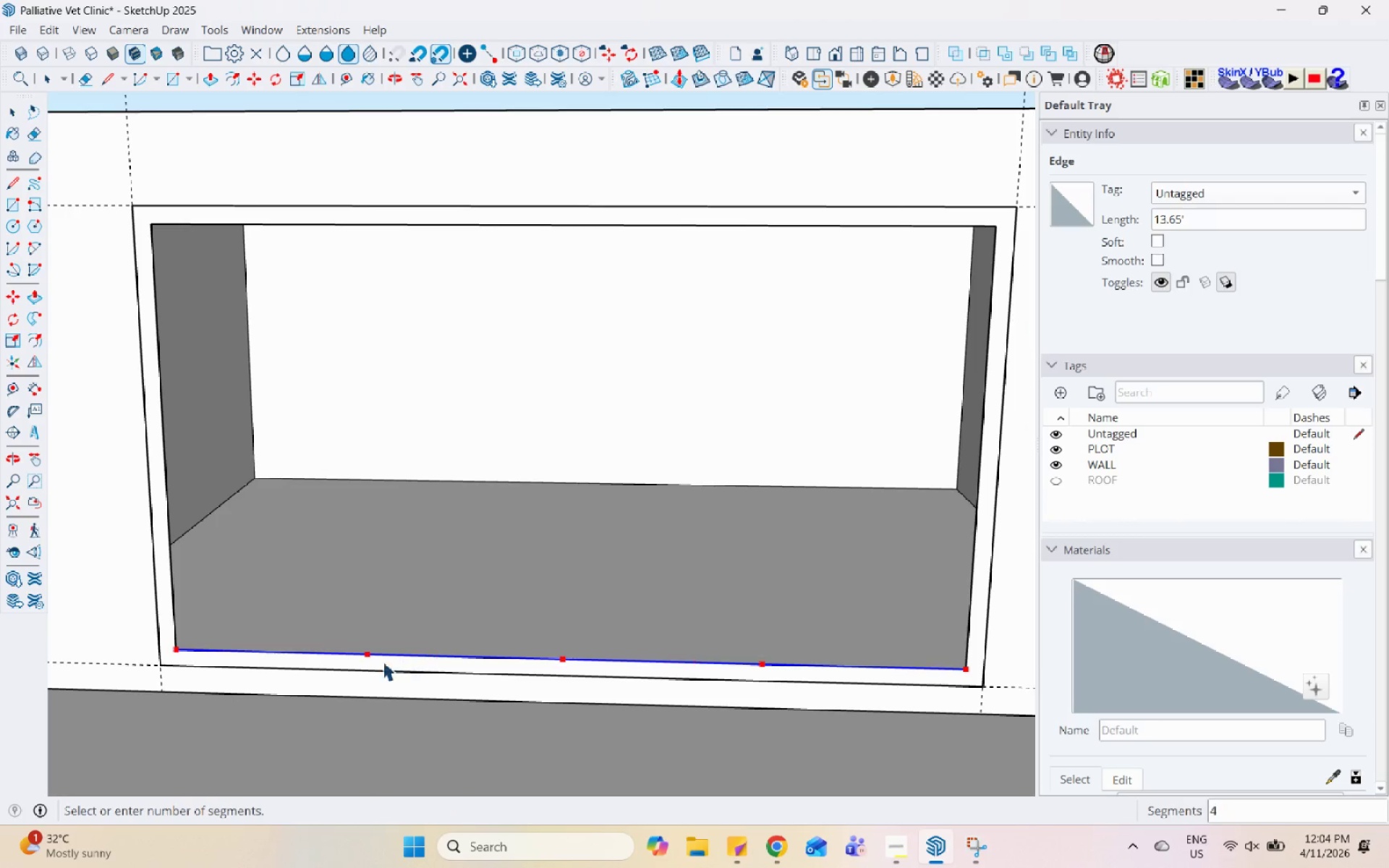 
left_click([375, 656])
 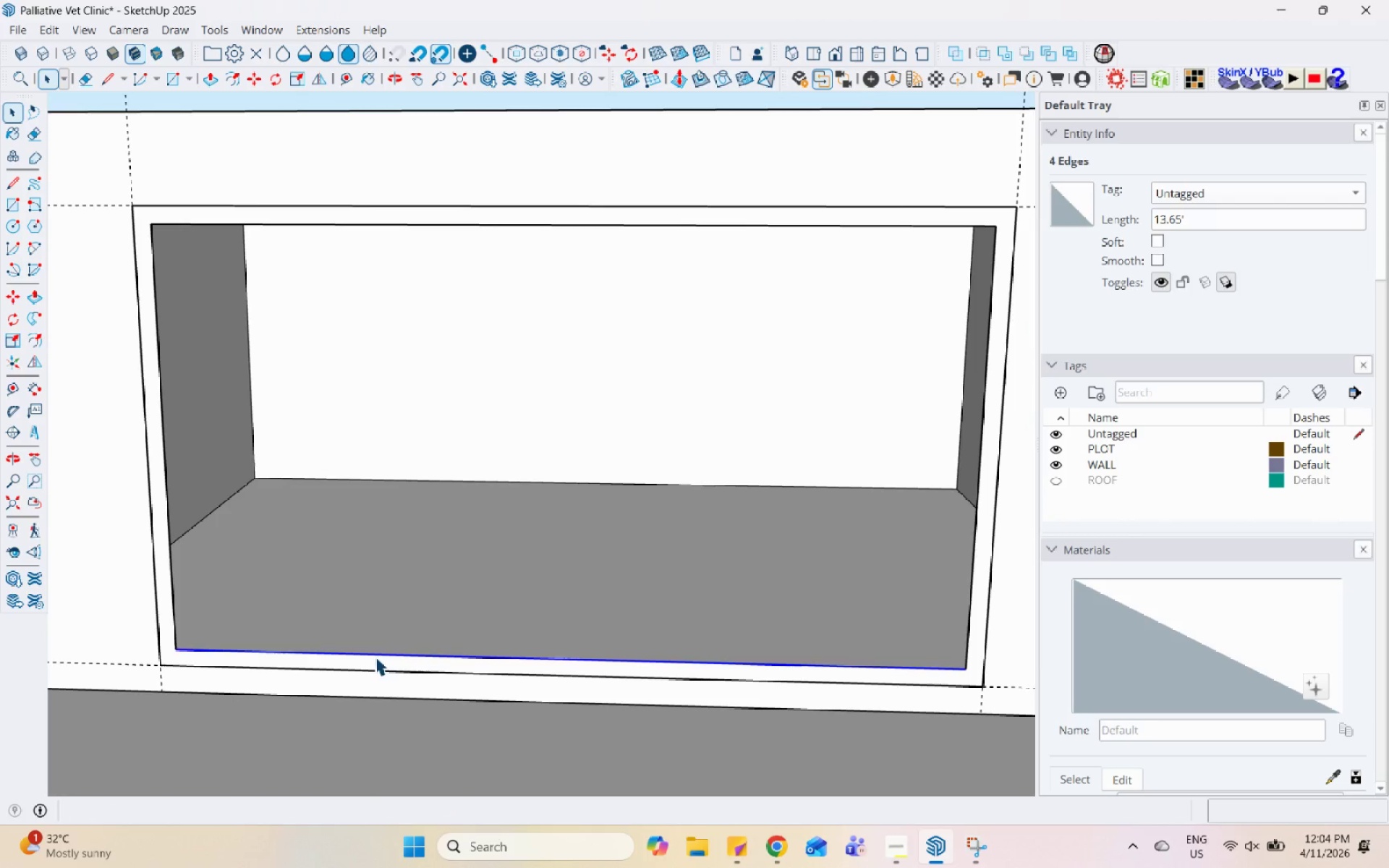 
key(L)
 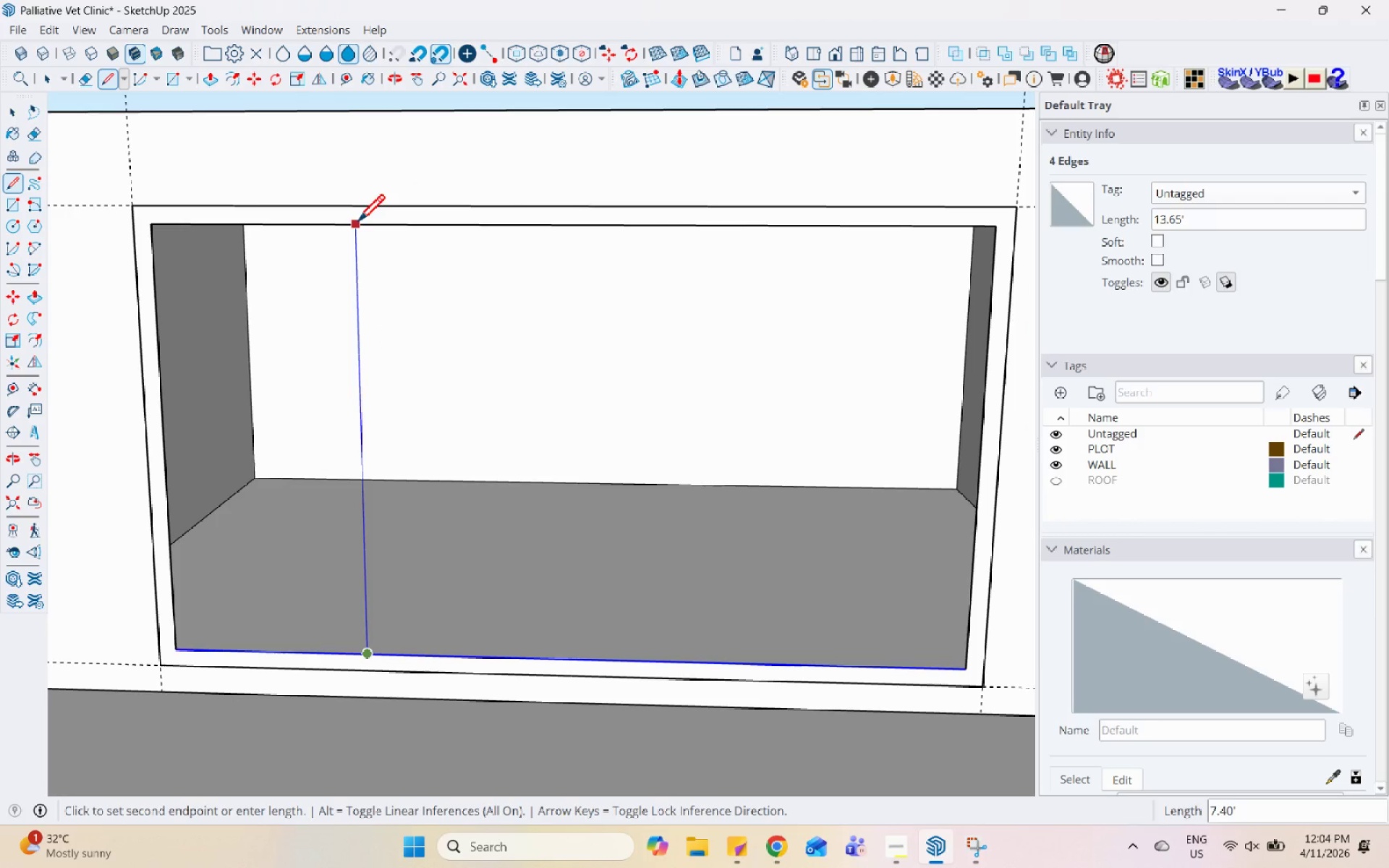 
left_click_drag(start_coordinate=[352, 229], to_coordinate=[357, 229])
 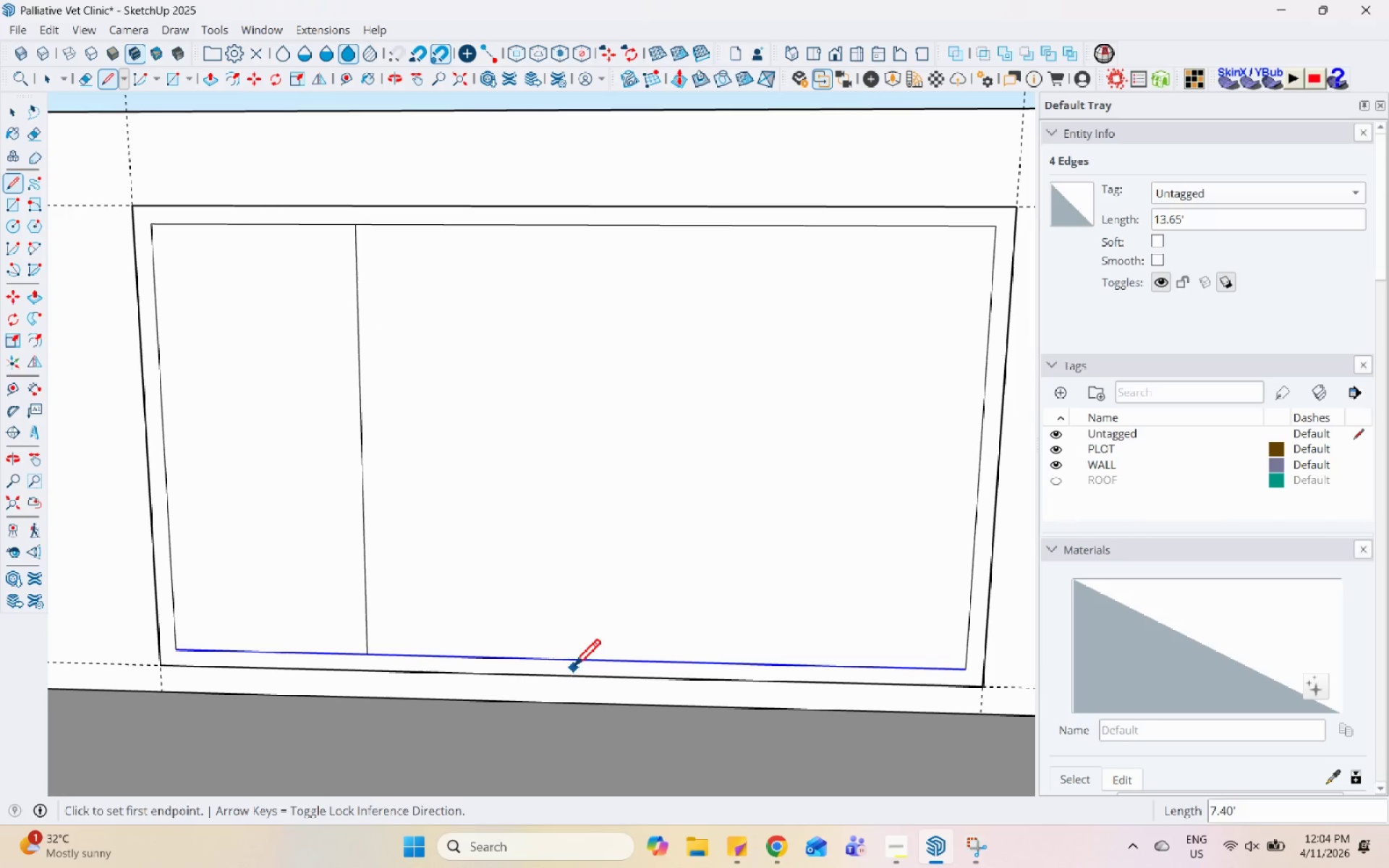 
left_click([565, 660])
 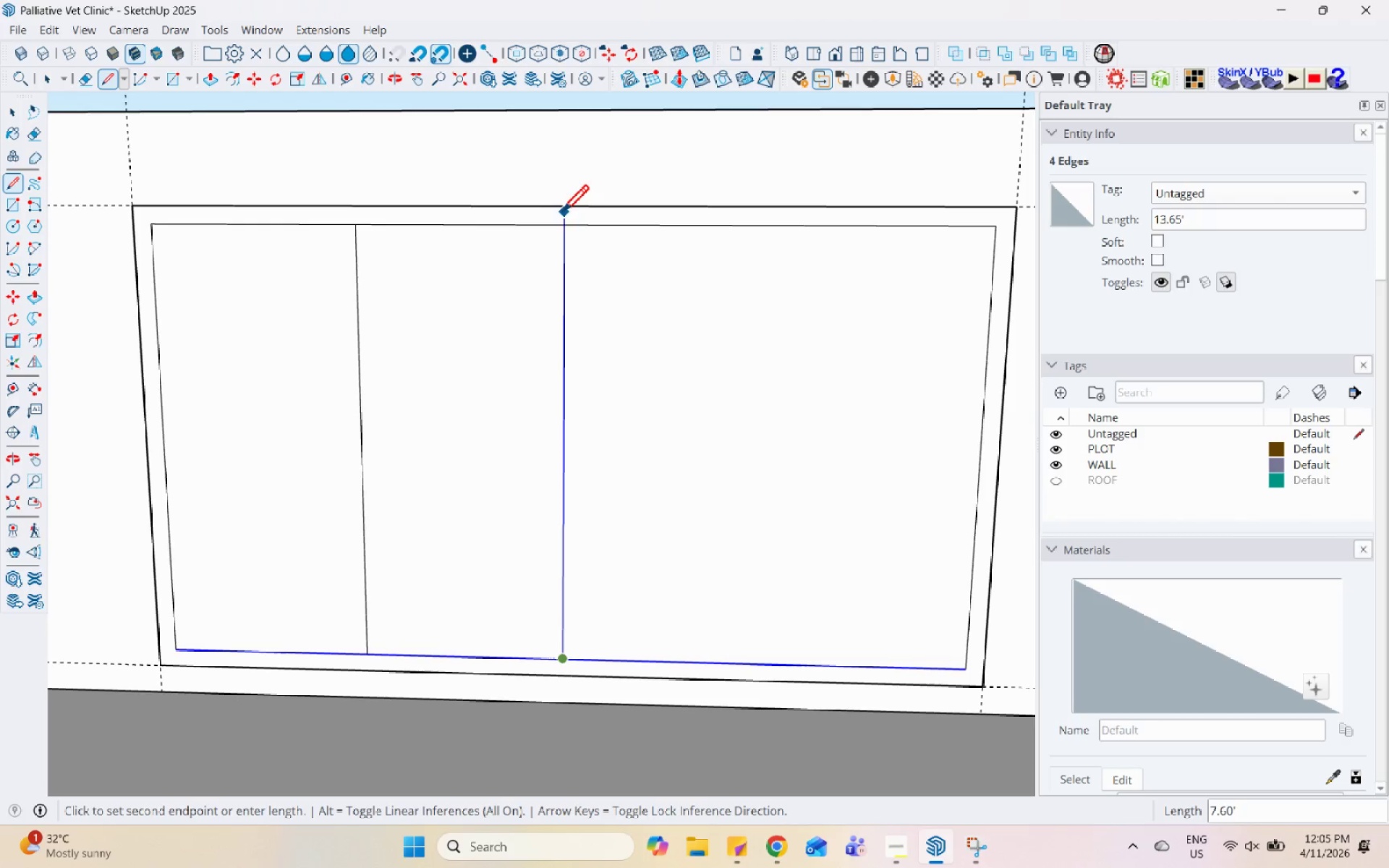 
left_click([562, 230])
 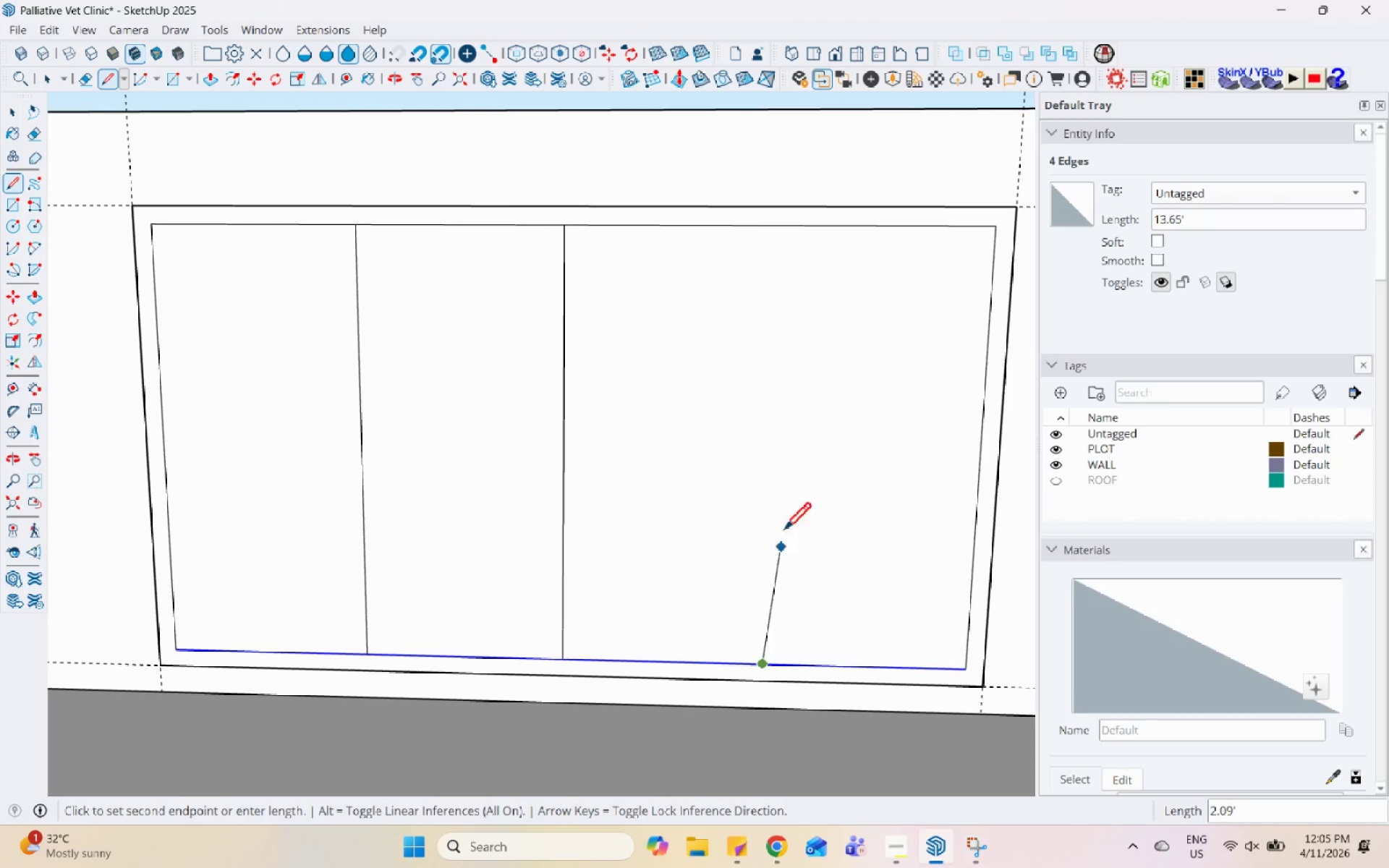 
left_click([773, 225])
 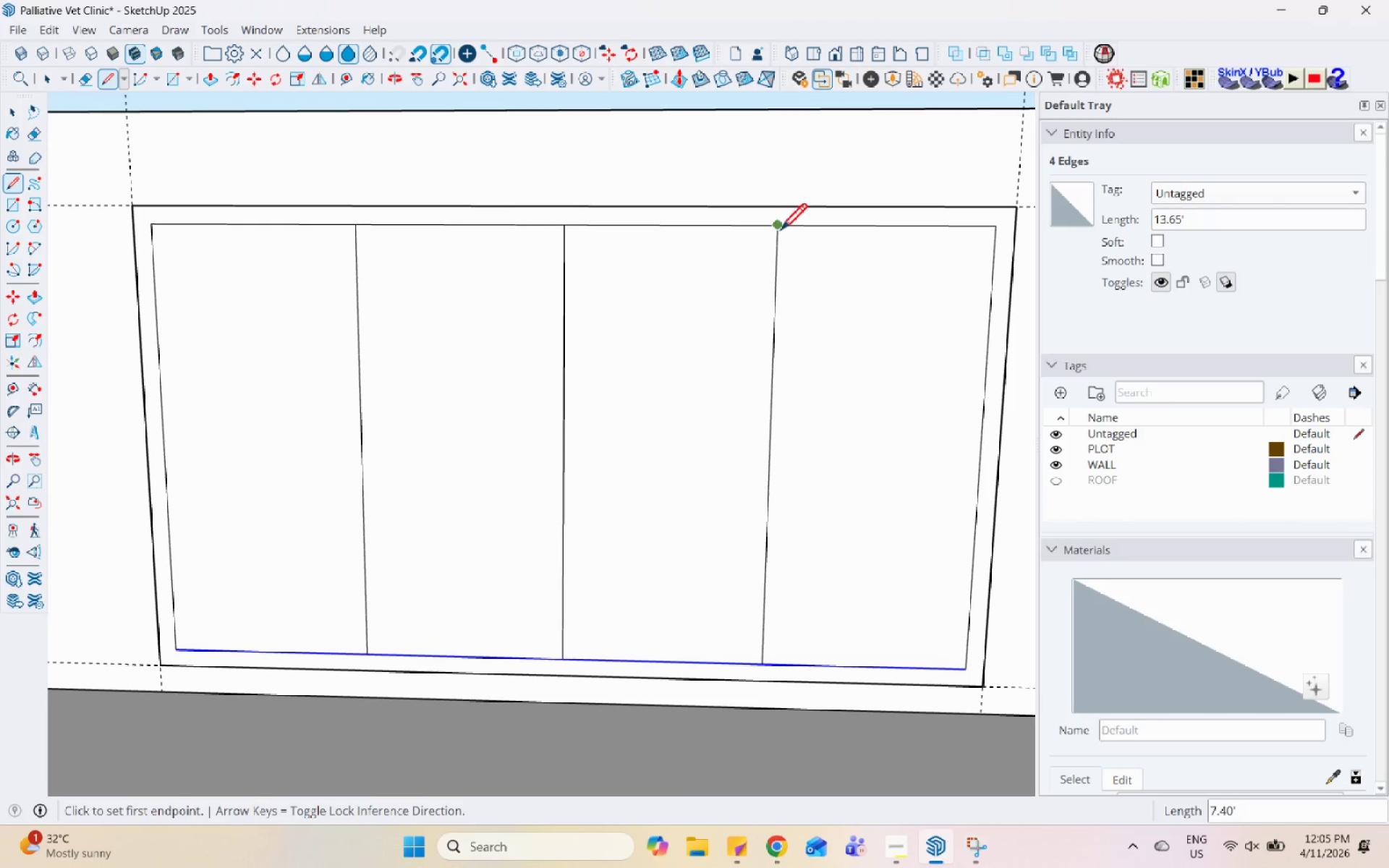 
key(Space)
 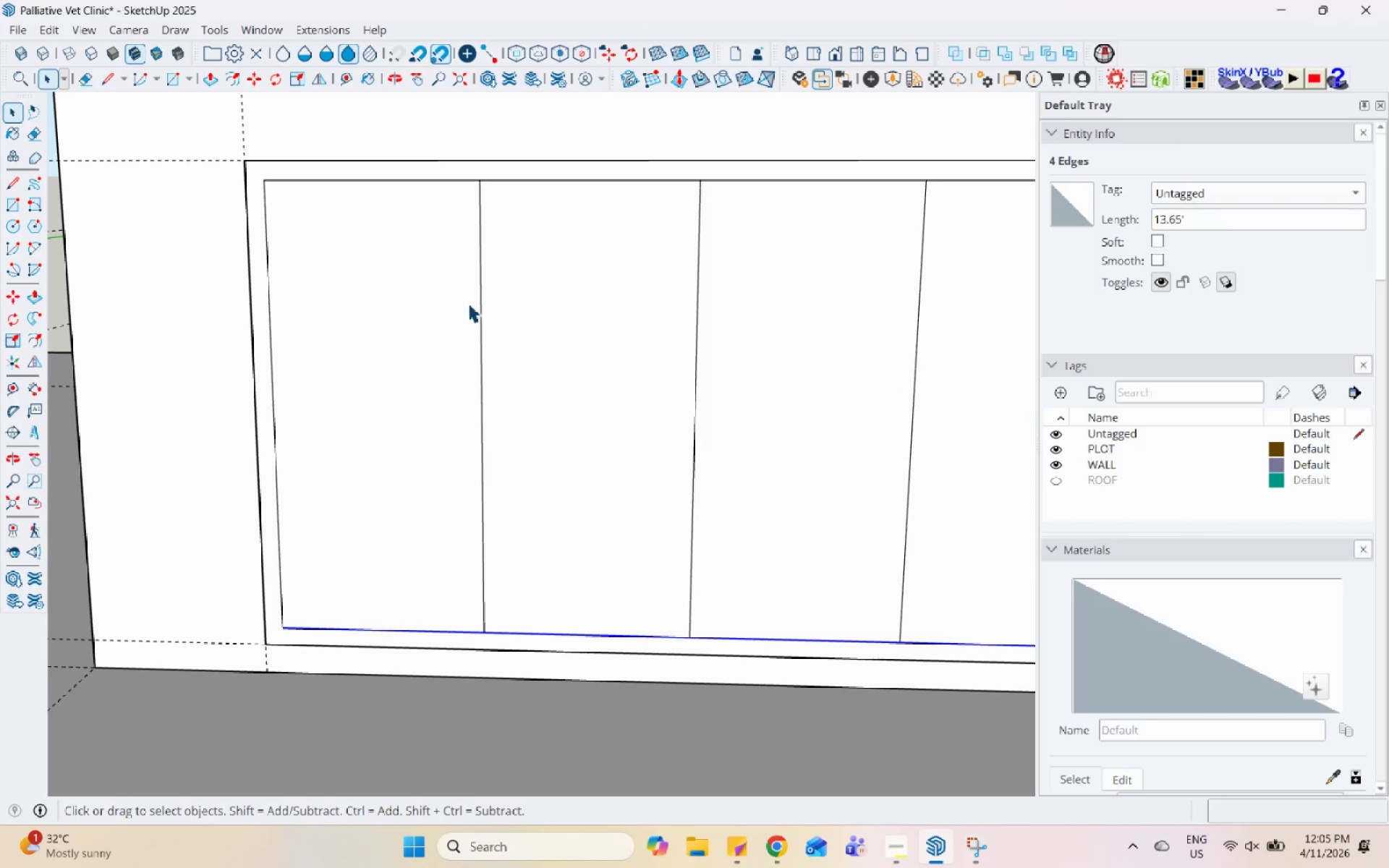 
scroll: coordinate [399, 339], scroll_direction: none, amount: 0.0
 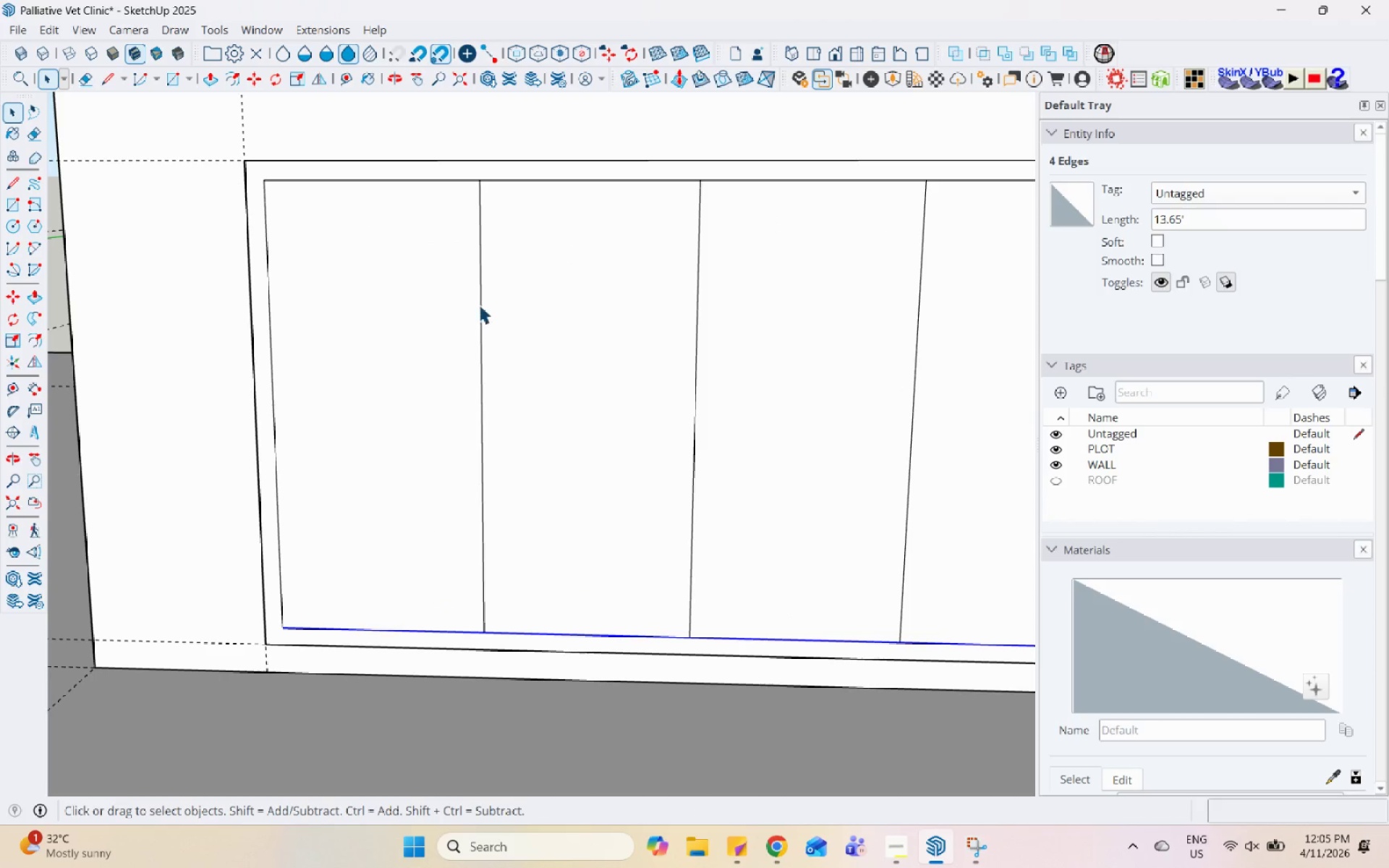 
left_click([480, 302])
 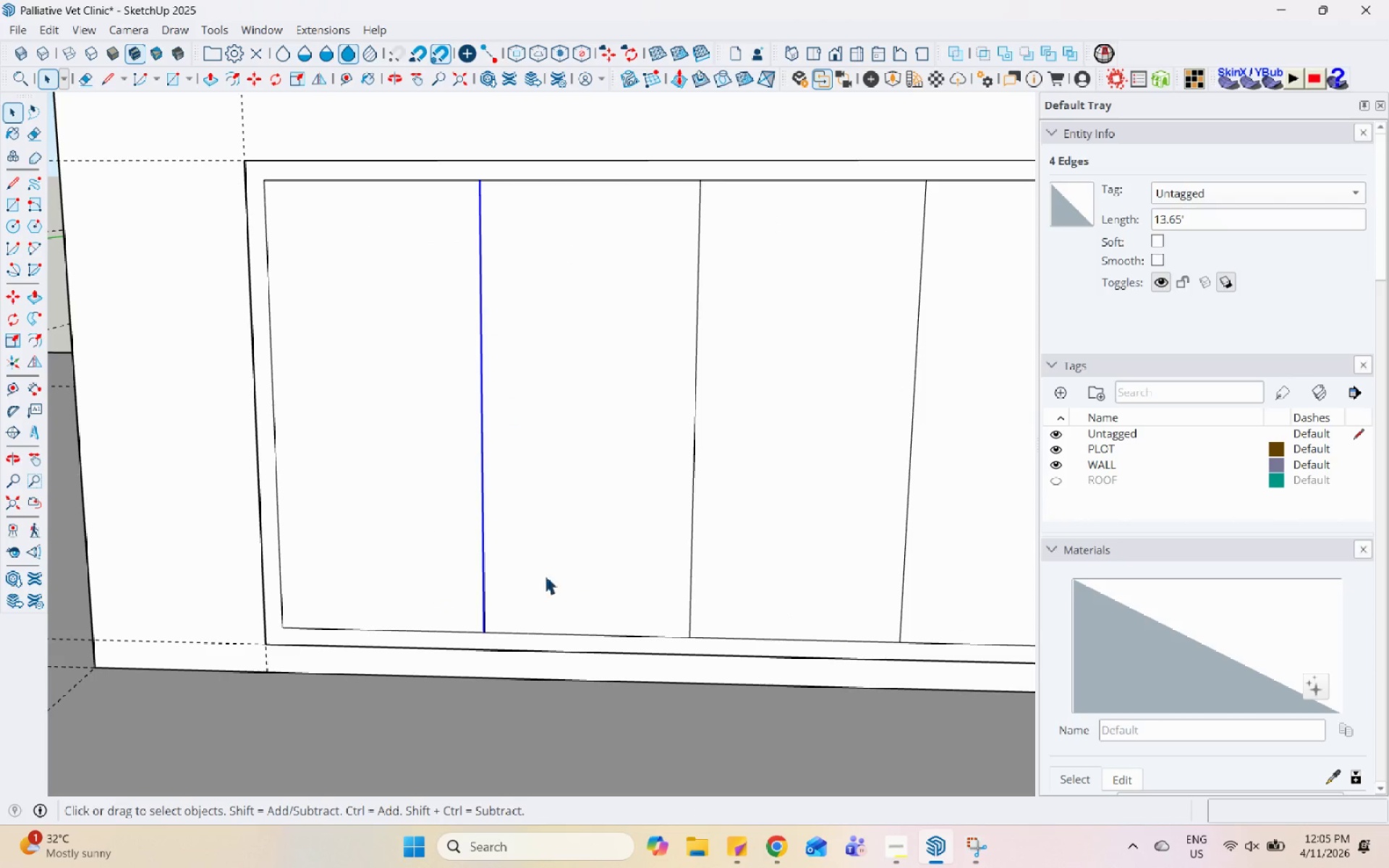 
key(M)
 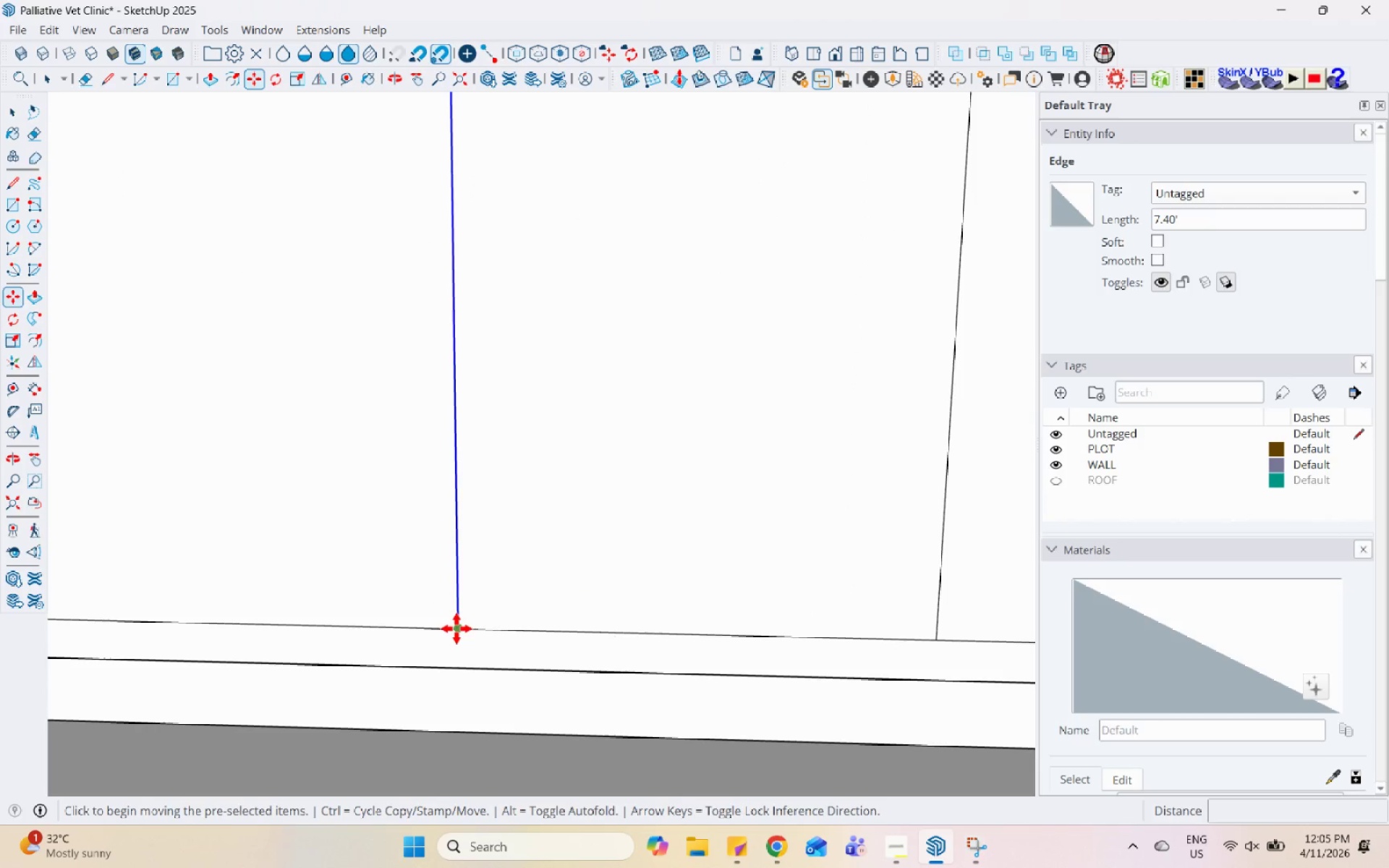 
scroll: coordinate [446, 677], scroll_direction: up, amount: 8.0
 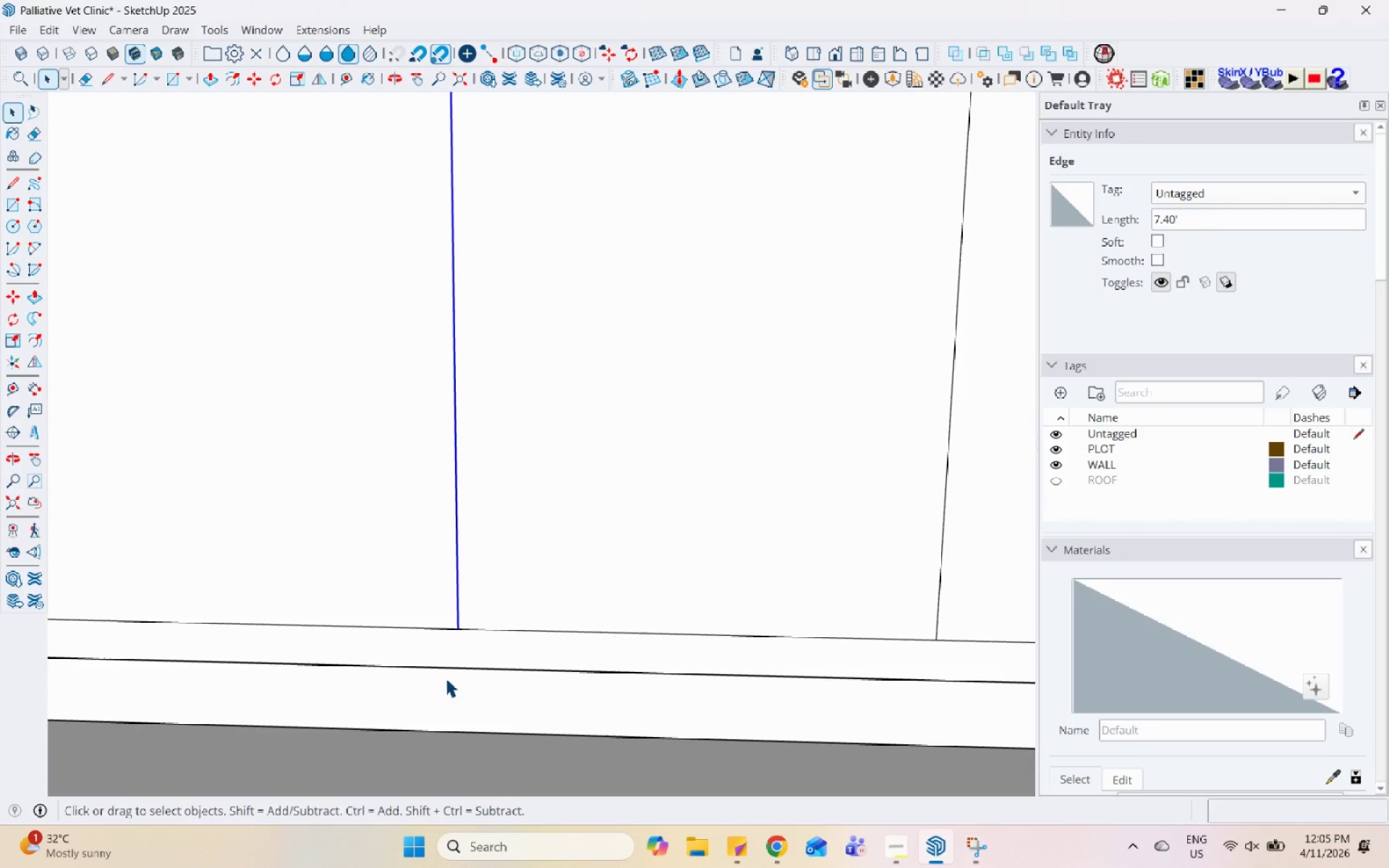 
key(Control+ControlLeft)
 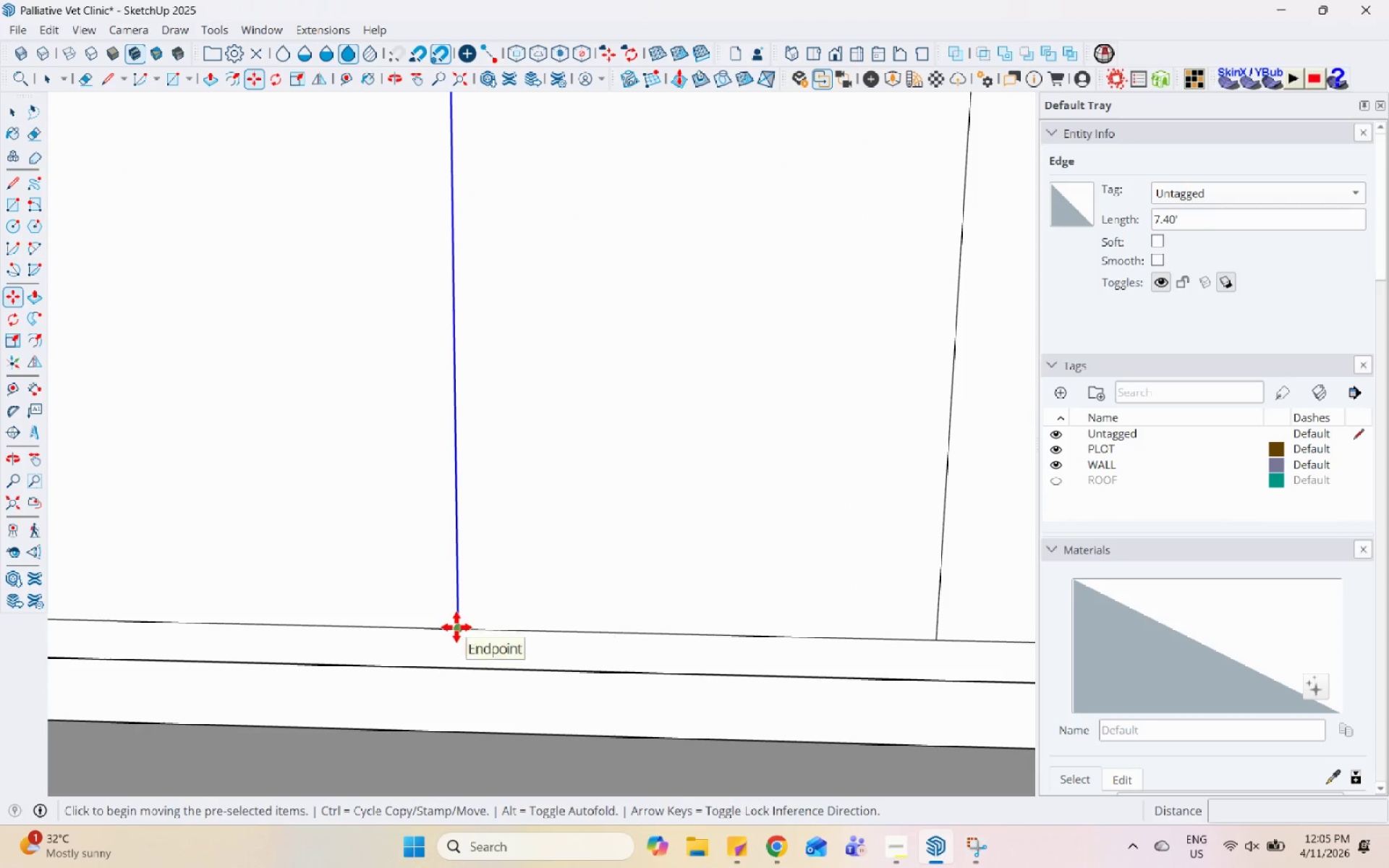 
left_click([456, 627])
 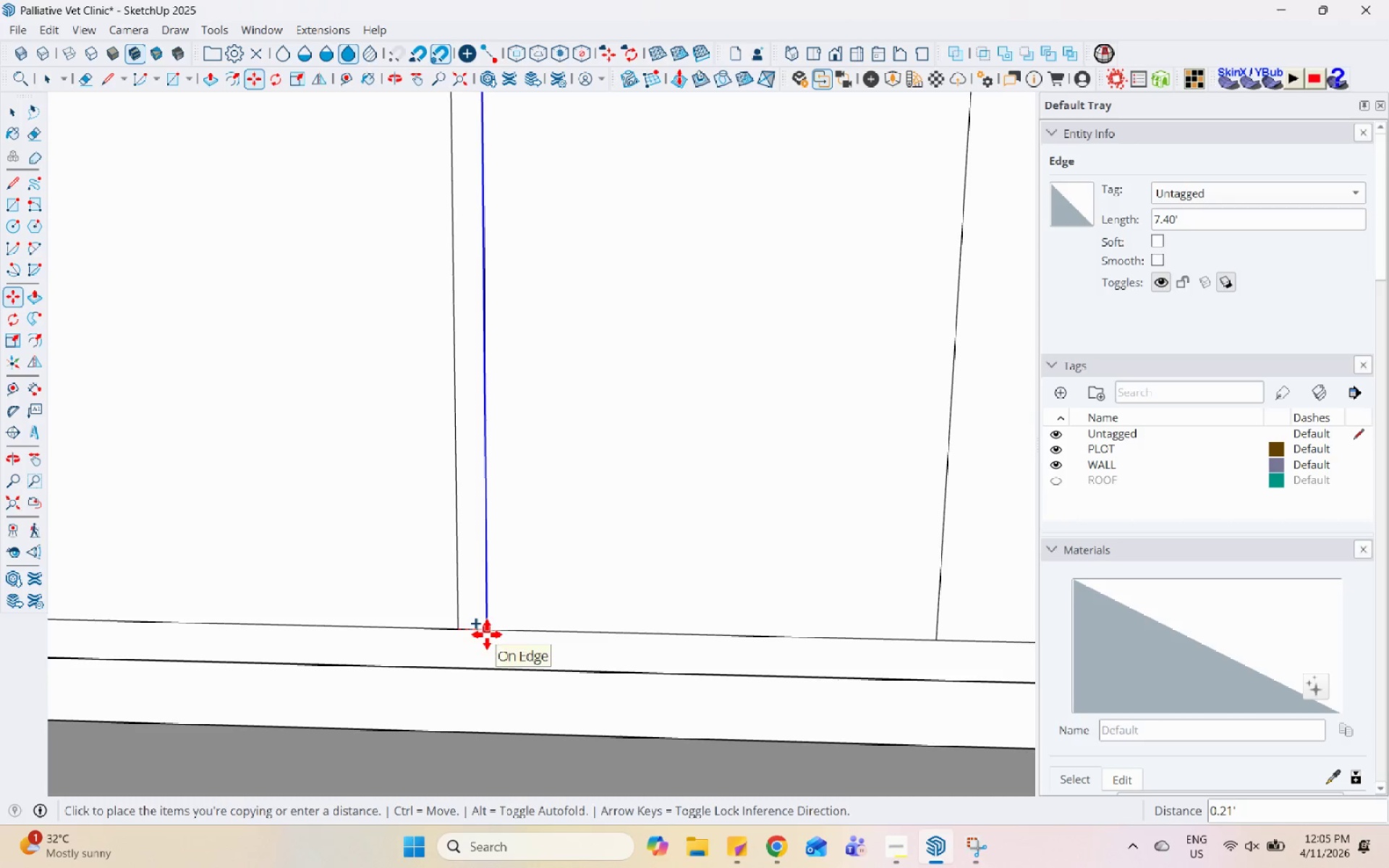 
key(Numpad0)
 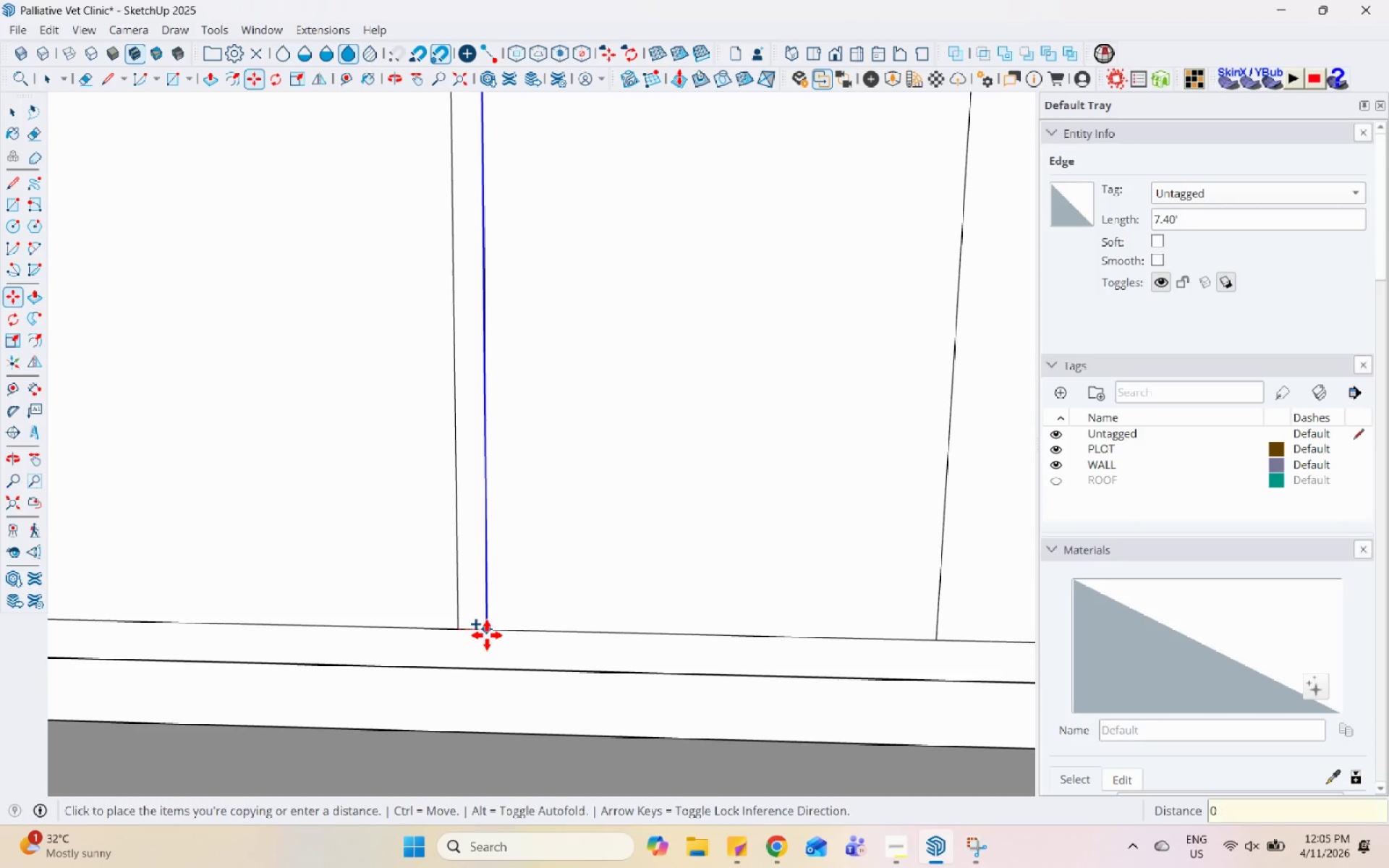 
key(NumpadDecimal)
 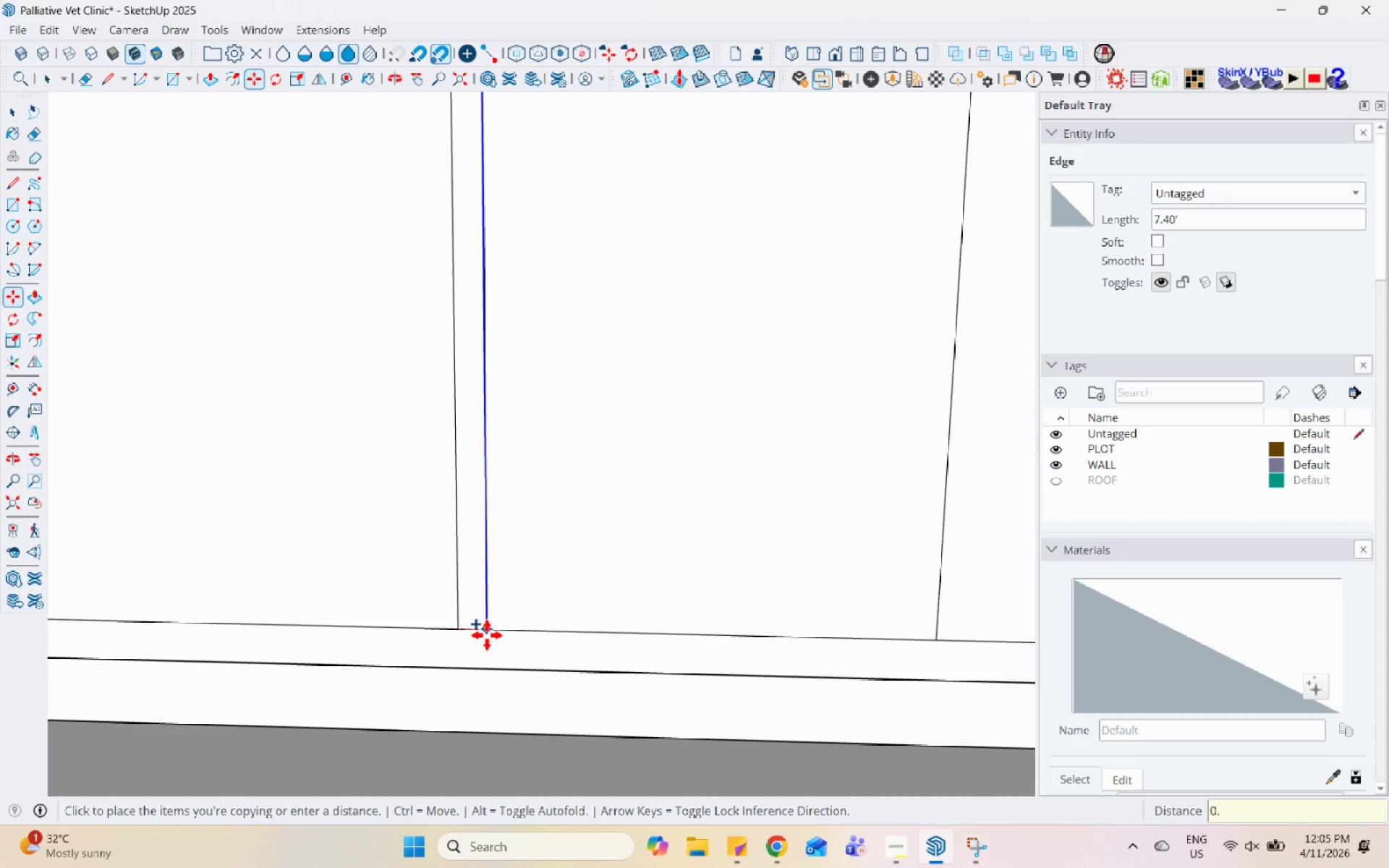 
key(Numpad3)
 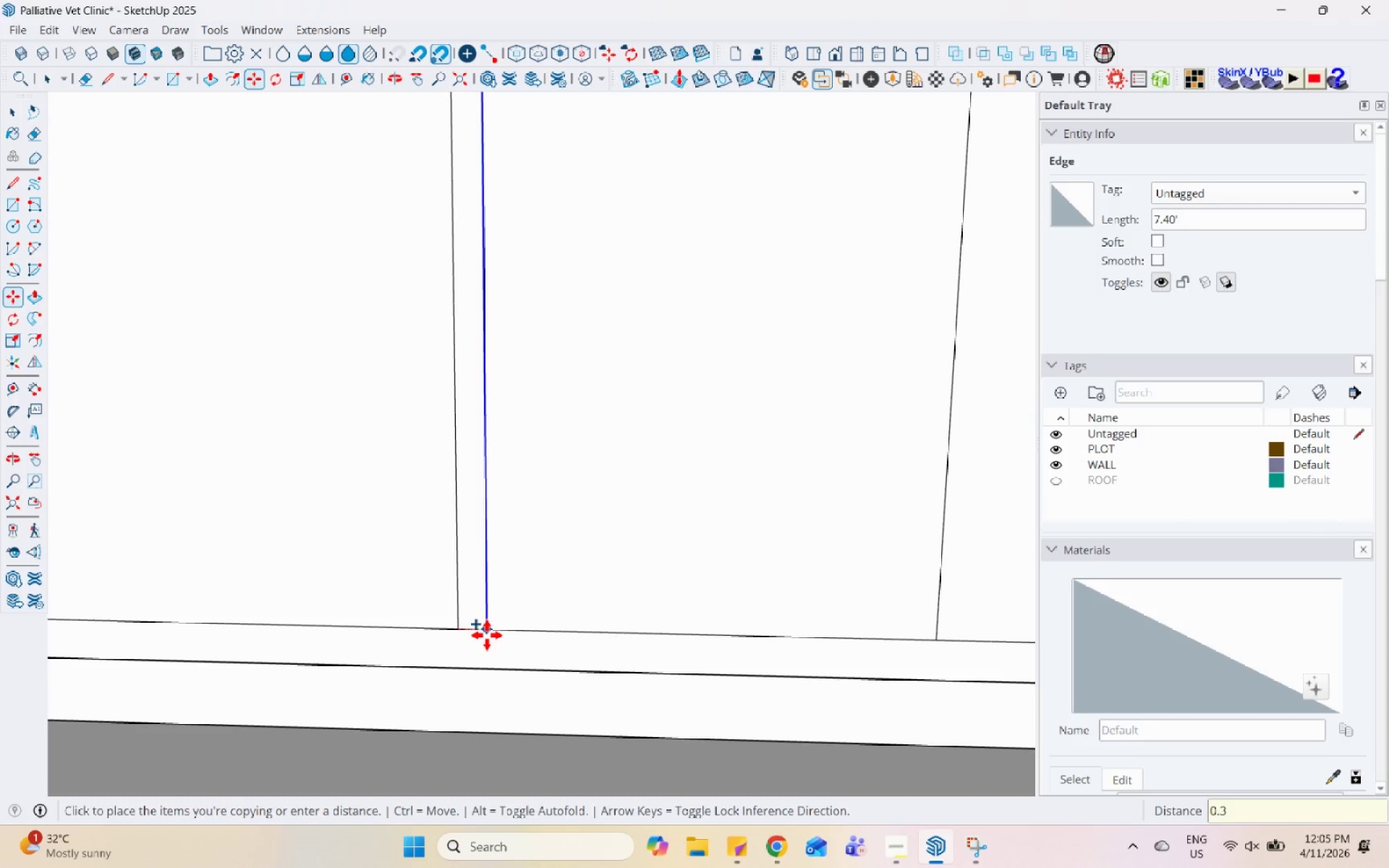 
key(Enter)
 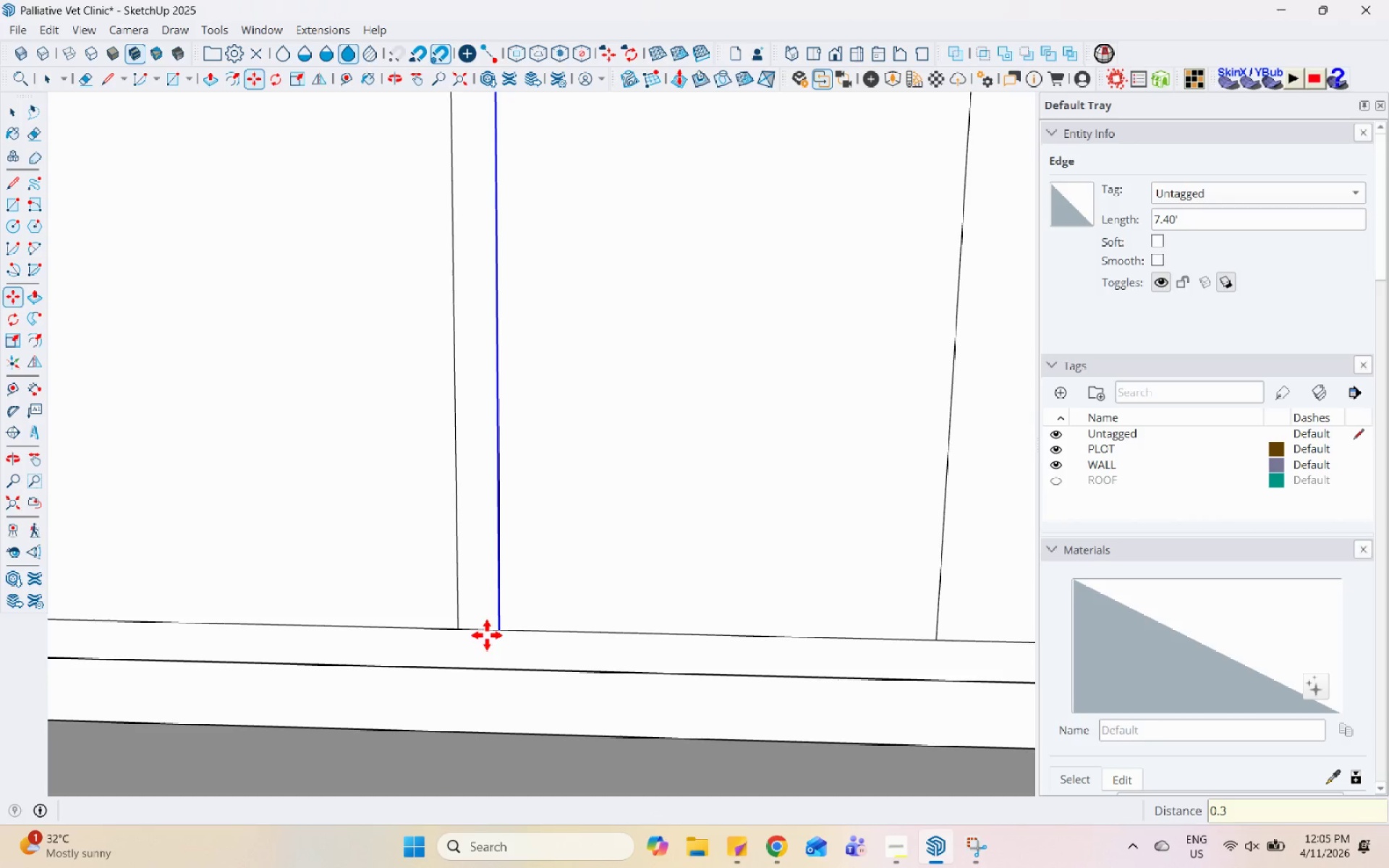 
key(Space)
 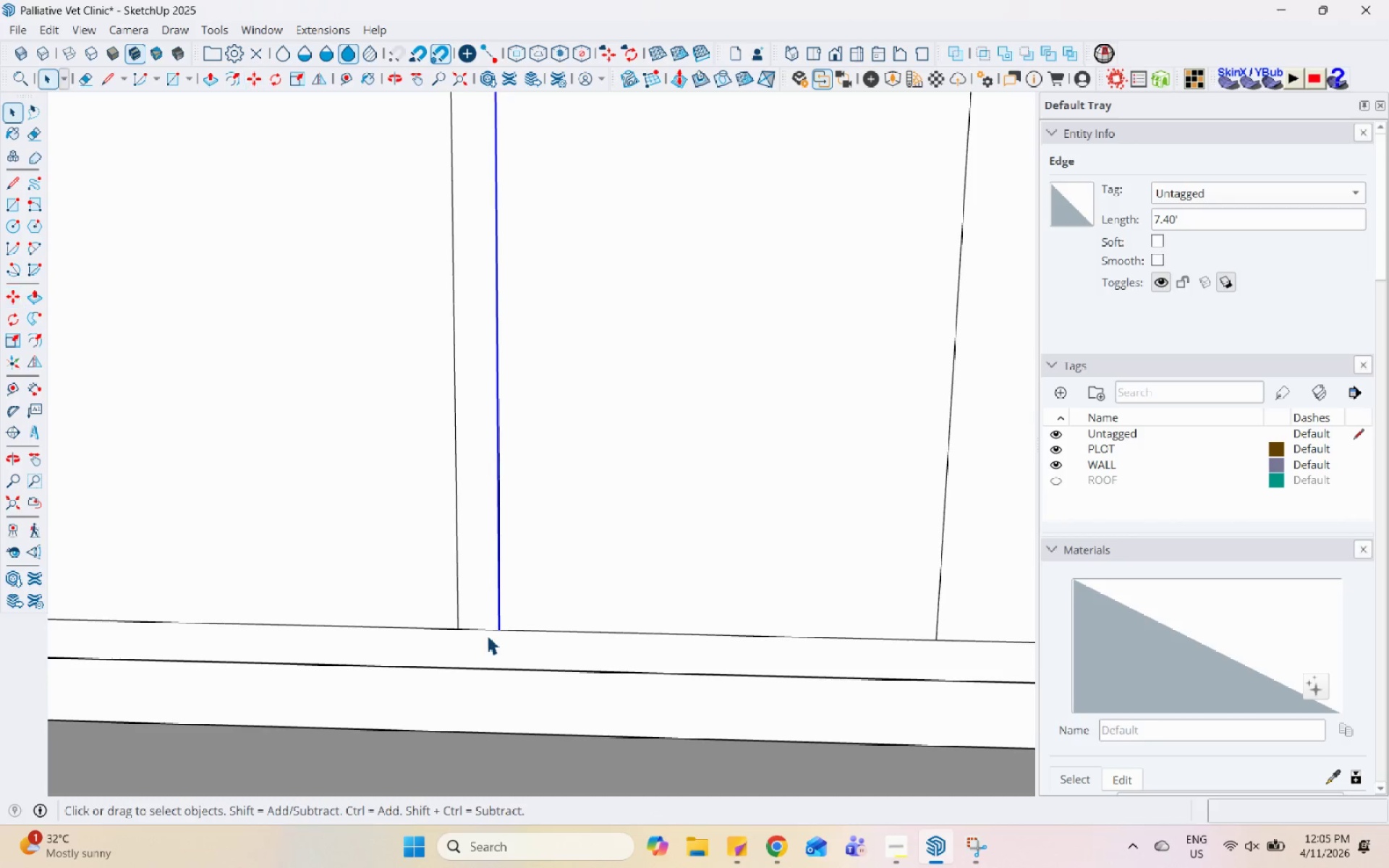 
scroll: coordinate [449, 650], scroll_direction: down, amount: 7.0
 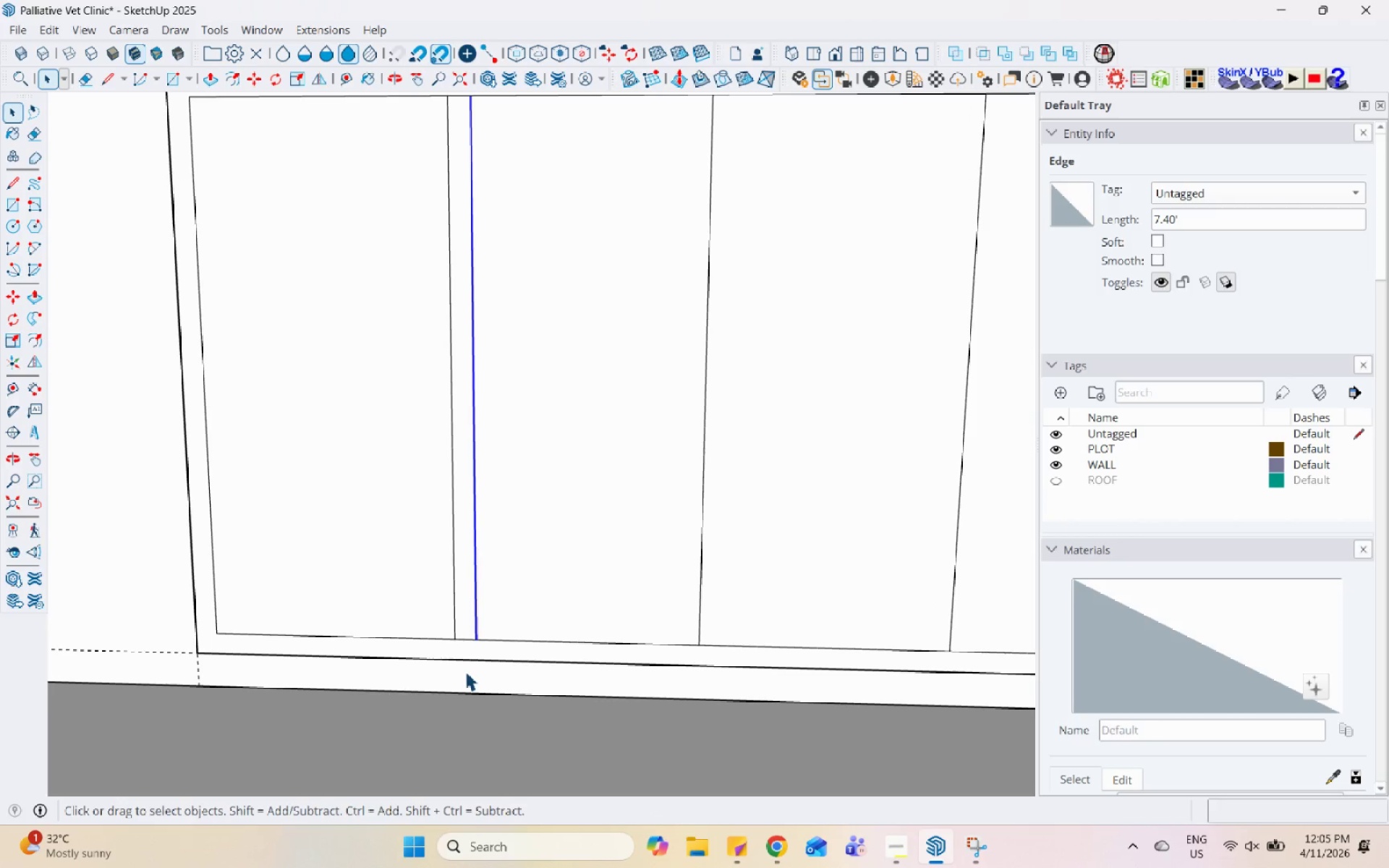 
key(M)
 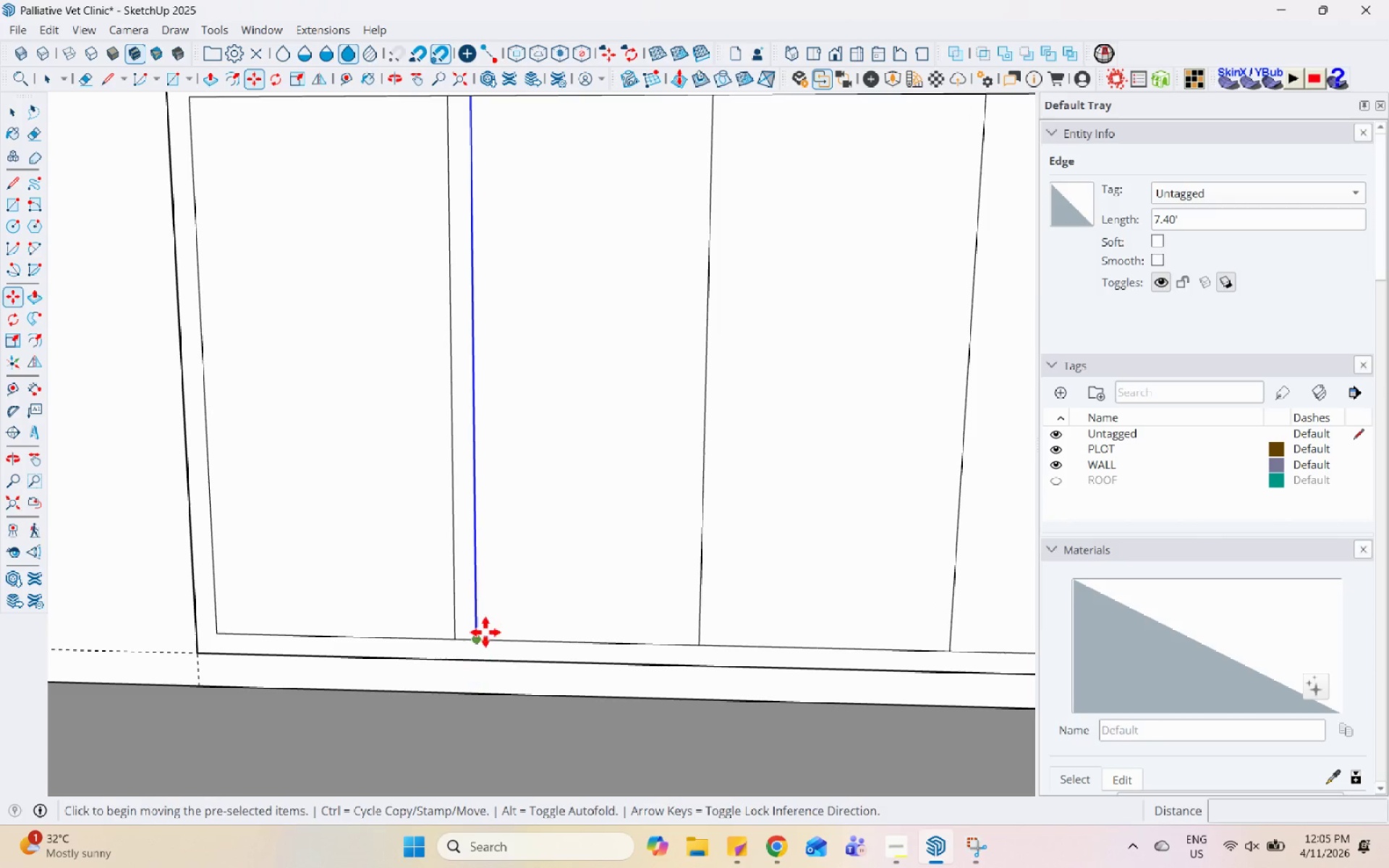 
scroll: coordinate [480, 629], scroll_direction: up, amount: 4.0
 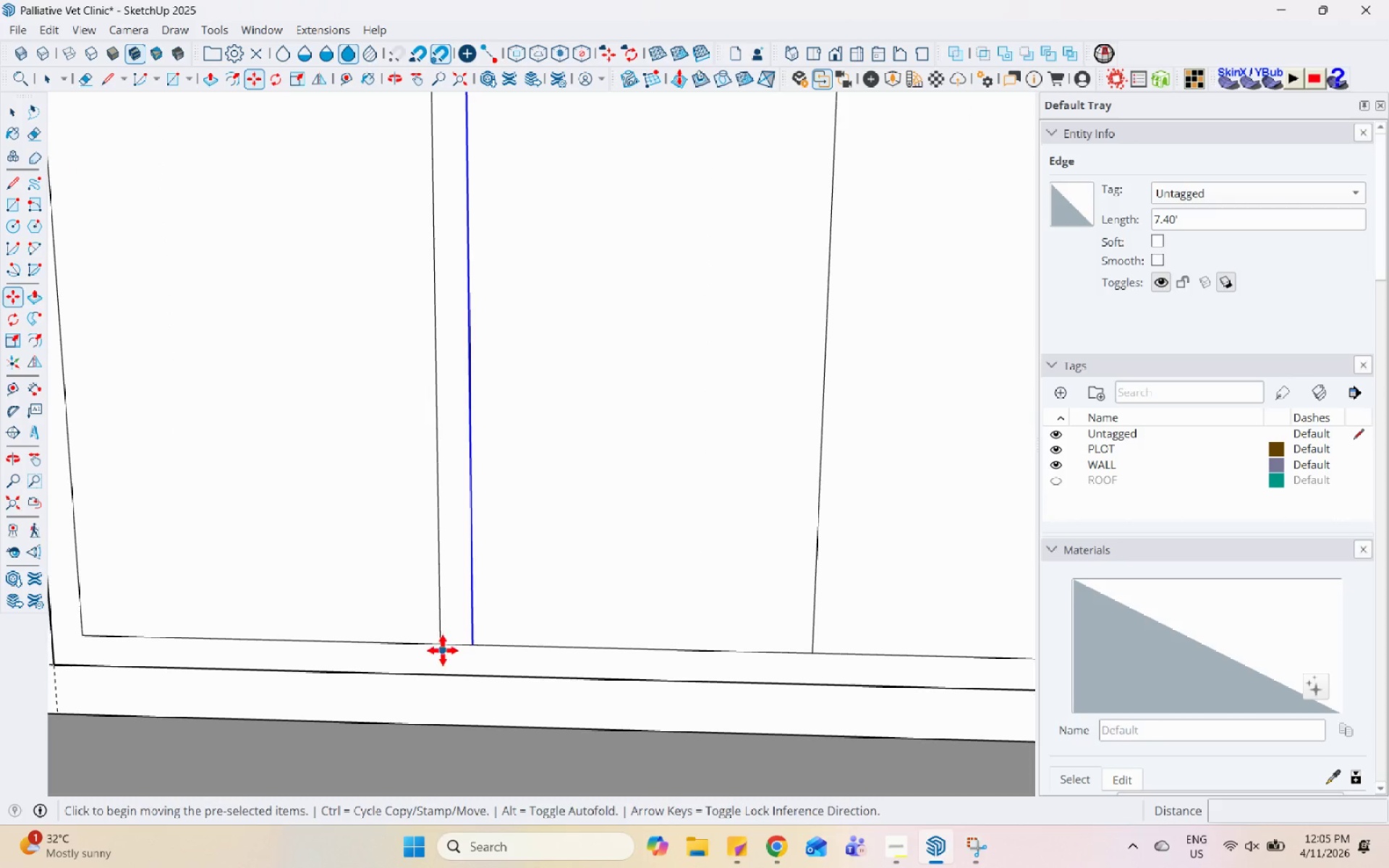 
left_click([445, 642])
 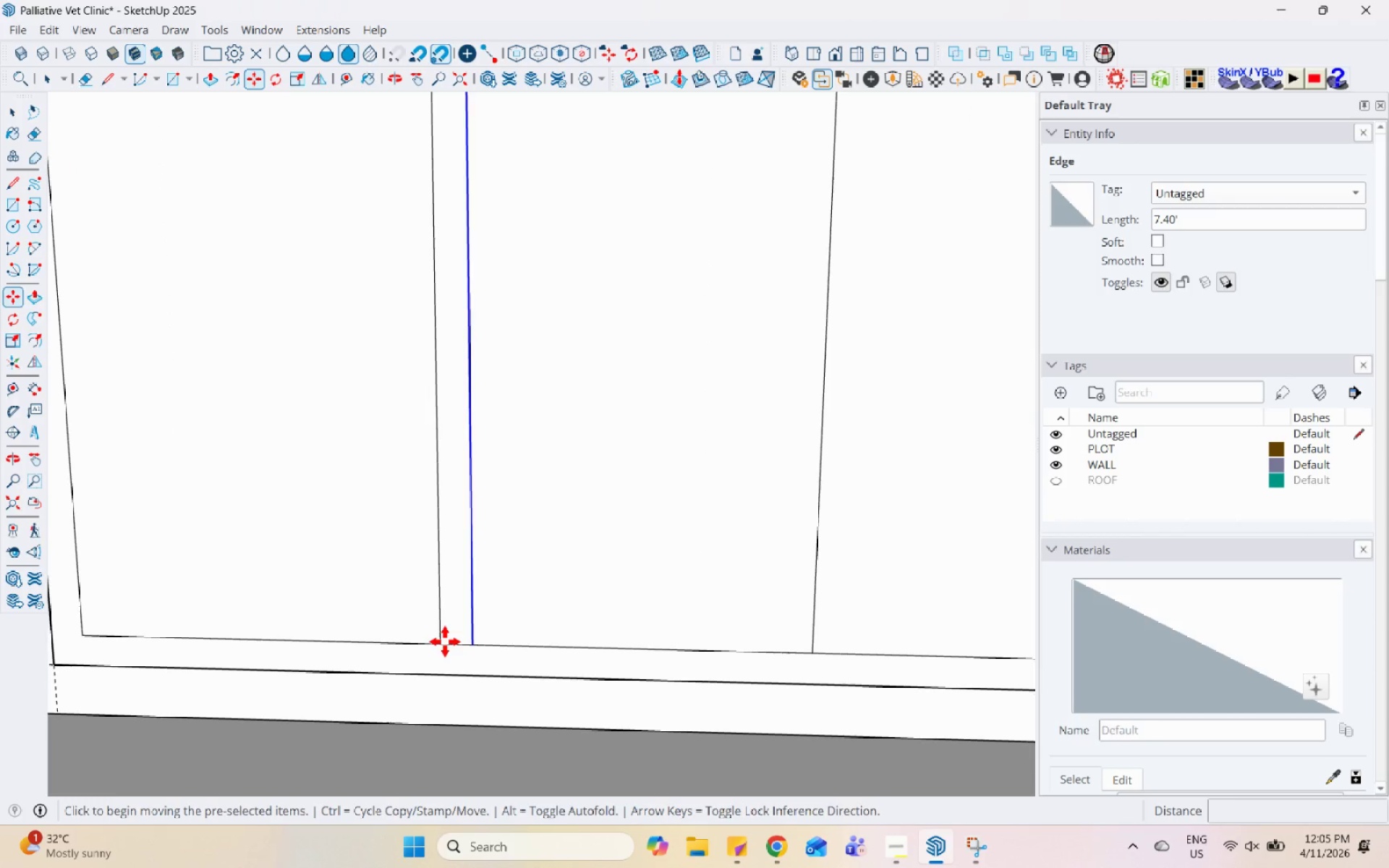 
key(Control+ControlLeft)
 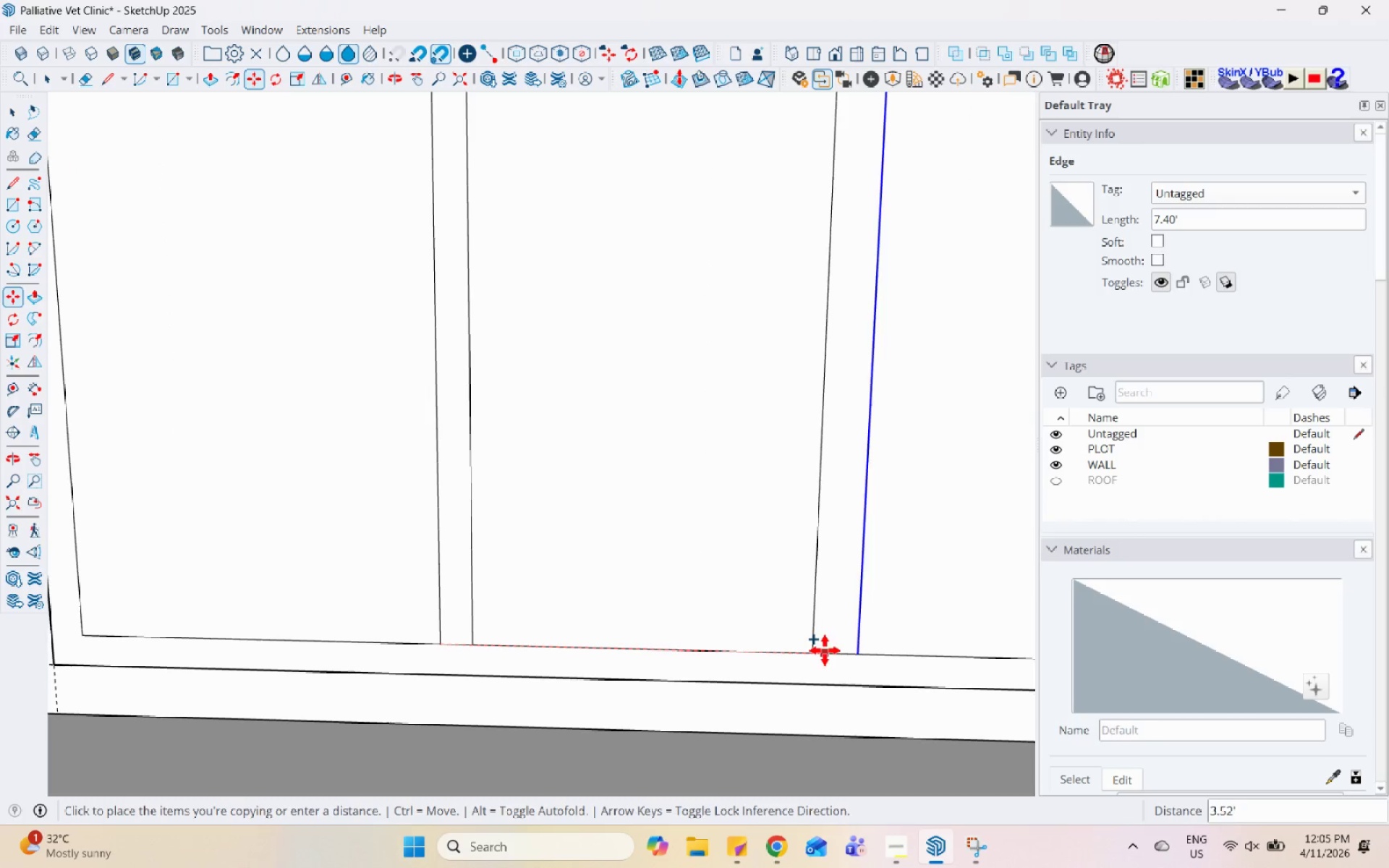 
left_click([815, 652])
 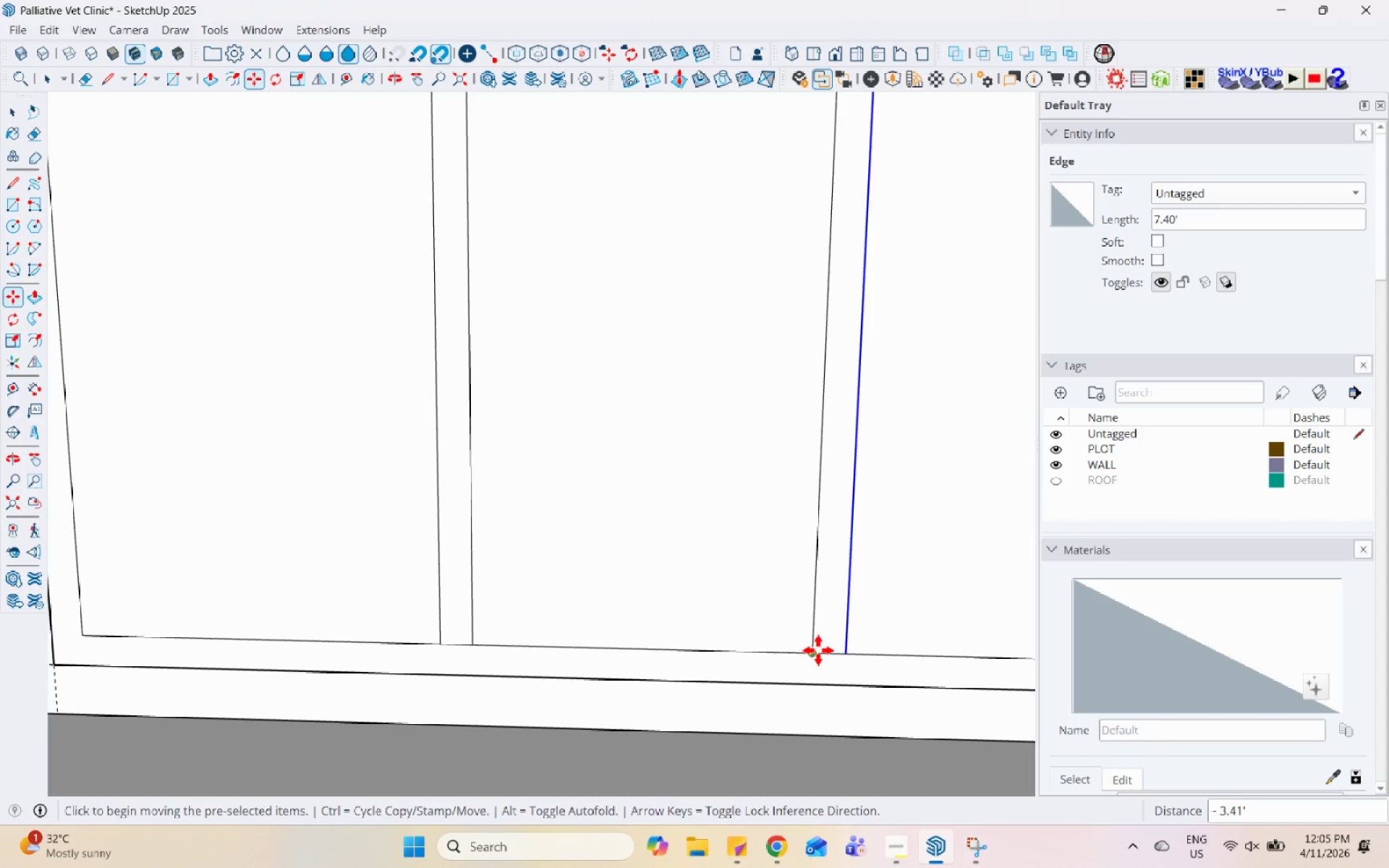 
left_click([818, 650])
 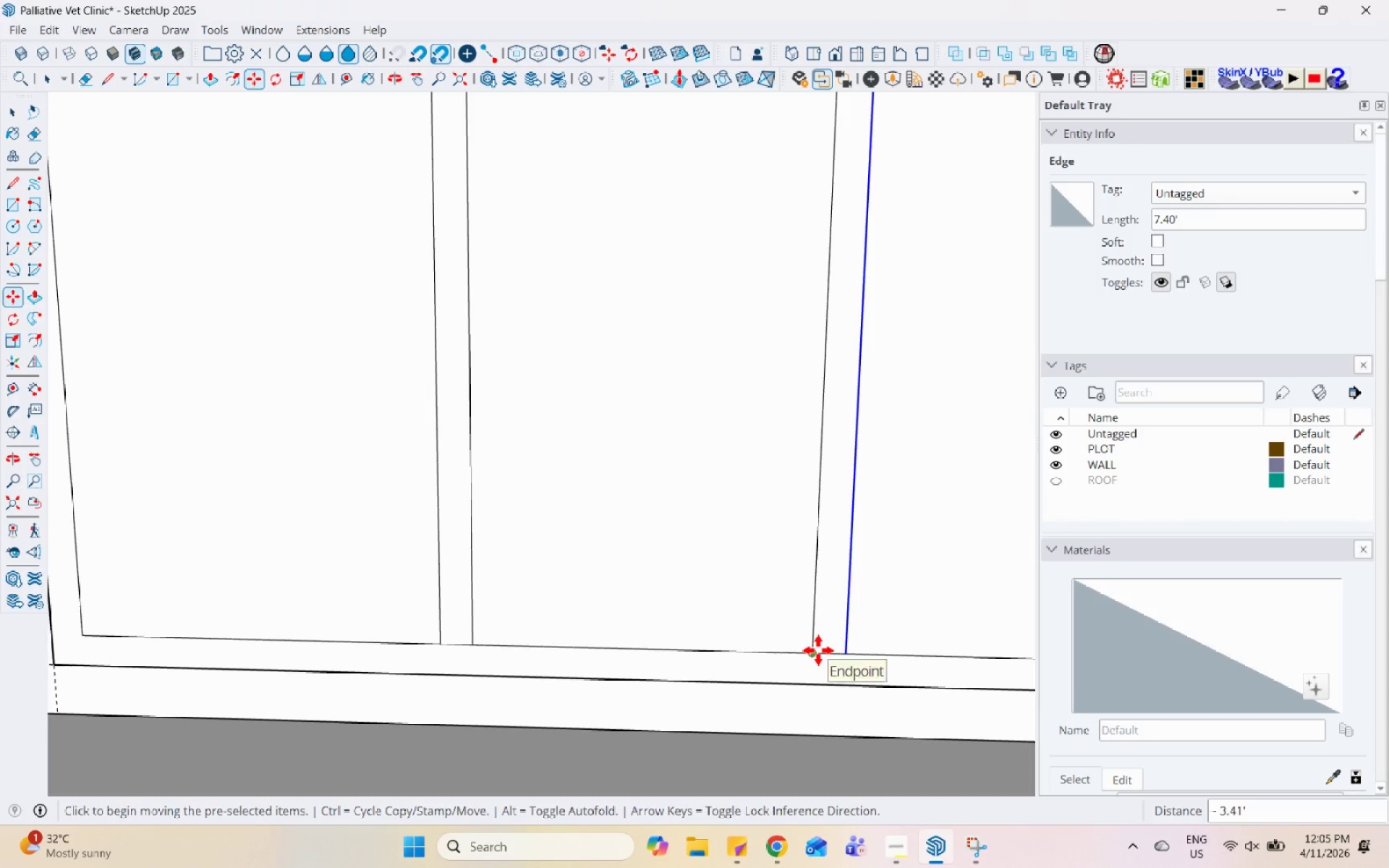 
key(Control+ControlLeft)
 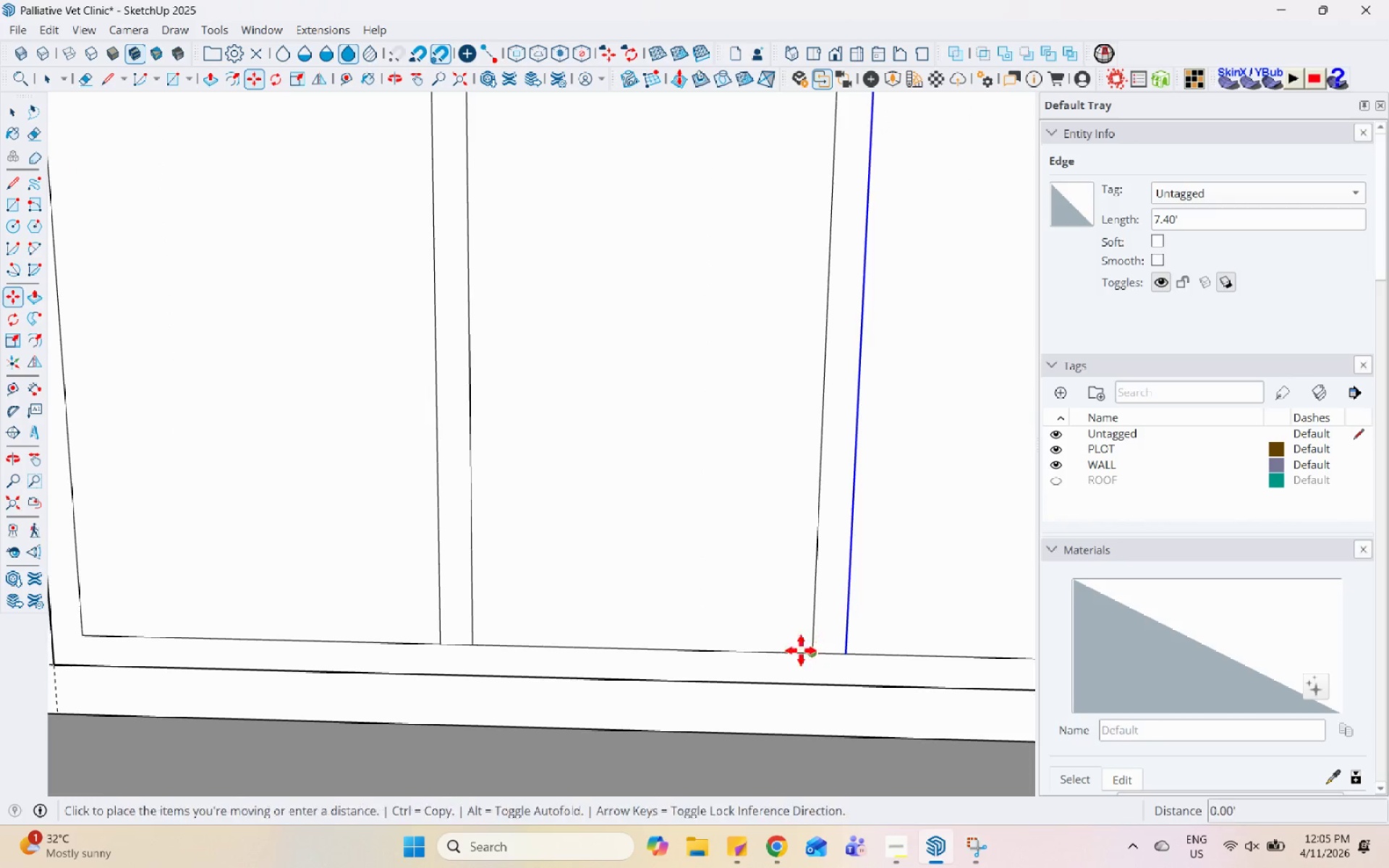 
scroll: coordinate [680, 475], scroll_direction: down, amount: 15.0
 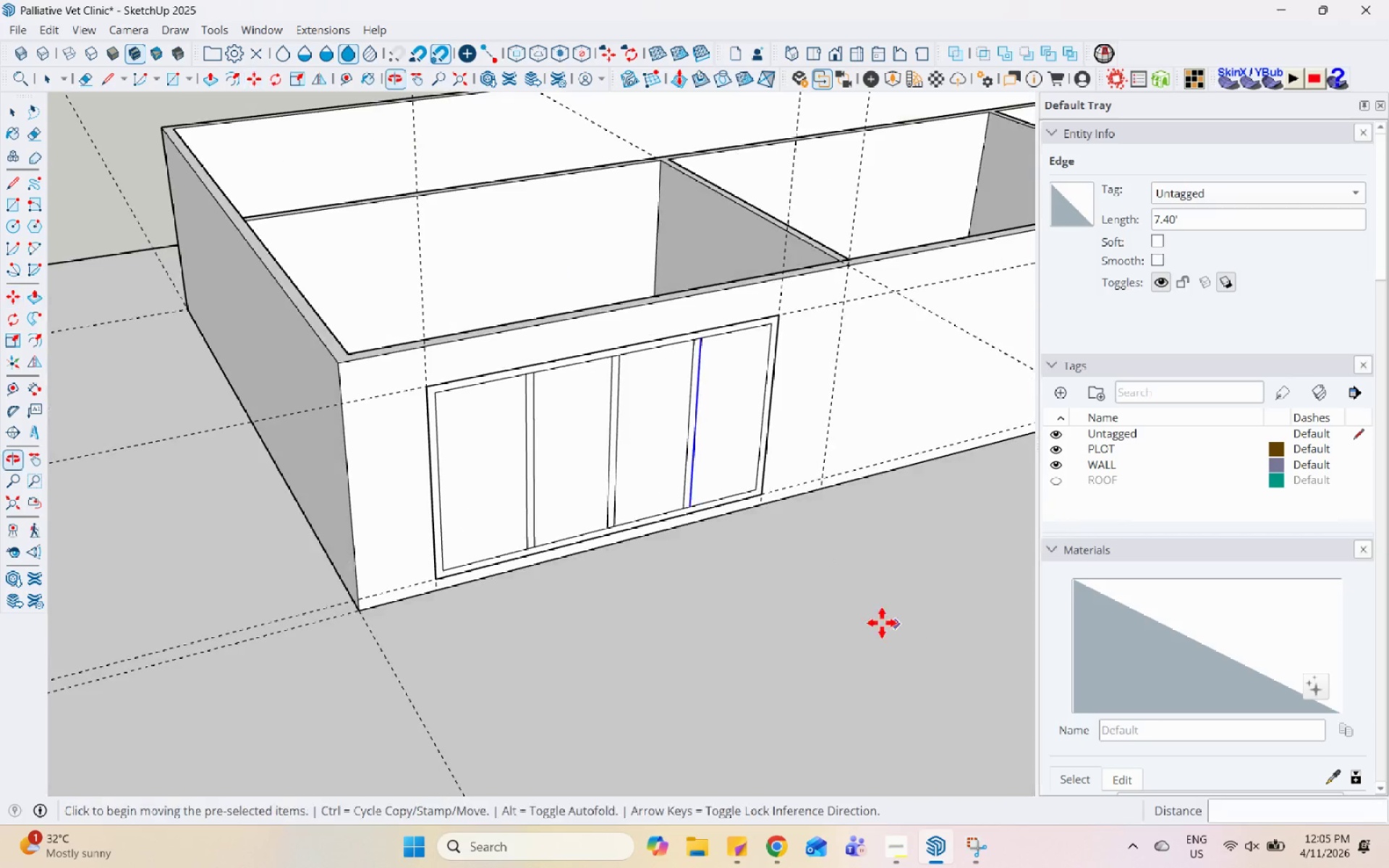 
key(Space)
 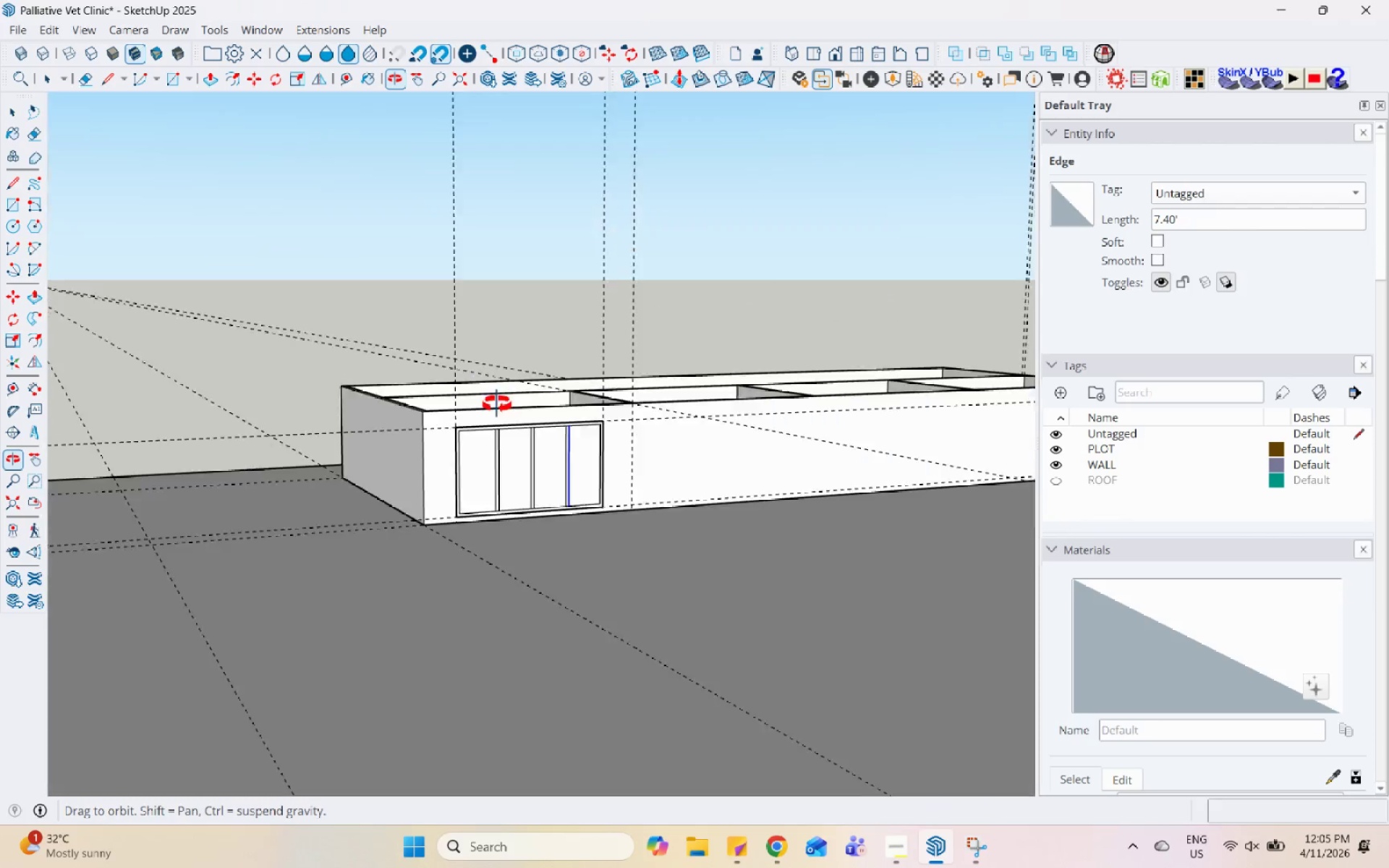 
scroll: coordinate [513, 526], scroll_direction: down, amount: 10.0
 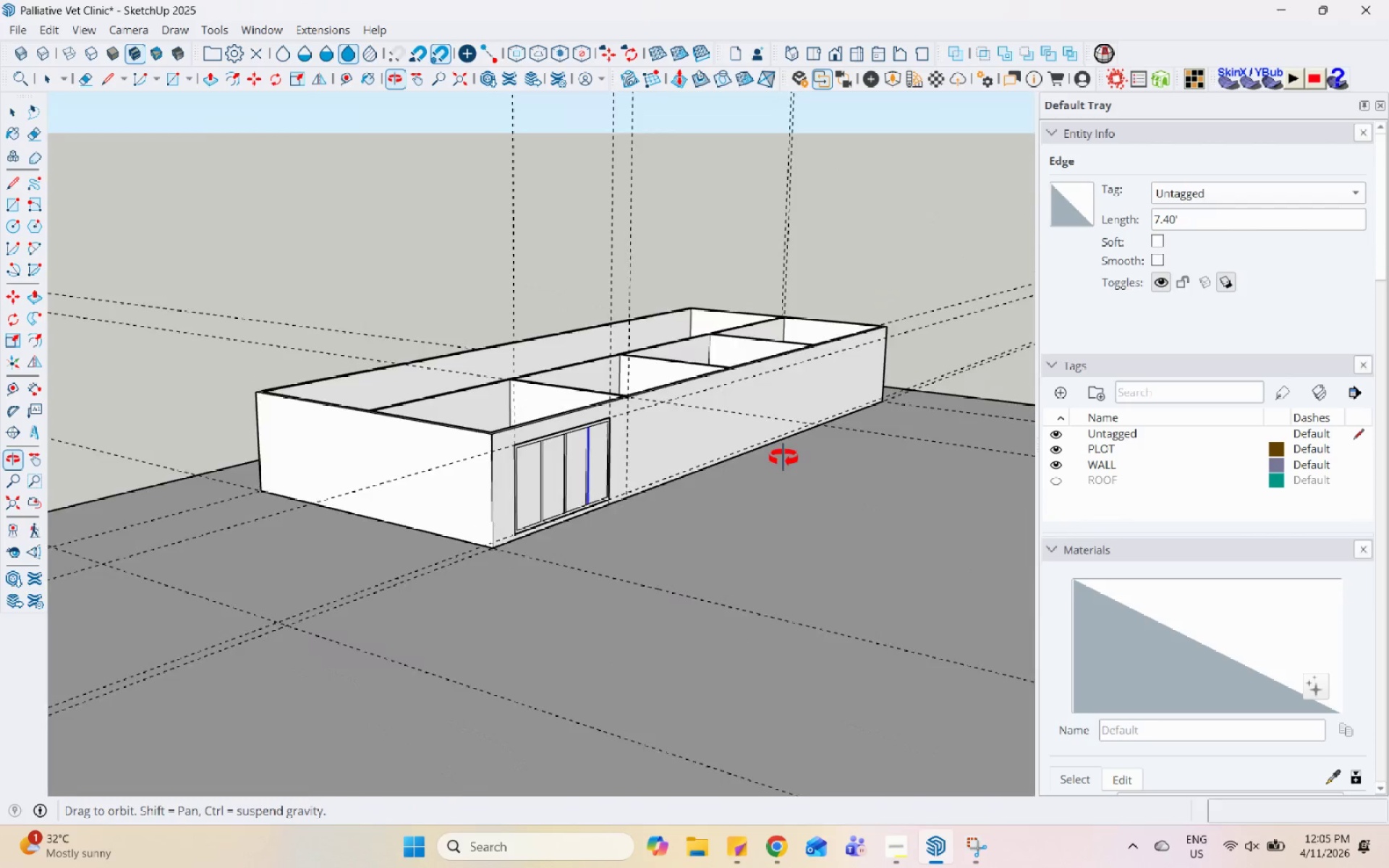 
scroll: coordinate [527, 462], scroll_direction: up, amount: 11.0
 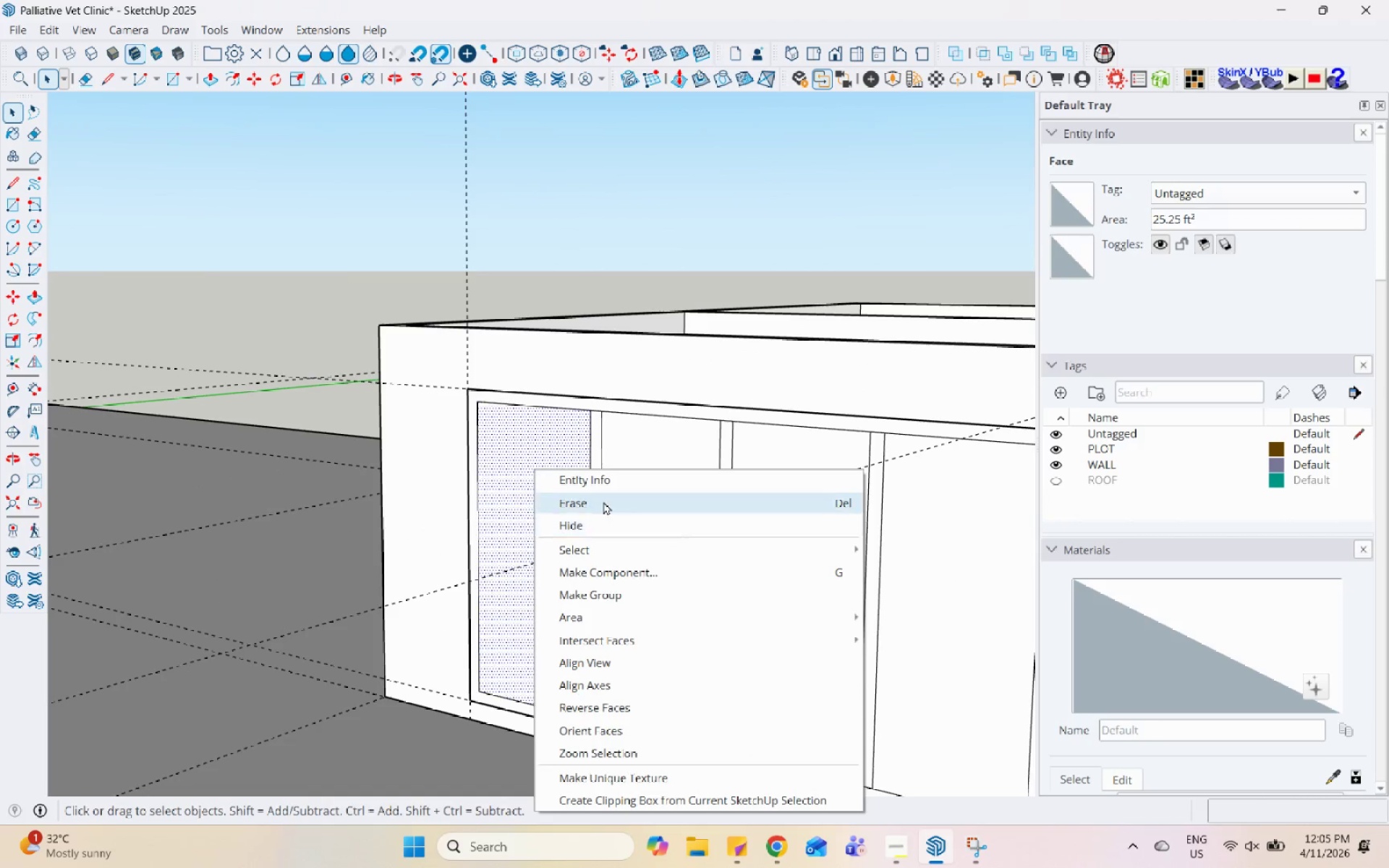 
double_click([634, 490])
 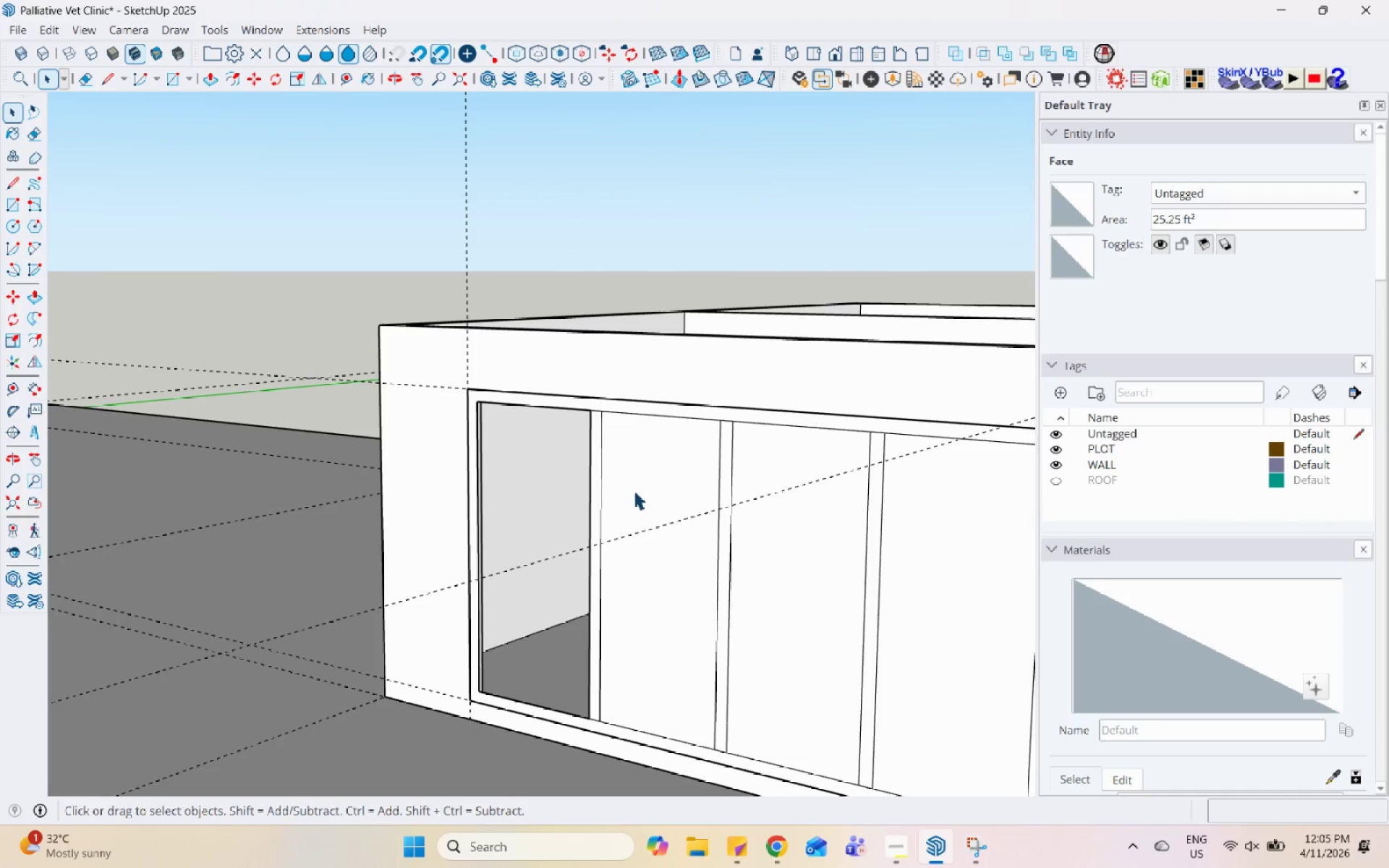 
right_click([634, 490])
 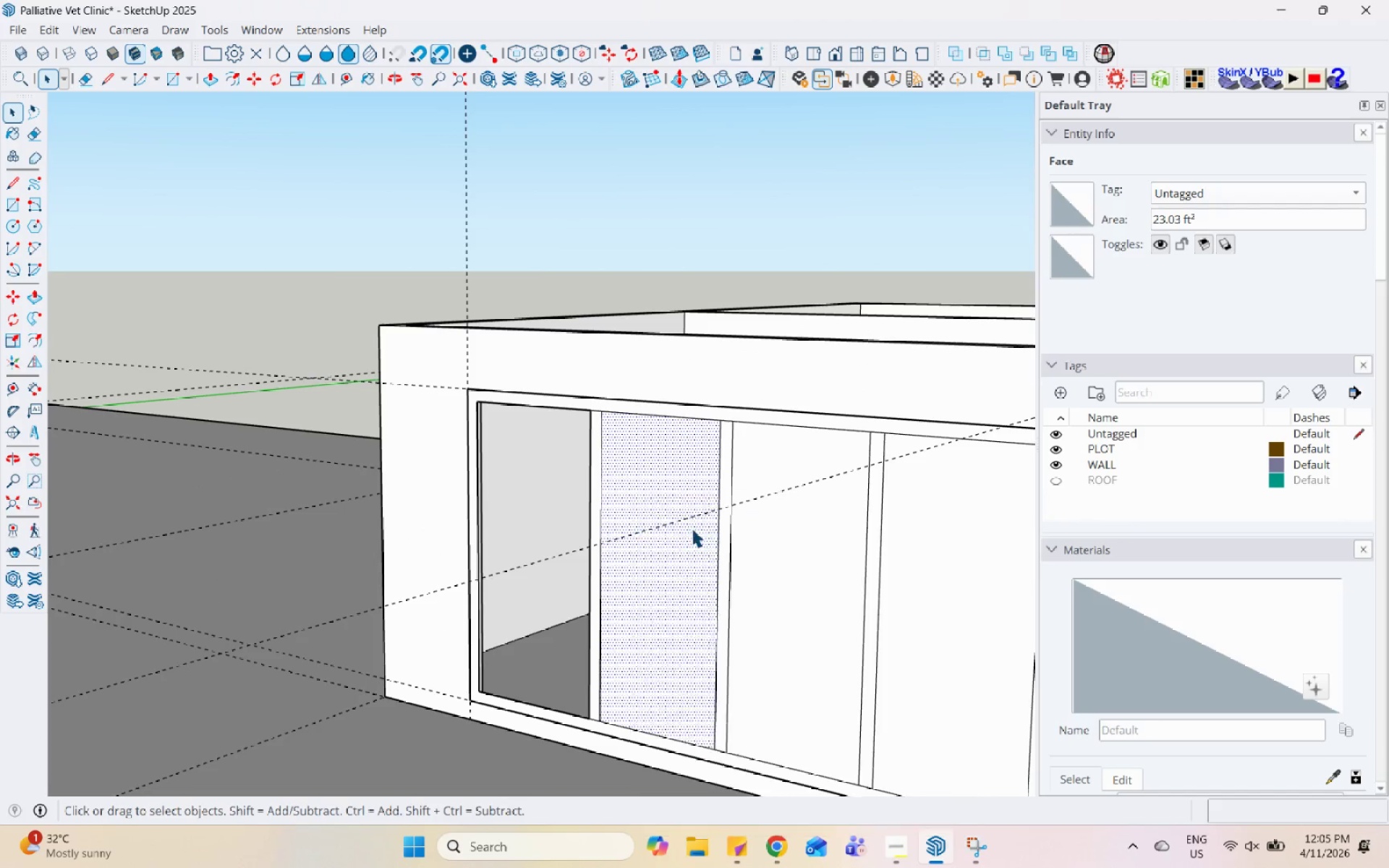 
double_click([770, 495])
 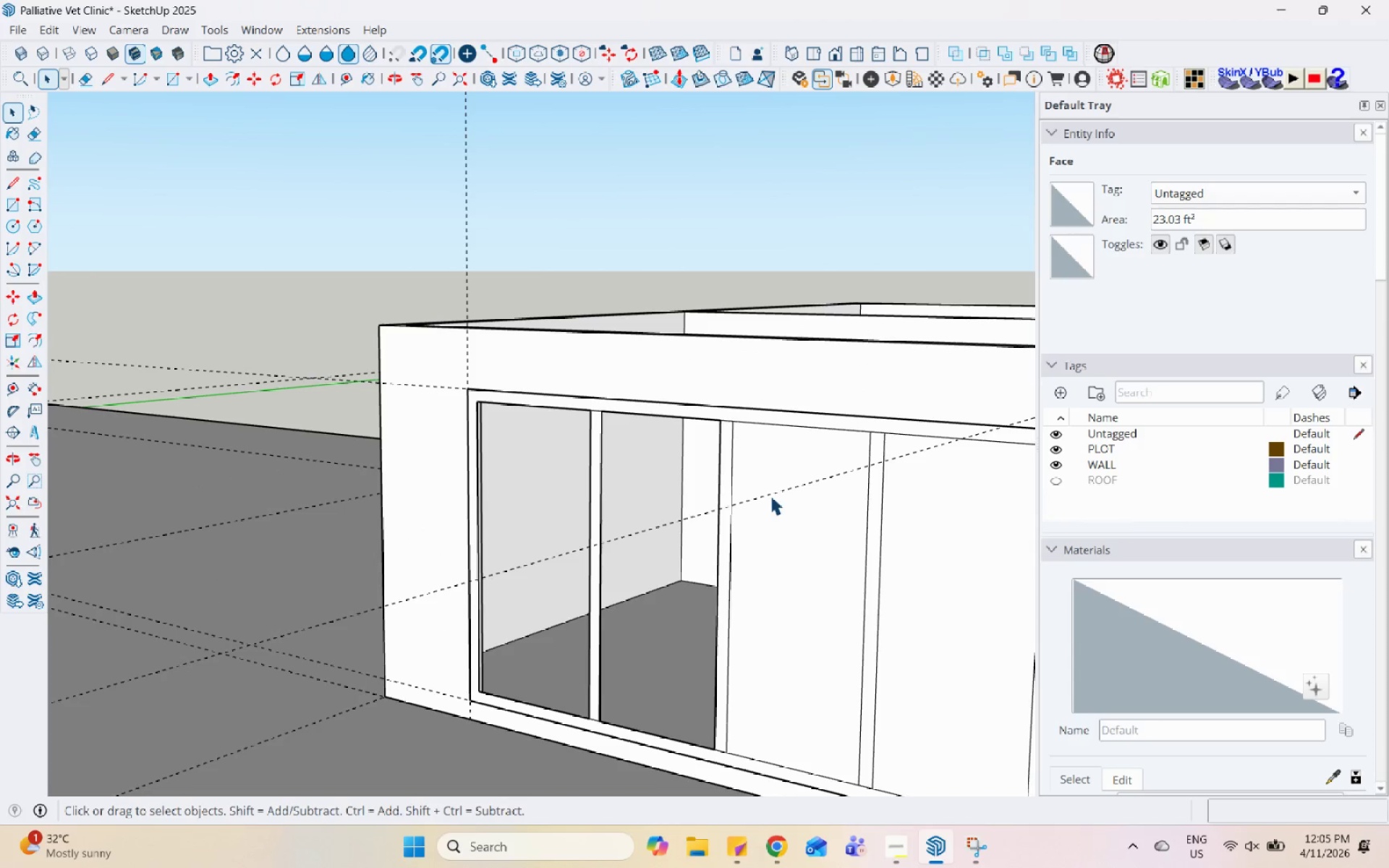 
right_click([770, 494])
 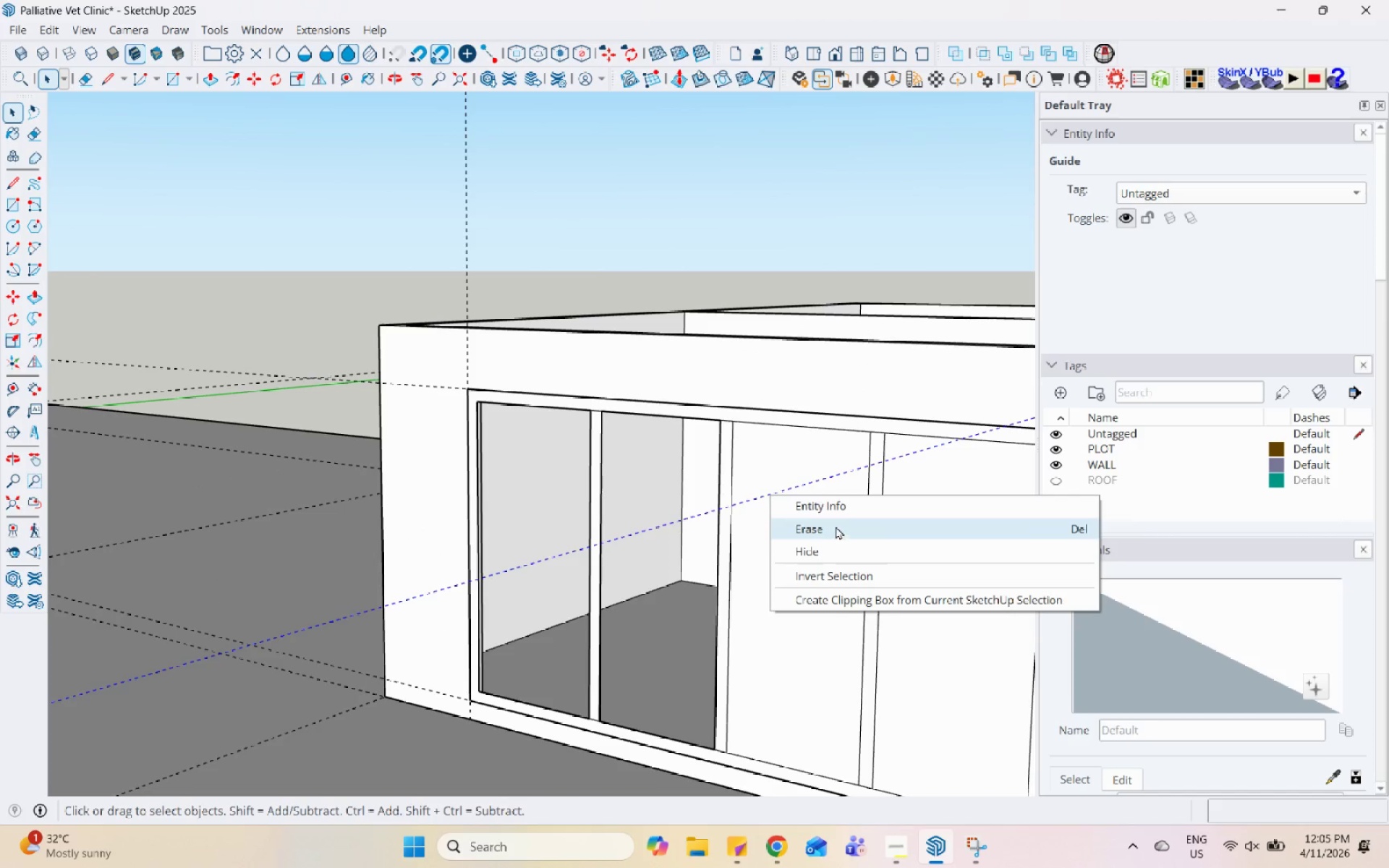 
left_click([772, 429])
 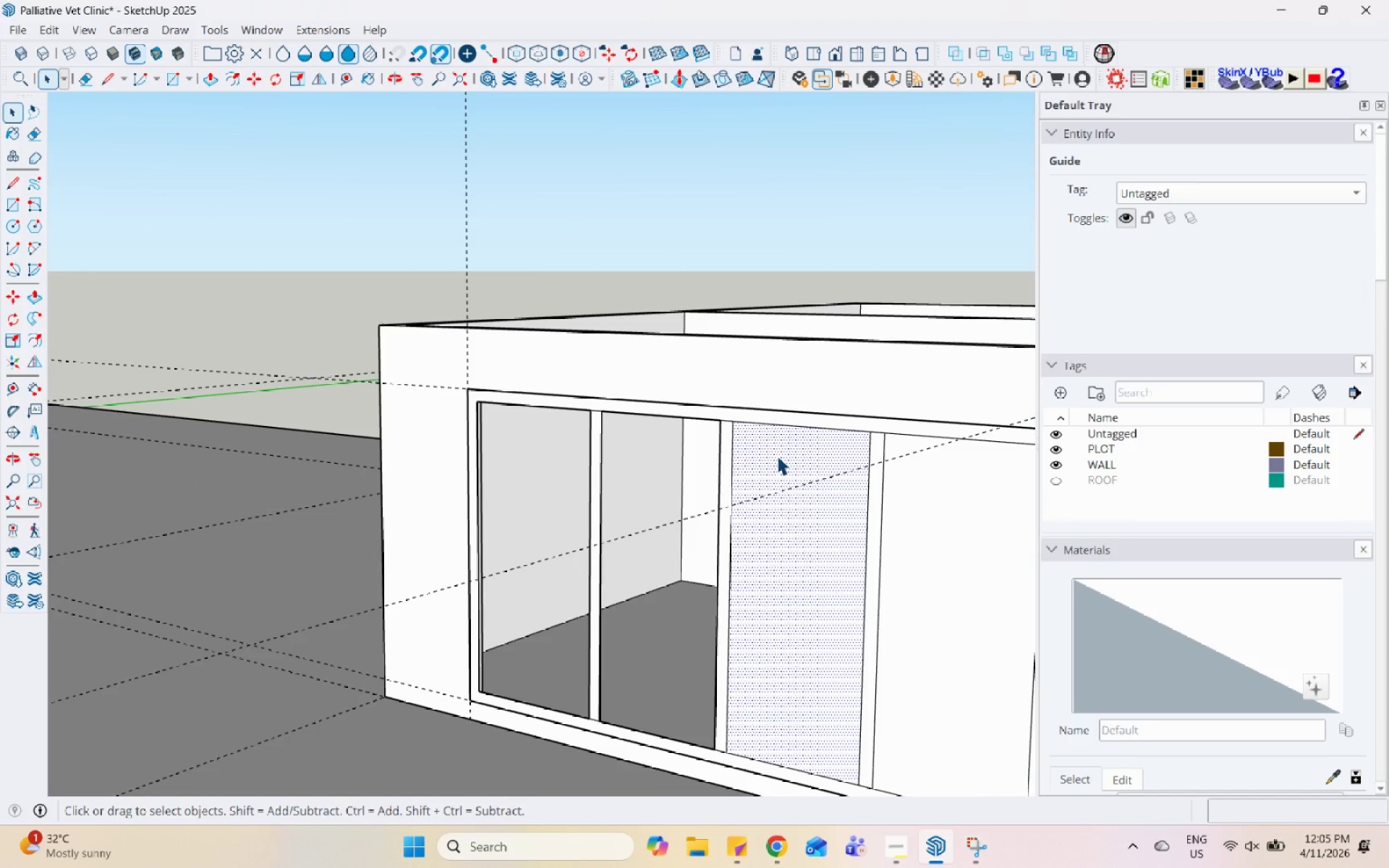 
right_click([777, 456])
 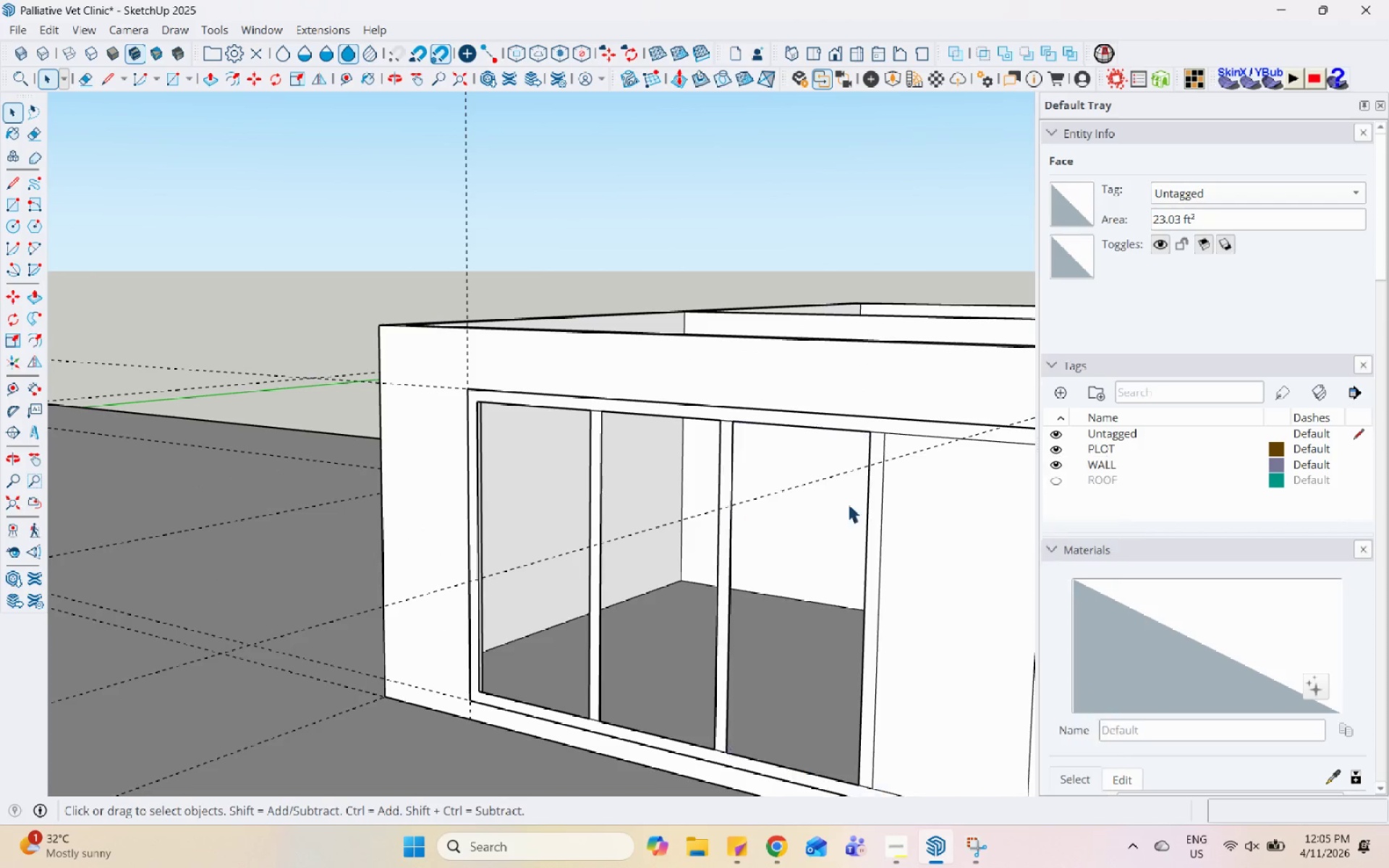 
double_click([943, 565])
 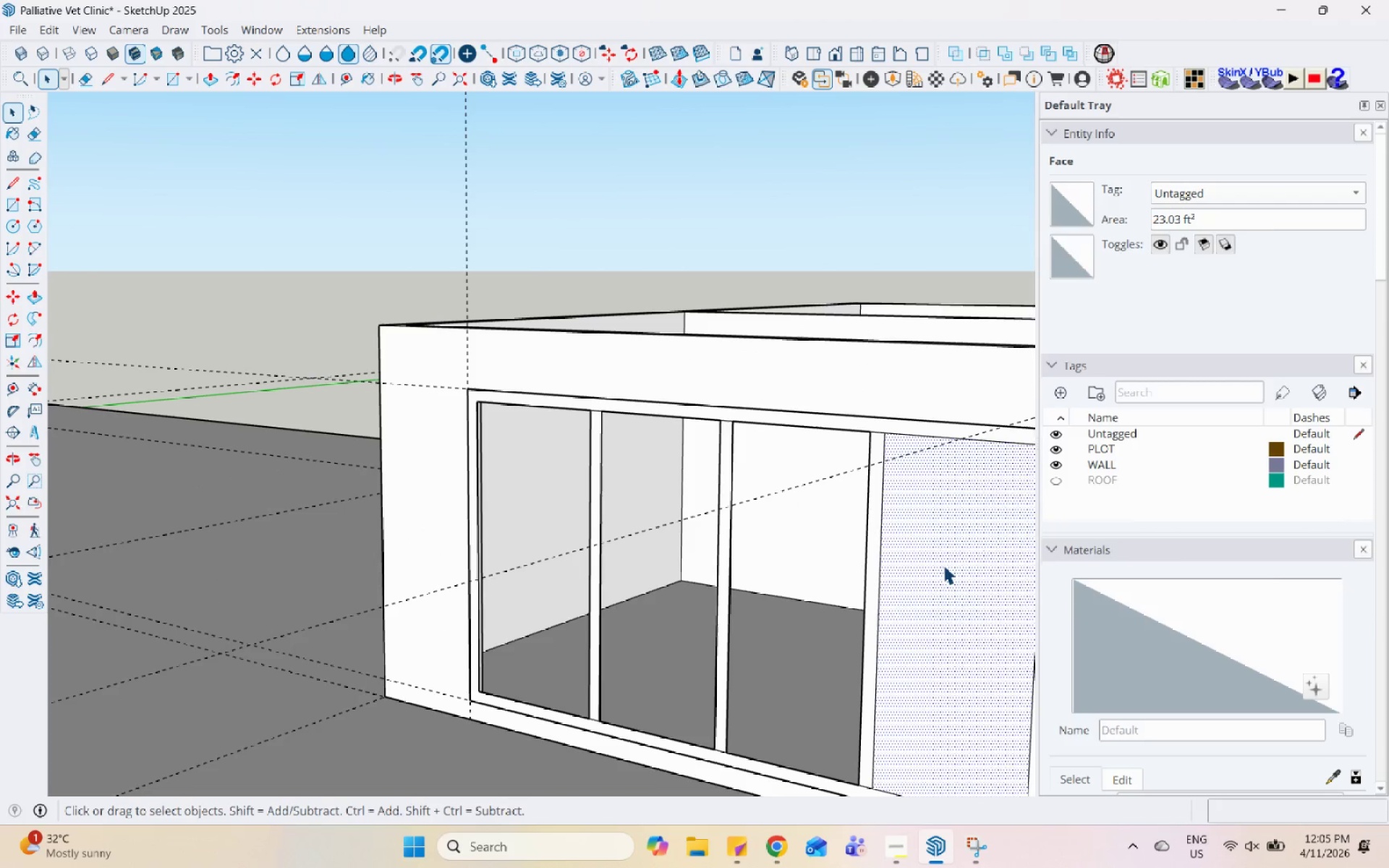 
right_click([943, 565])
 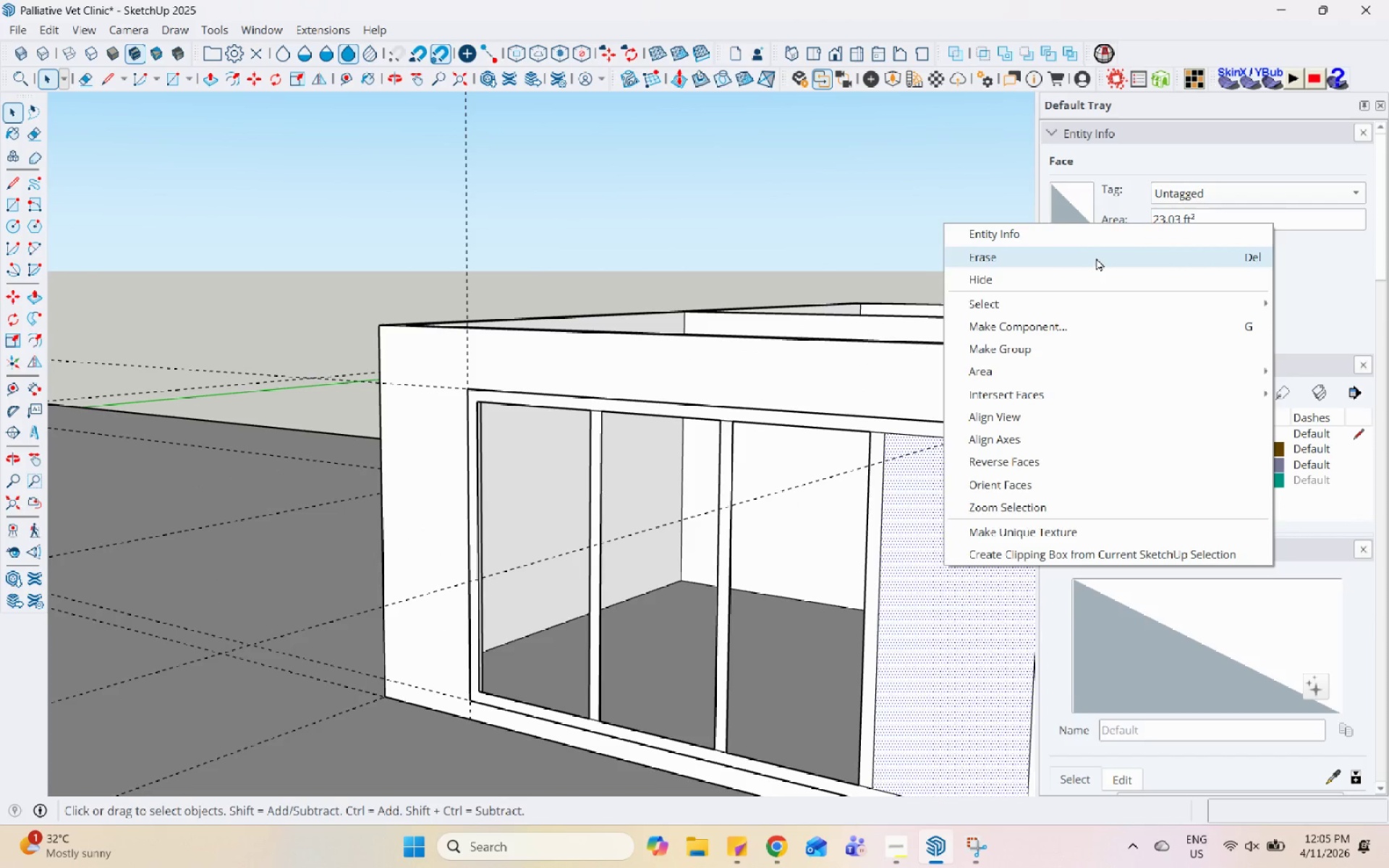 
scroll: coordinate [663, 471], scroll_direction: up, amount: 11.0
 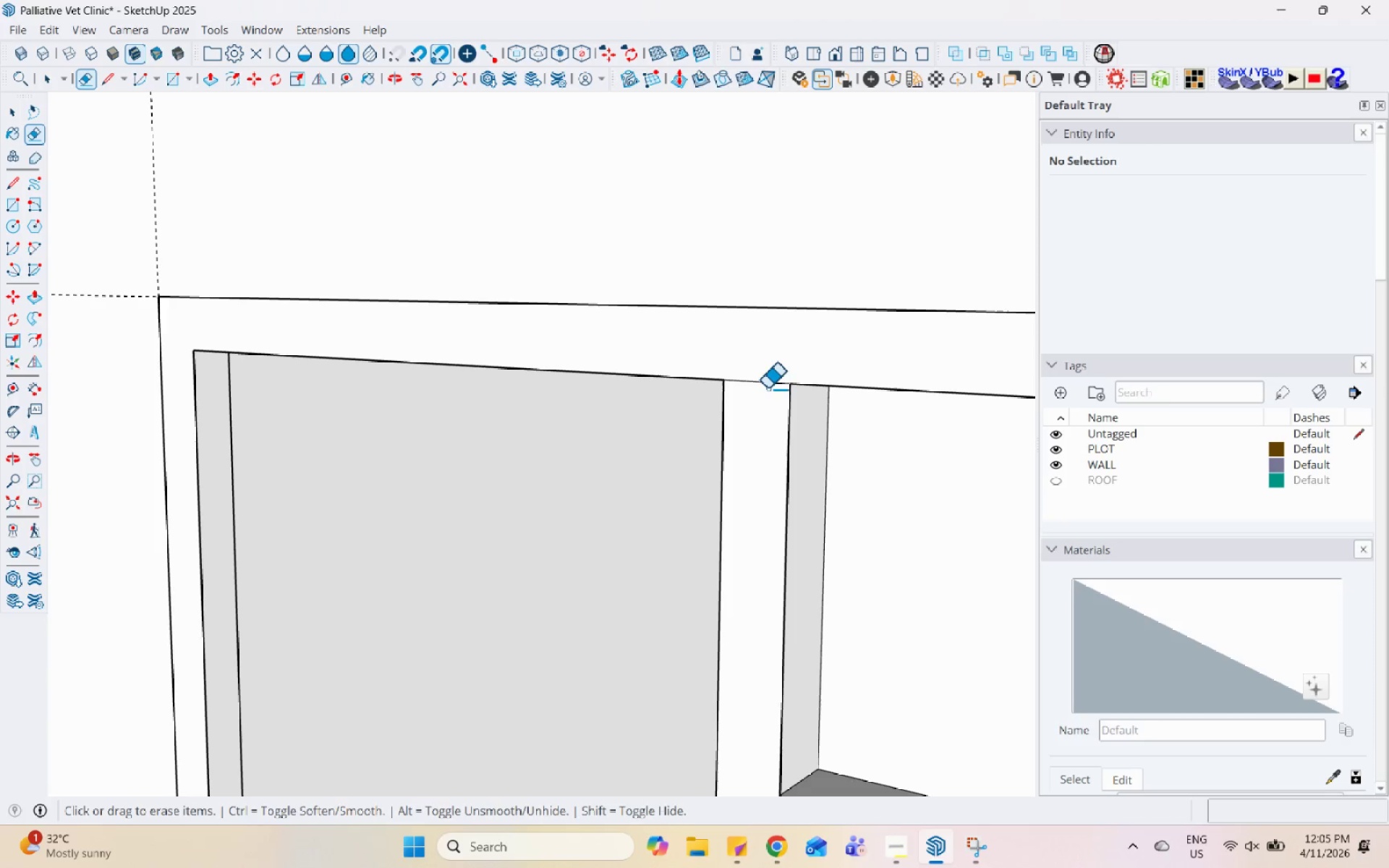 
left_click([769, 382])
 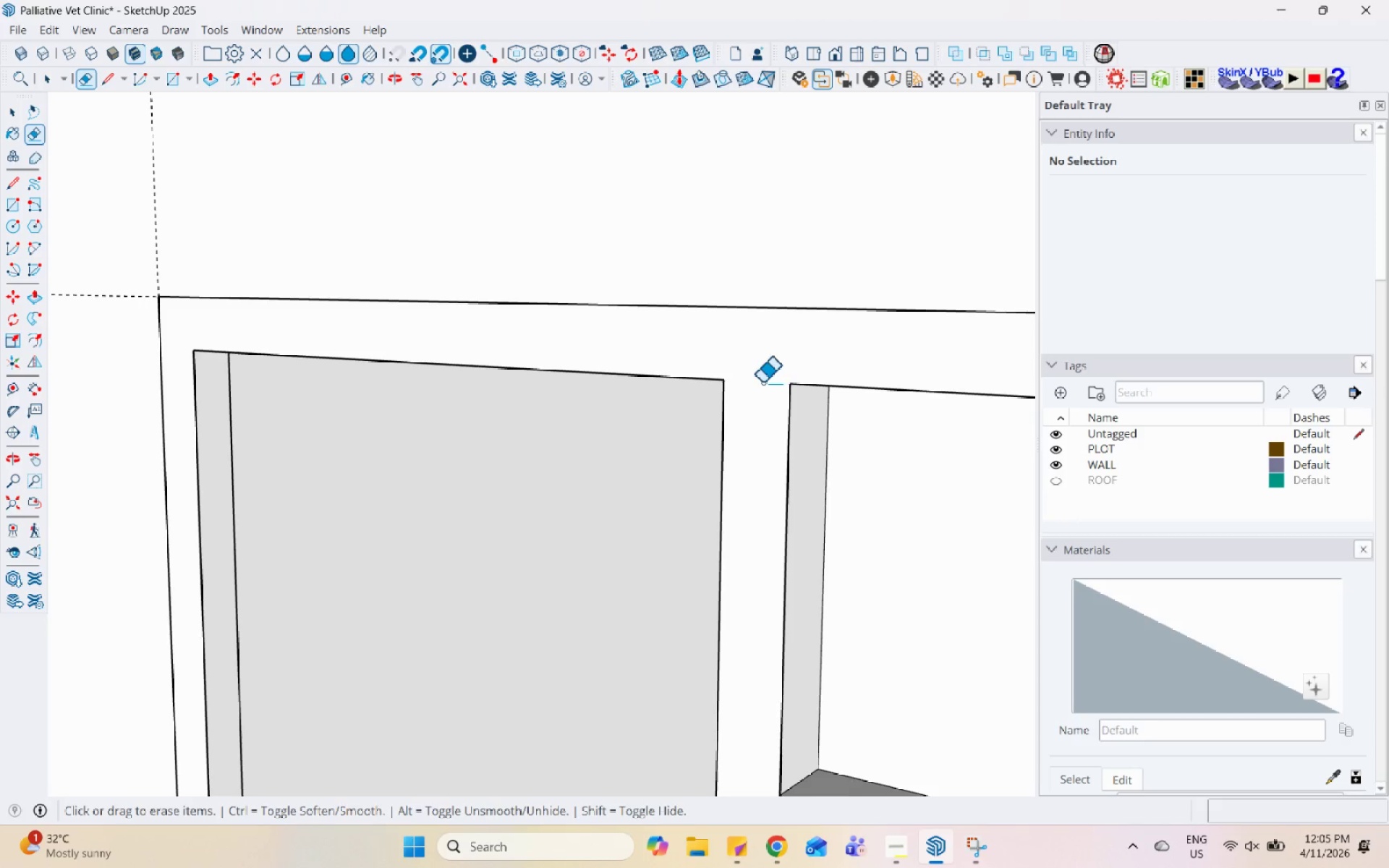 
scroll: coordinate [716, 393], scroll_direction: down, amount: 3.0
 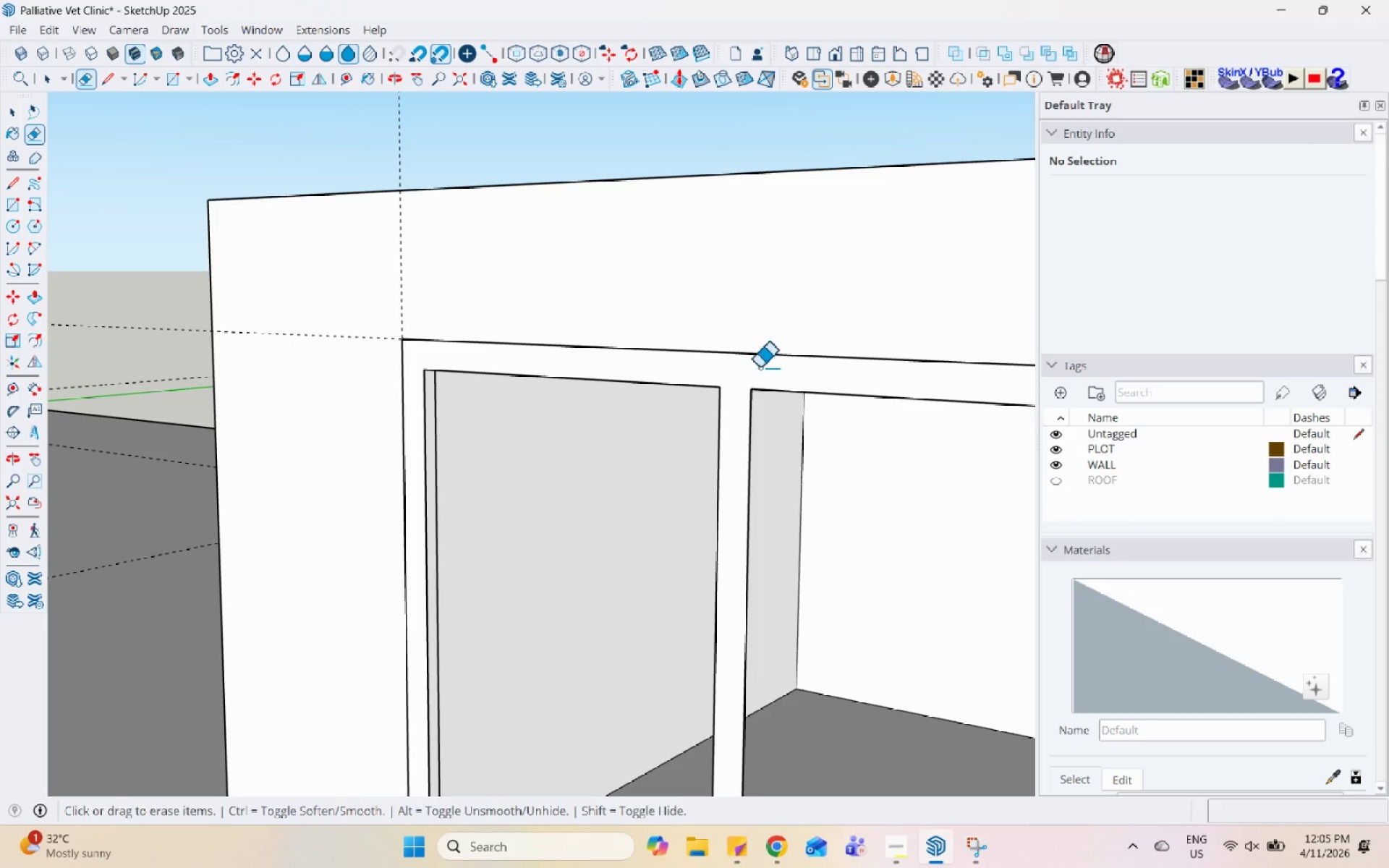 
left_click([702, 723])
 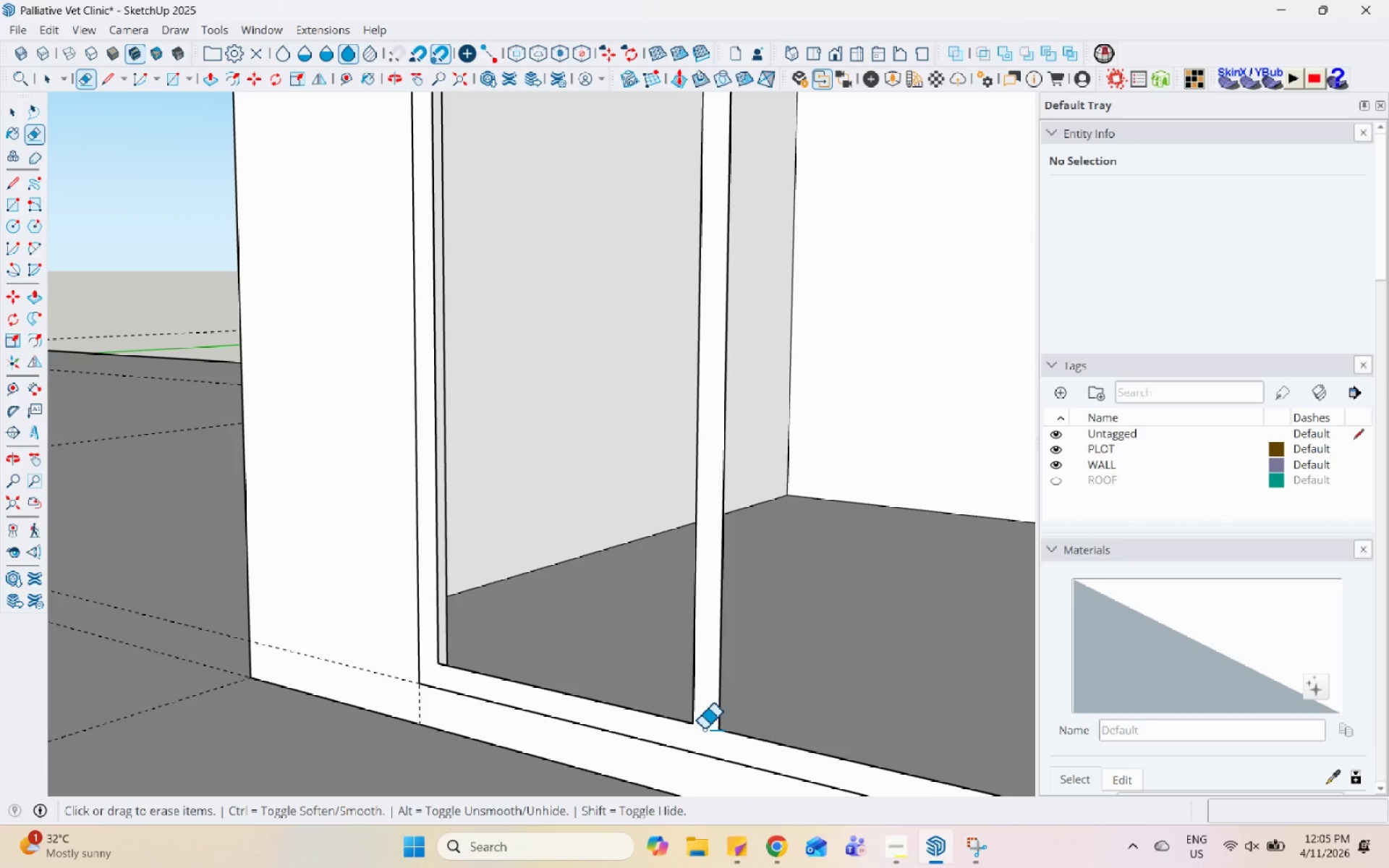 
scroll: coordinate [699, 735], scroll_direction: down, amount: 2.0
 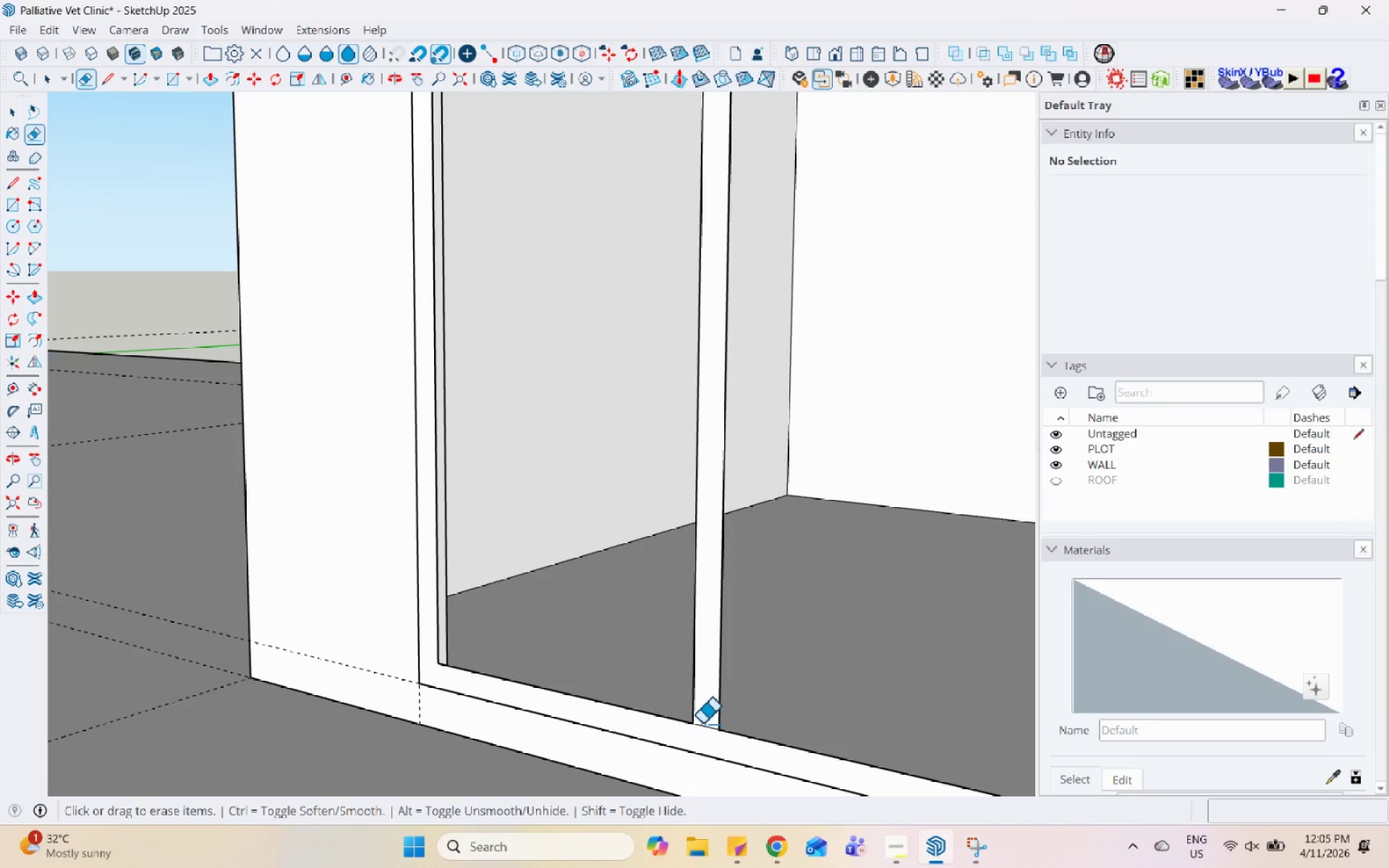 
scroll: coordinate [530, 497], scroll_direction: up, amount: 3.0
 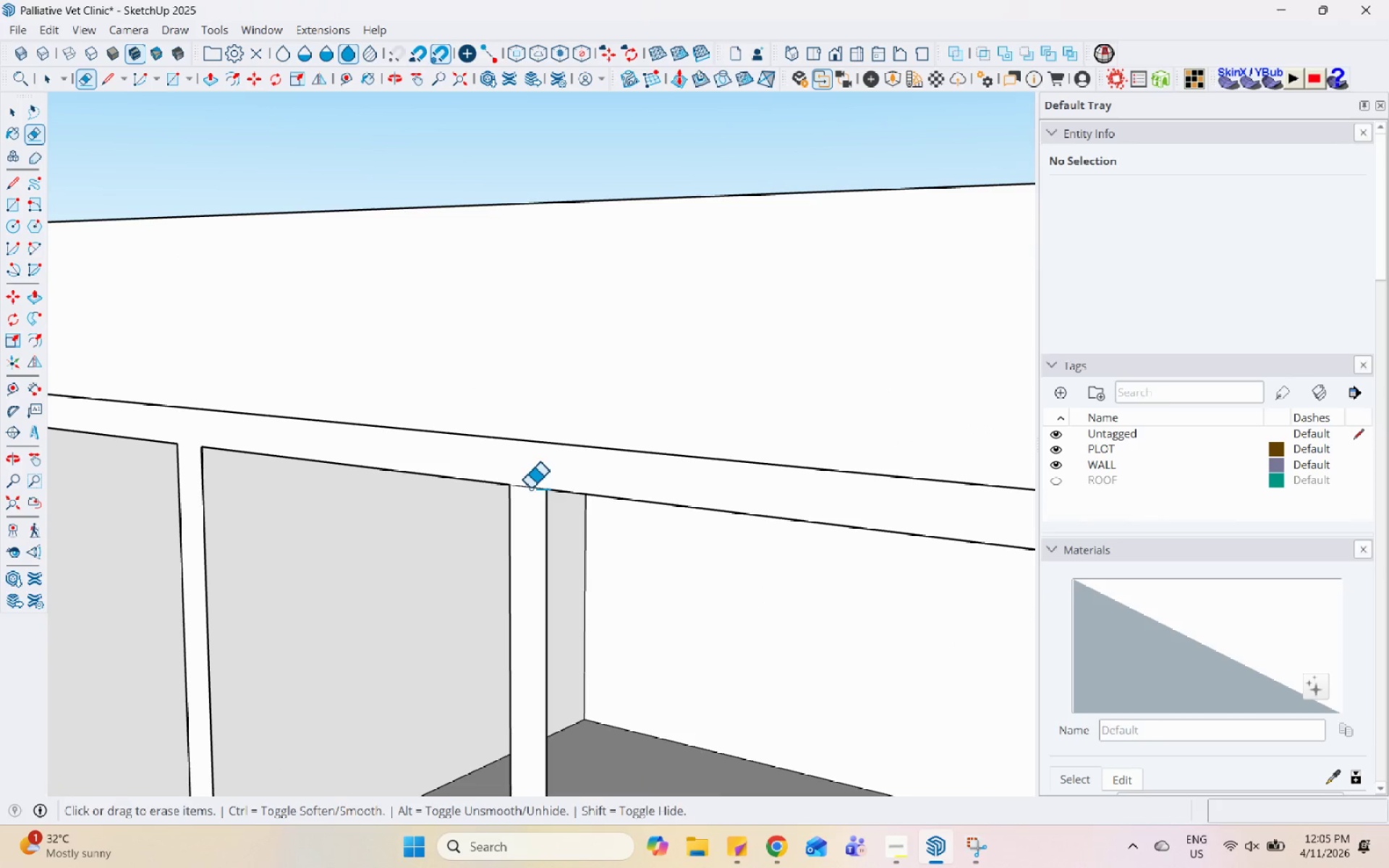 
left_click([531, 488])
 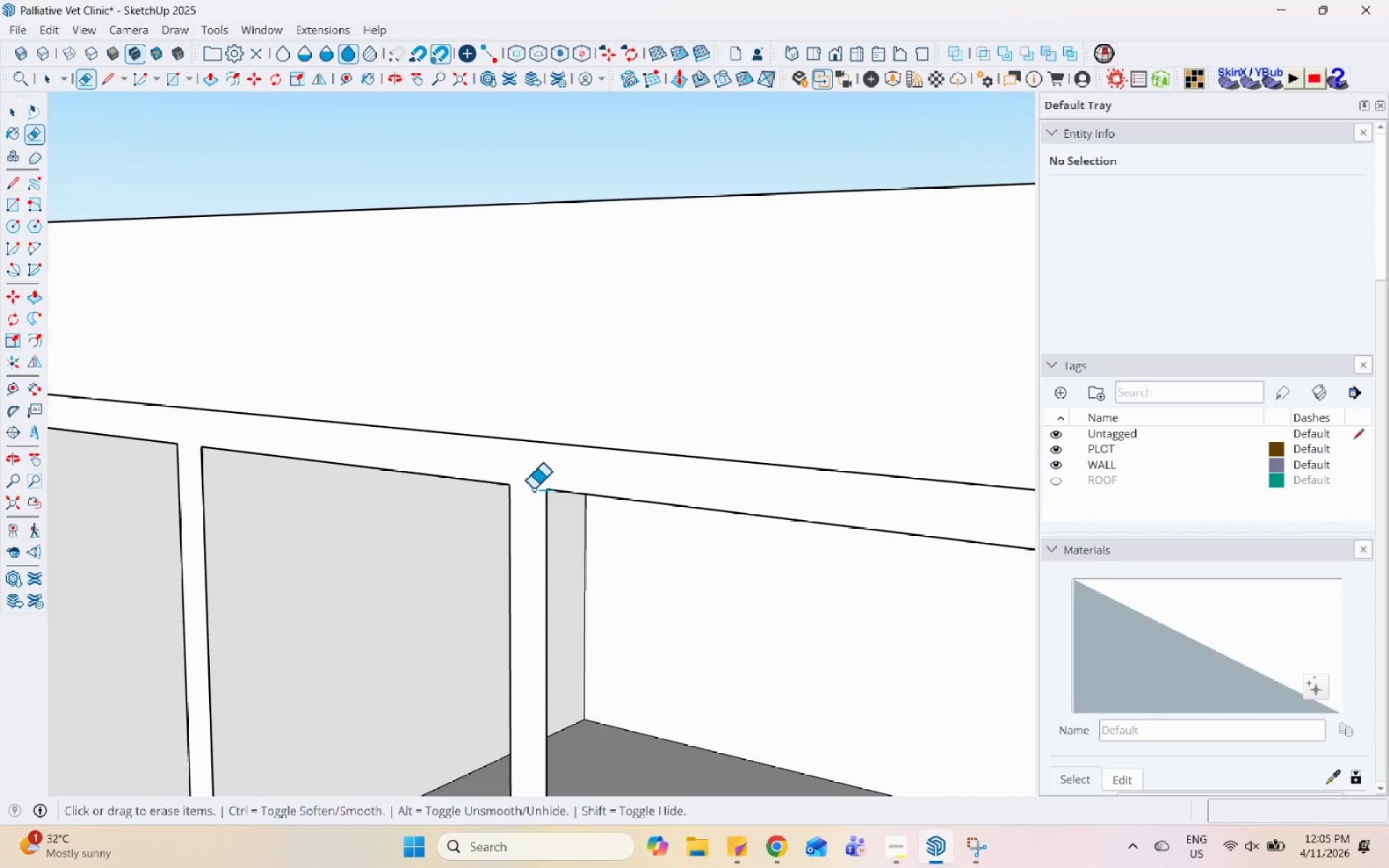 
scroll: coordinate [556, 690], scroll_direction: down, amount: 1.0
 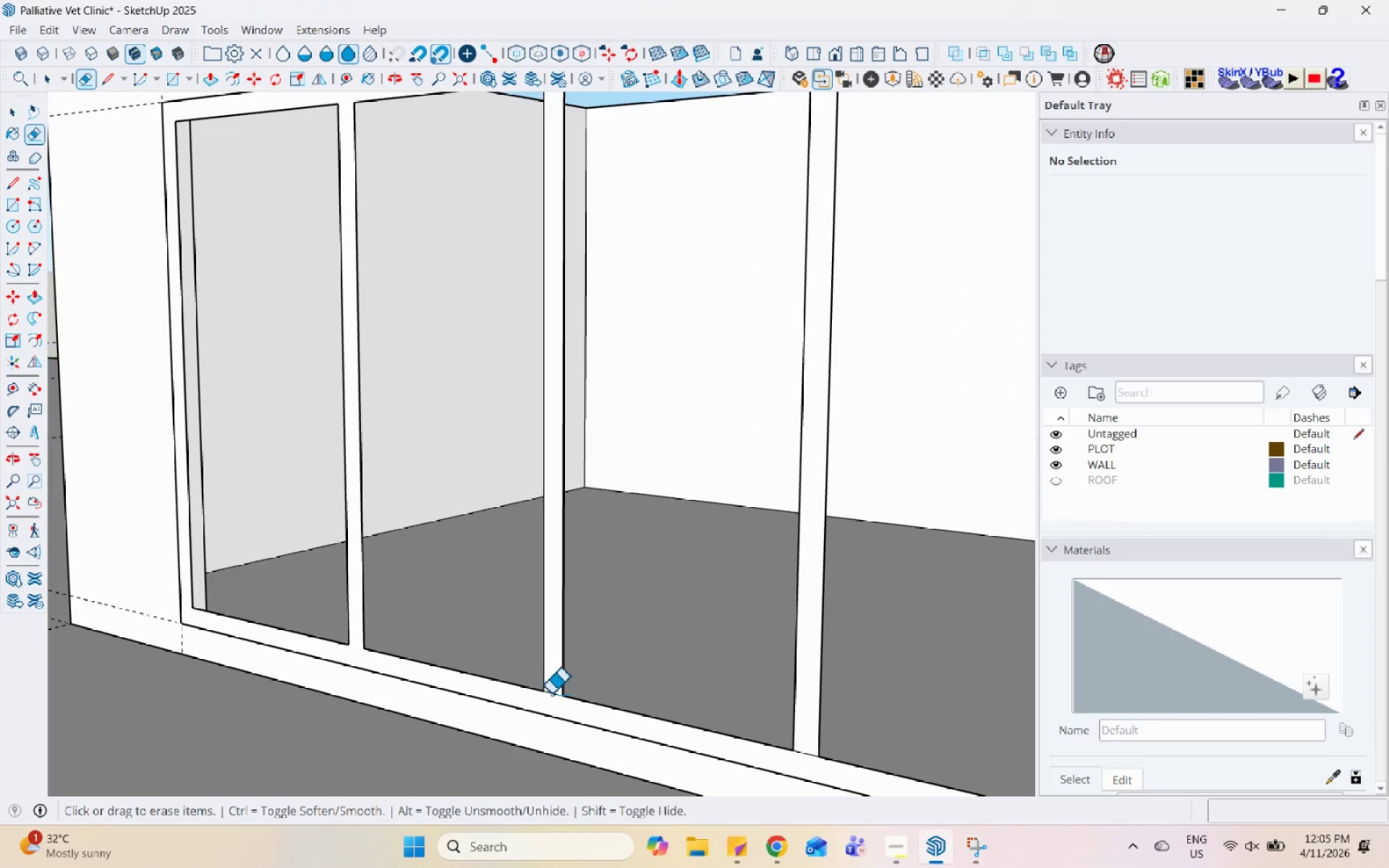 
left_click([551, 693])
 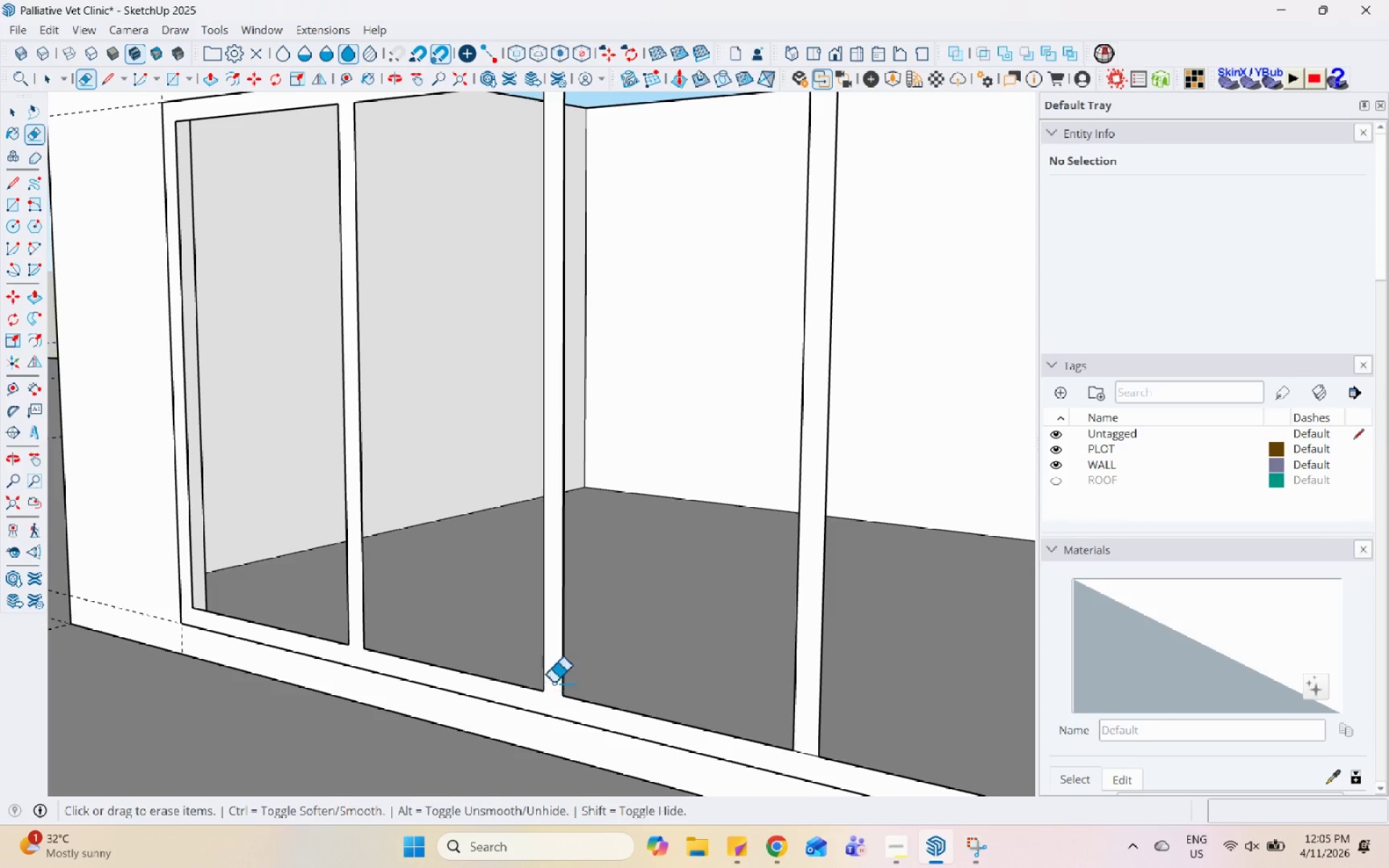 
scroll: coordinate [628, 698], scroll_direction: up, amount: 3.0
 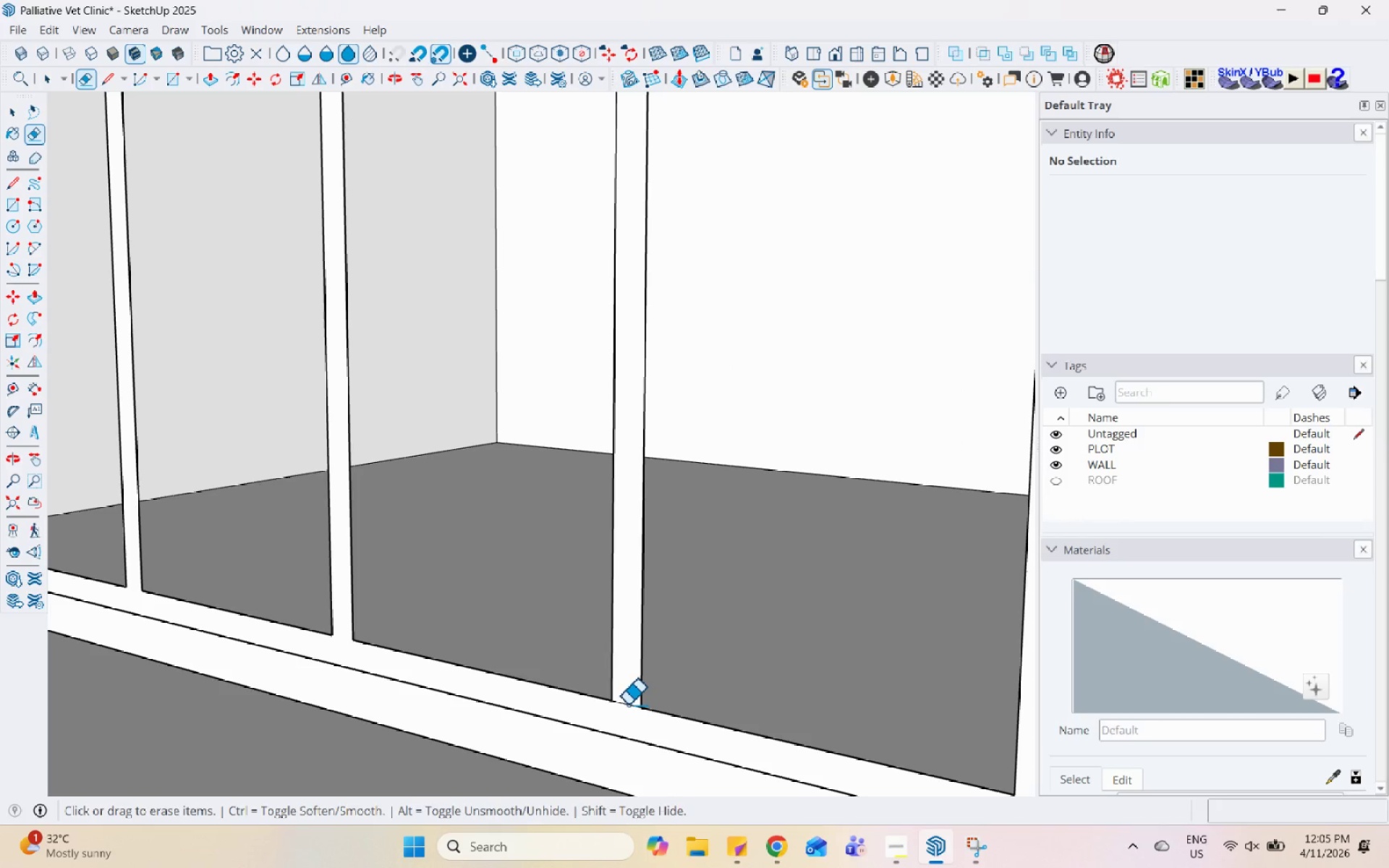 
left_click([628, 704])
 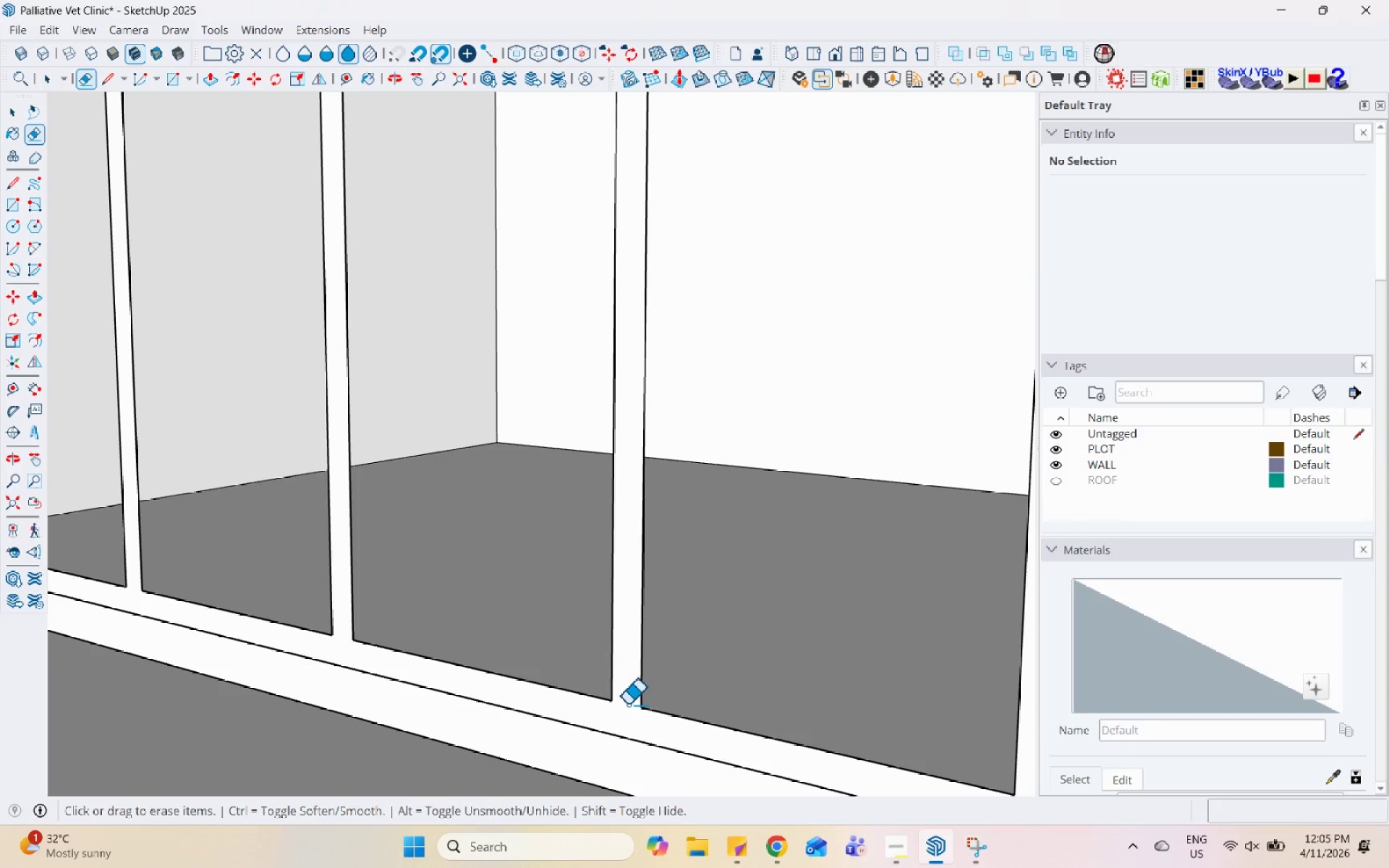 
scroll: coordinate [641, 369], scroll_direction: down, amount: 3.0
 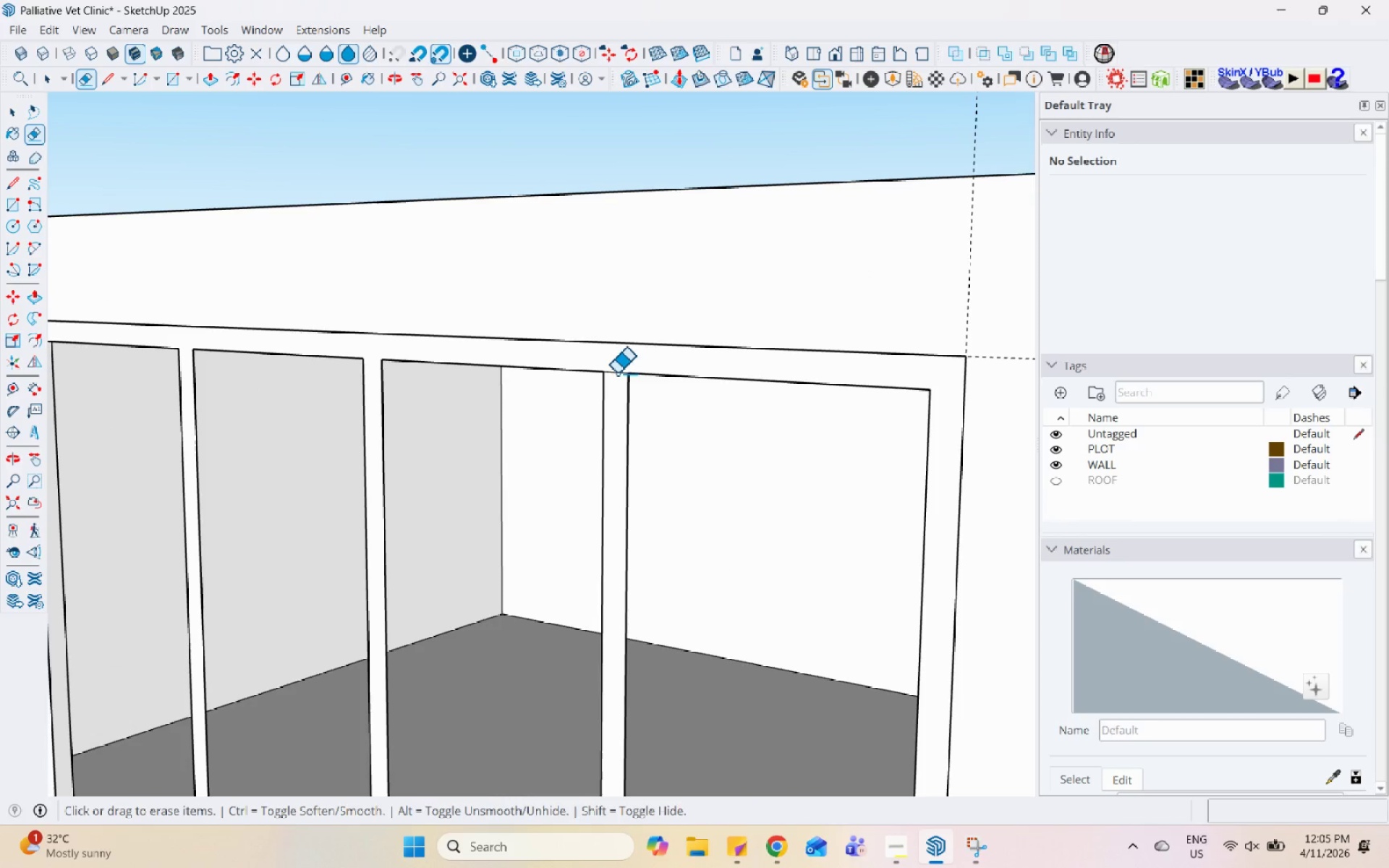 
left_click([617, 373])
 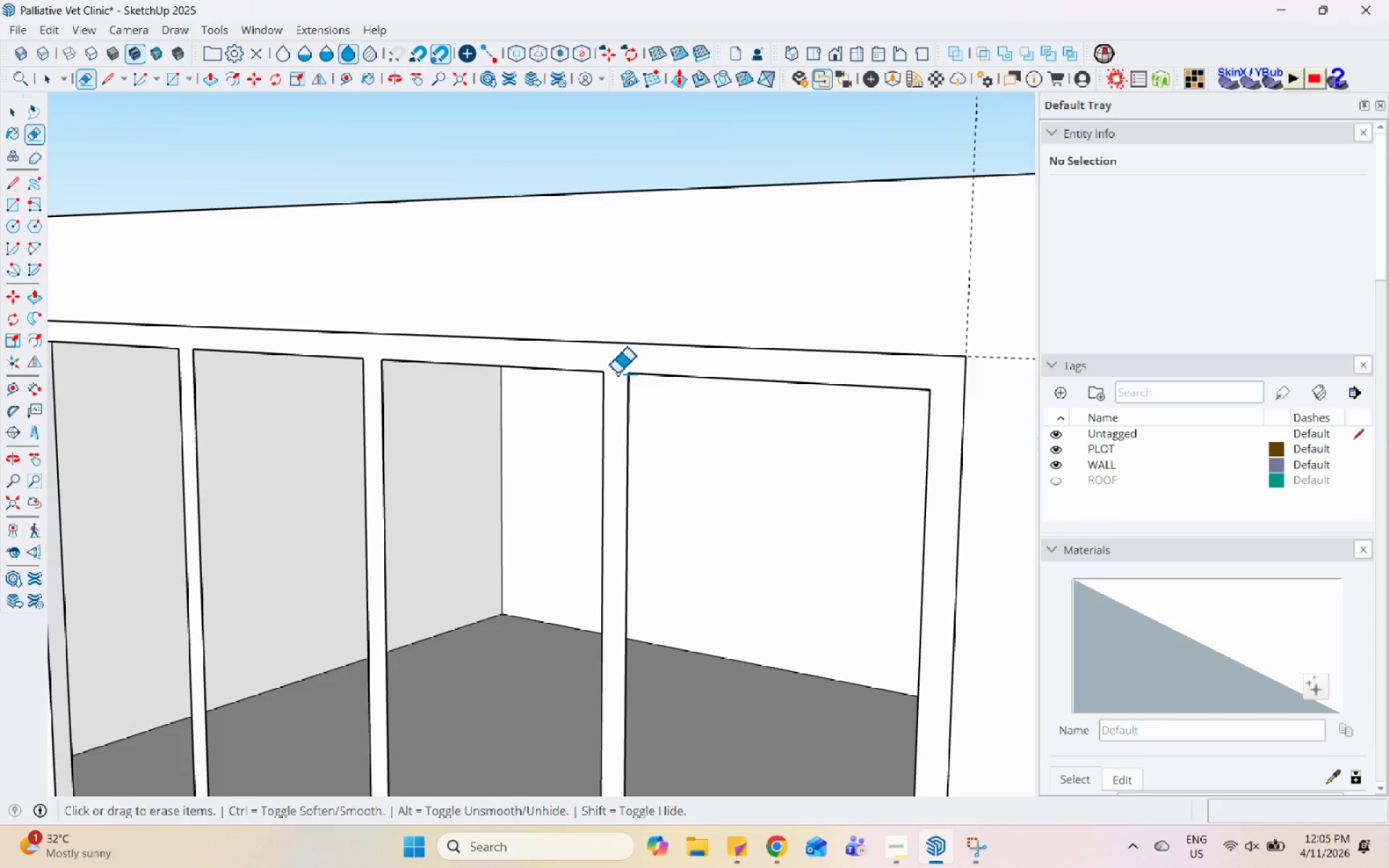 
scroll: coordinate [658, 472], scroll_direction: down, amount: 6.0
 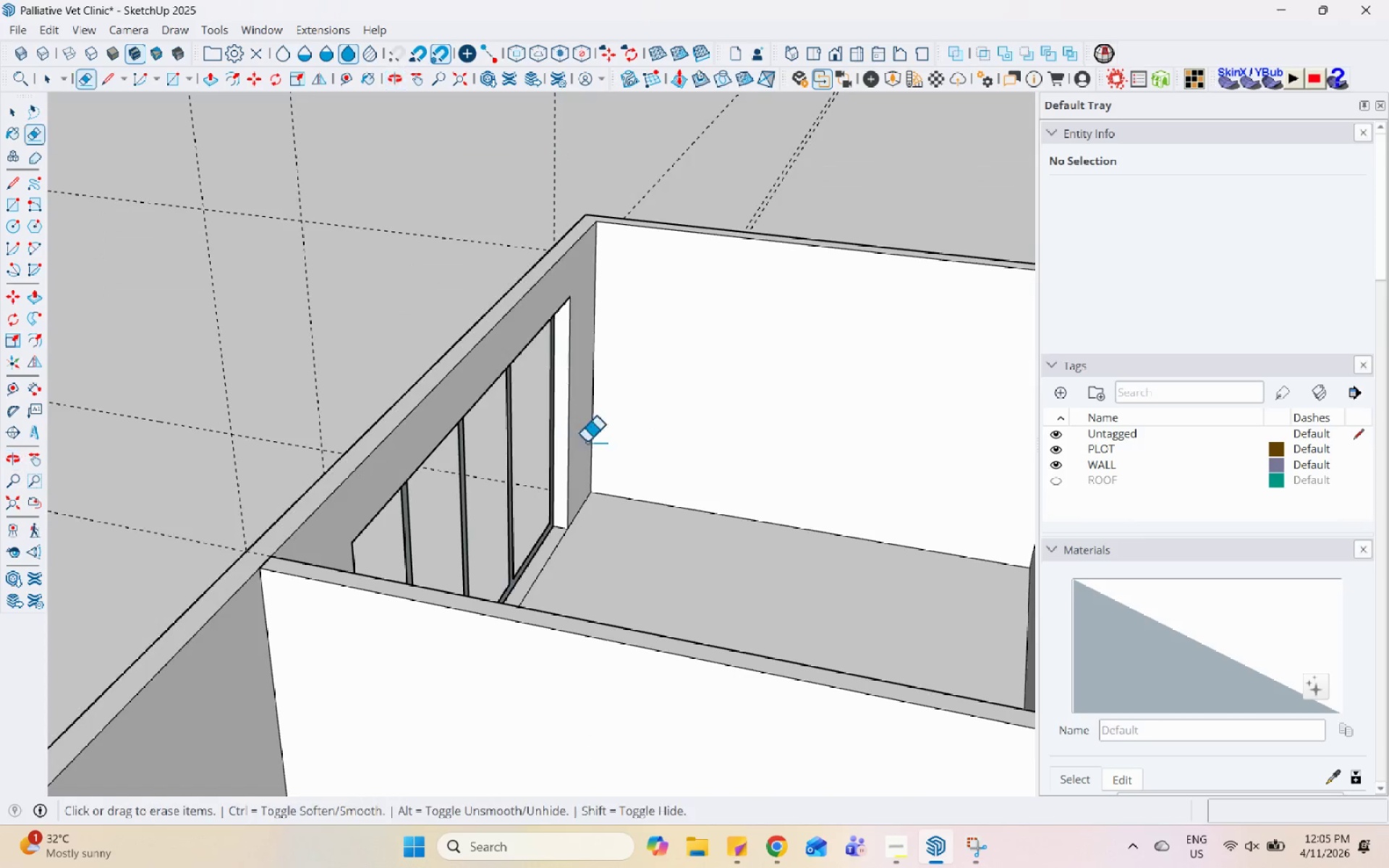 
scroll: coordinate [580, 394], scroll_direction: up, amount: 8.0
 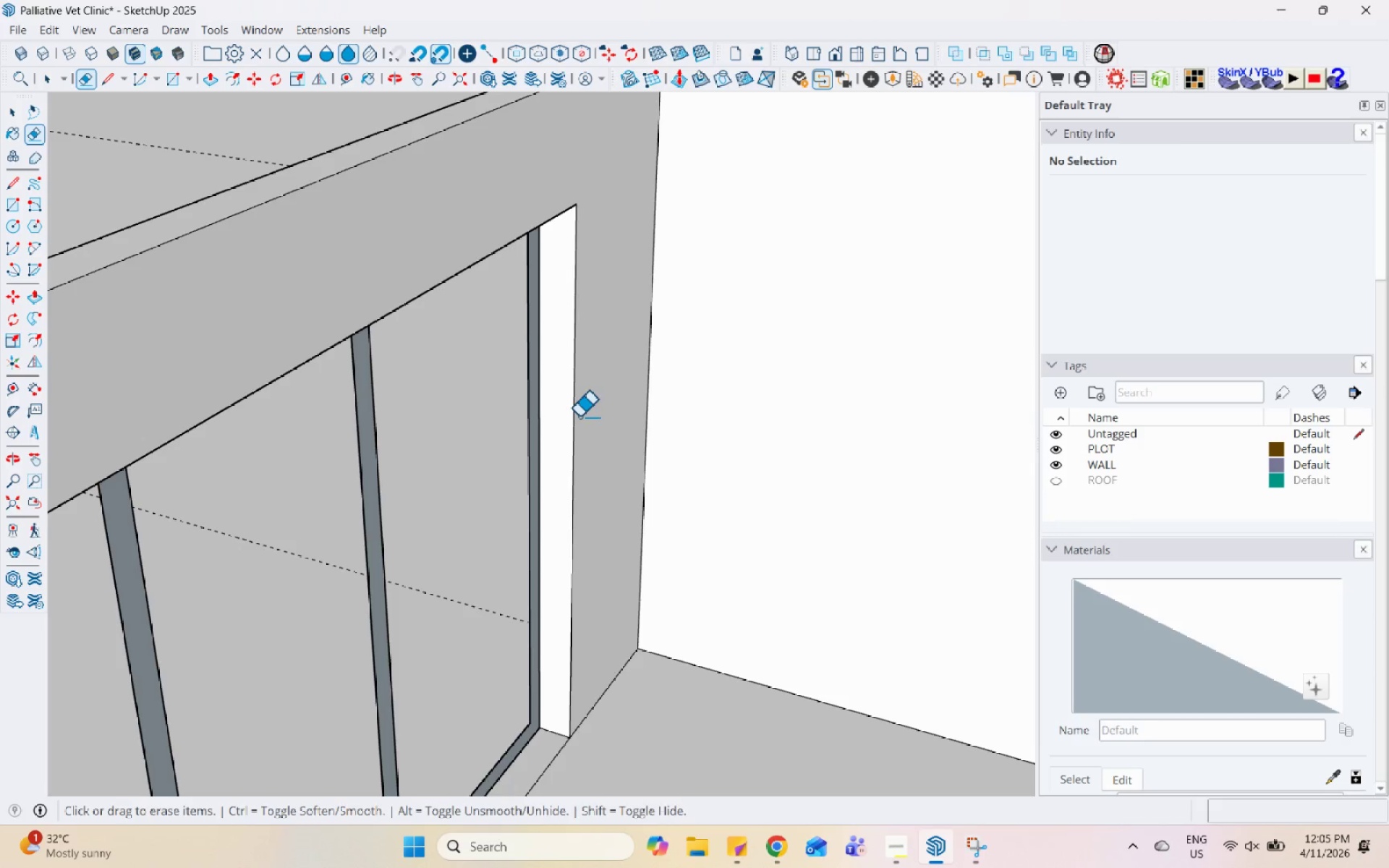 
key(Space)
 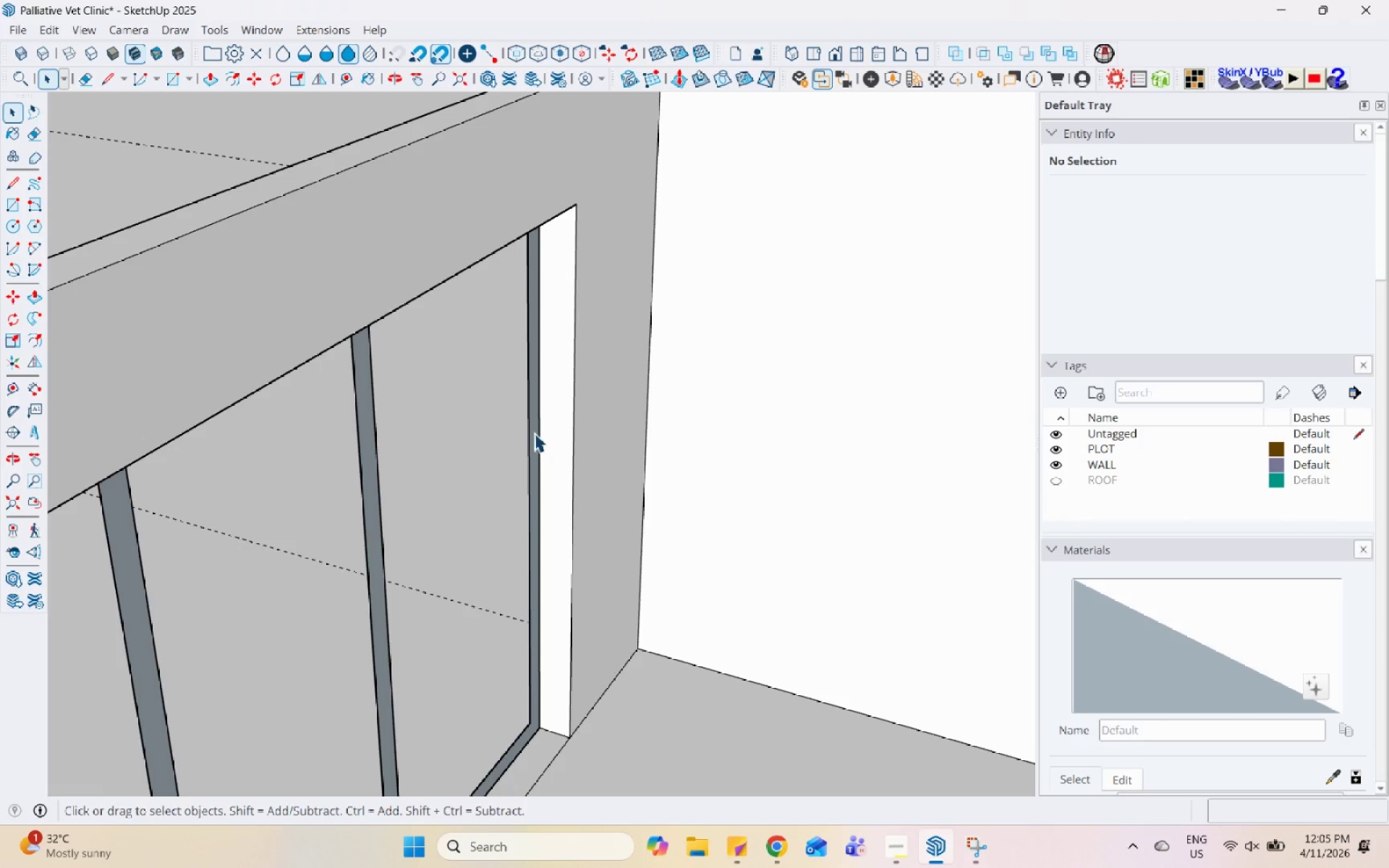 
left_click([532, 433])
 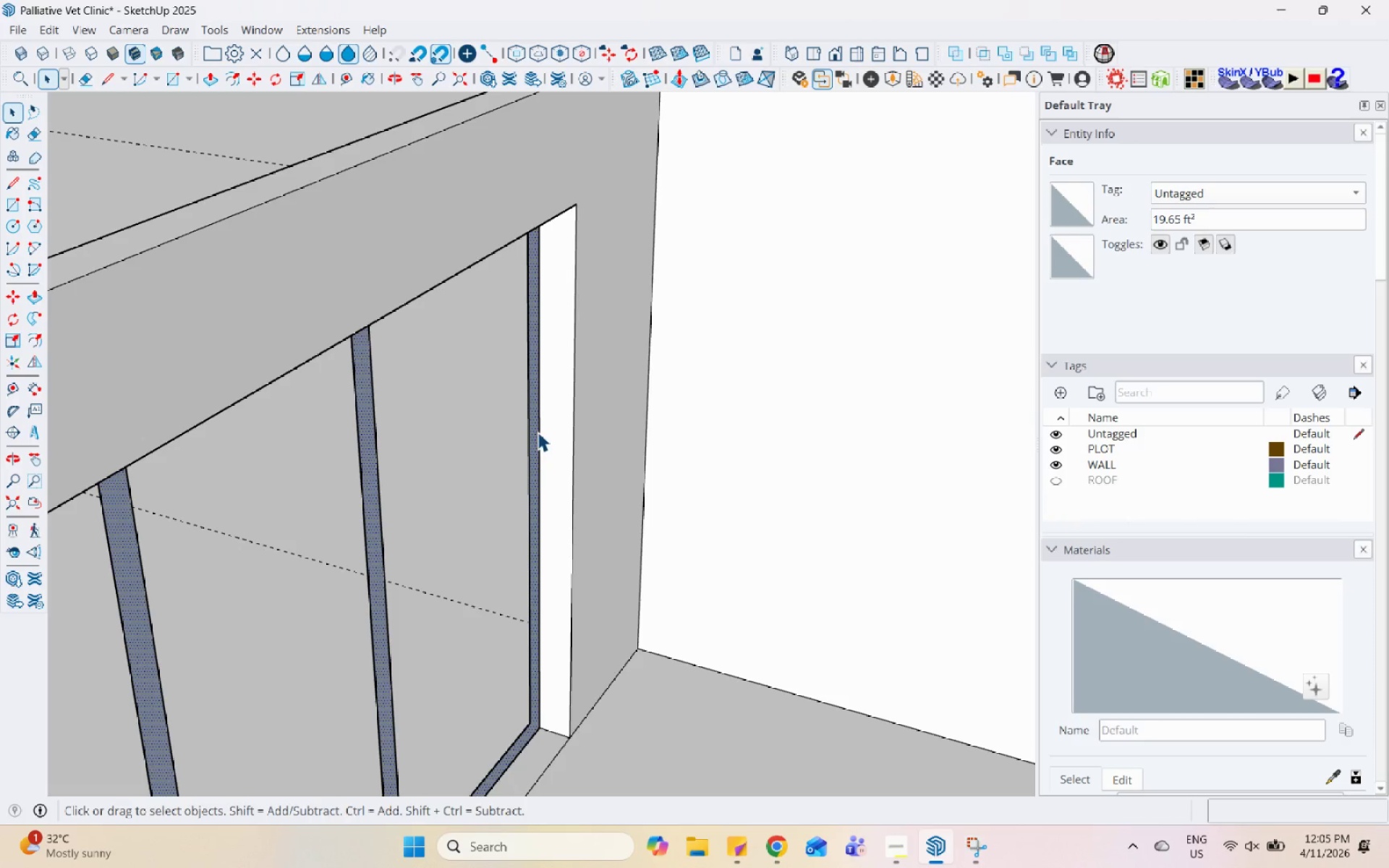 
key(P)
 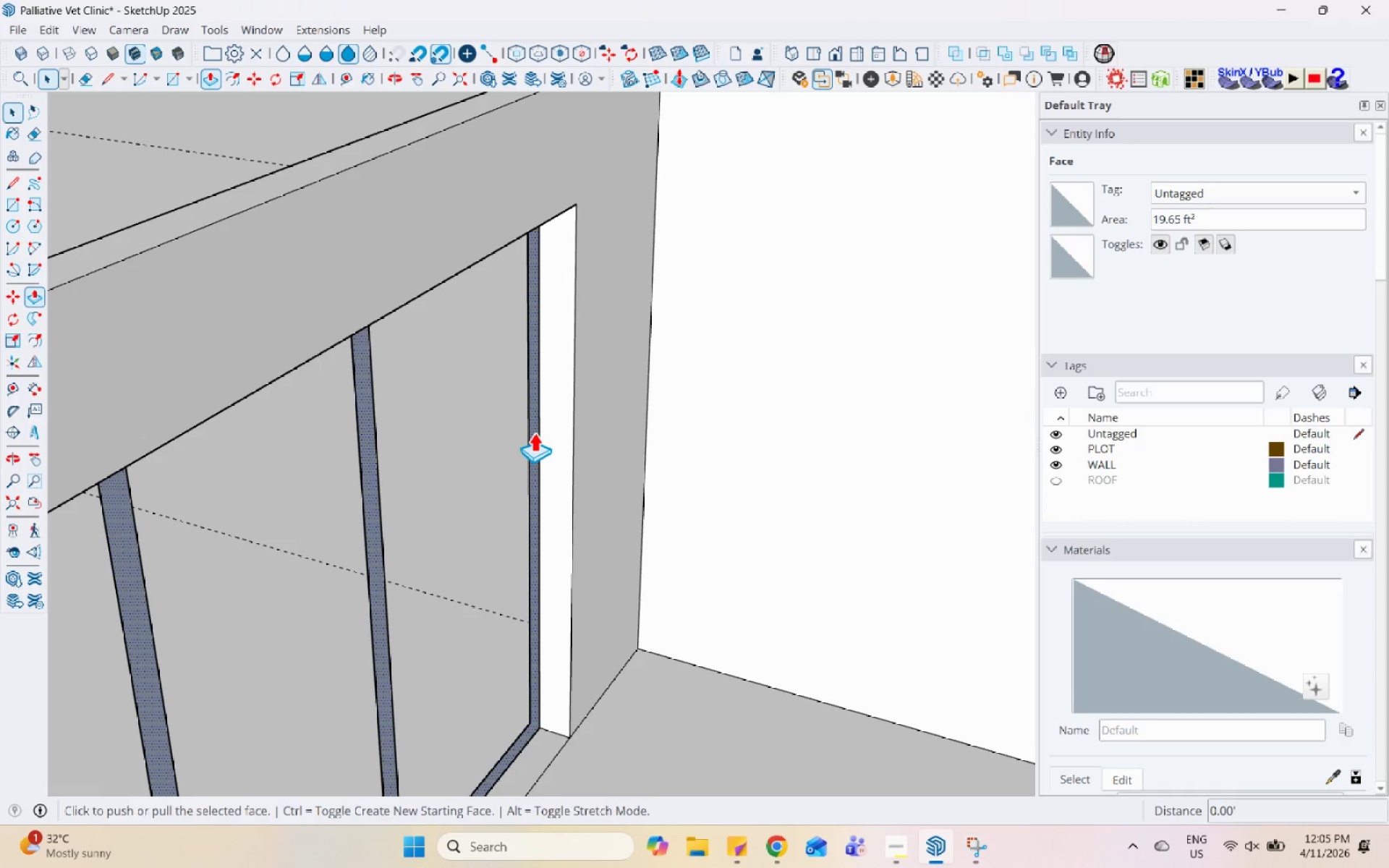 
left_click([534, 432])
 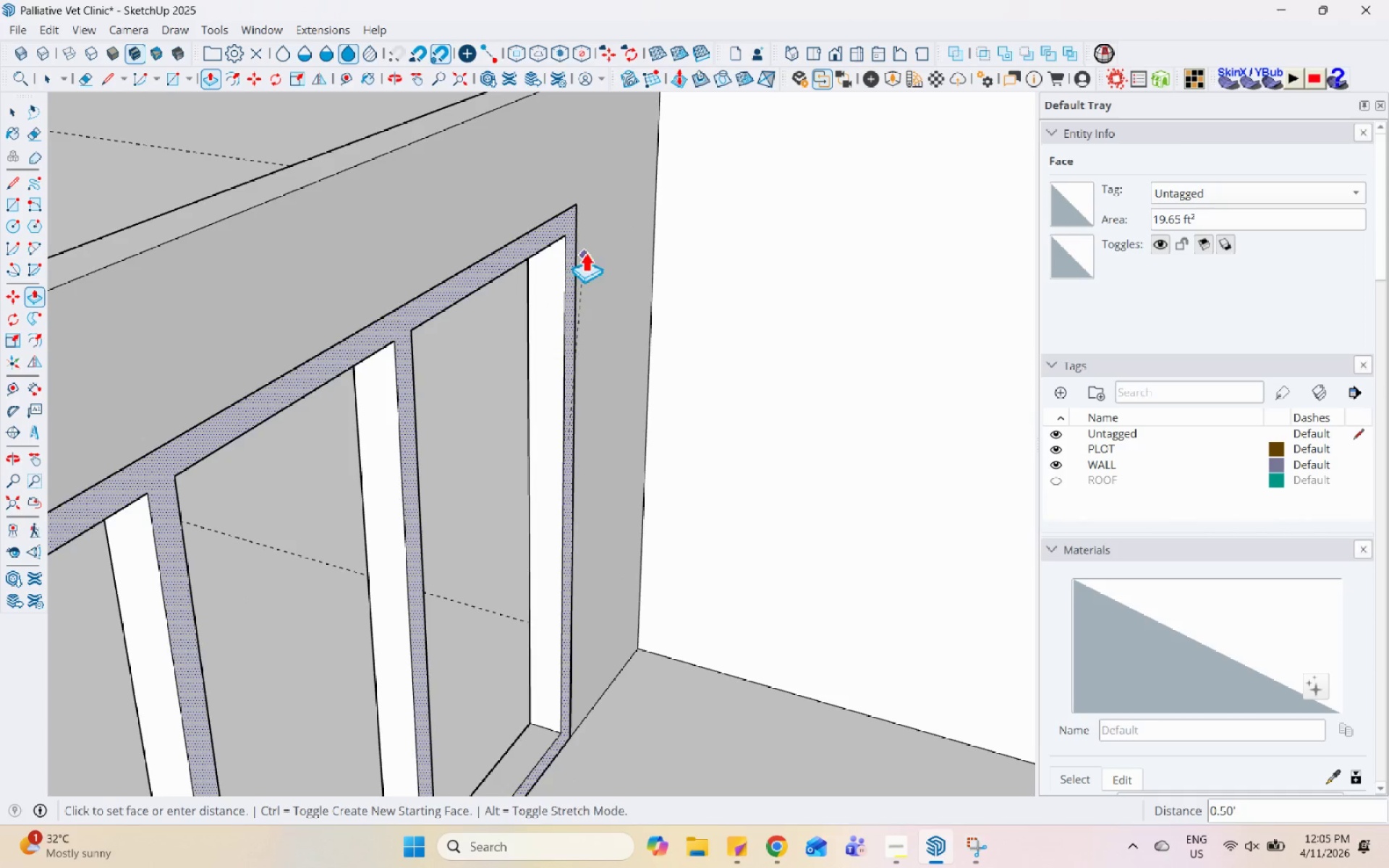 
scroll: coordinate [548, 230], scroll_direction: up, amount: 4.0
 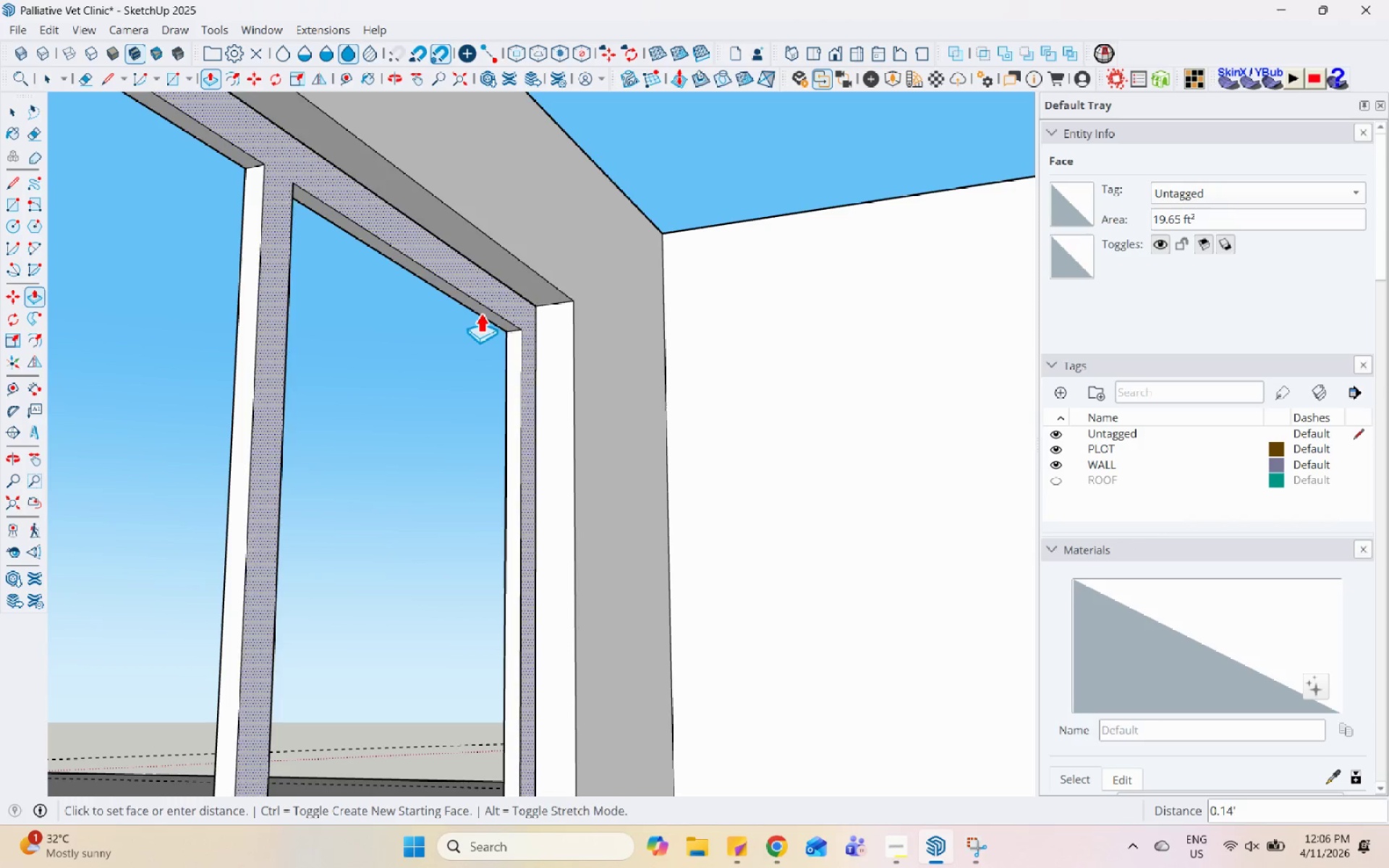 
key(Numpad0)
 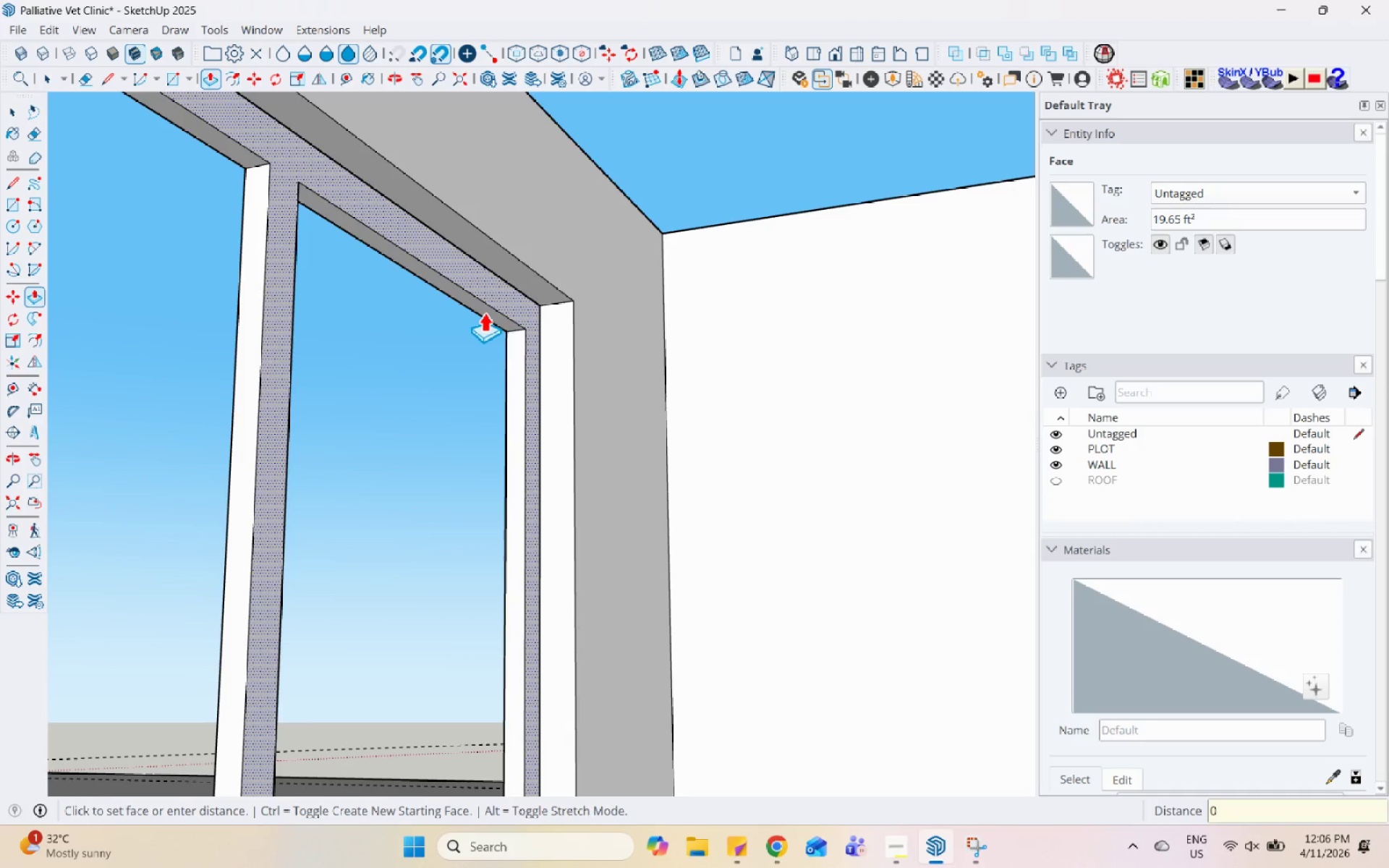 
key(NumpadDecimal)
 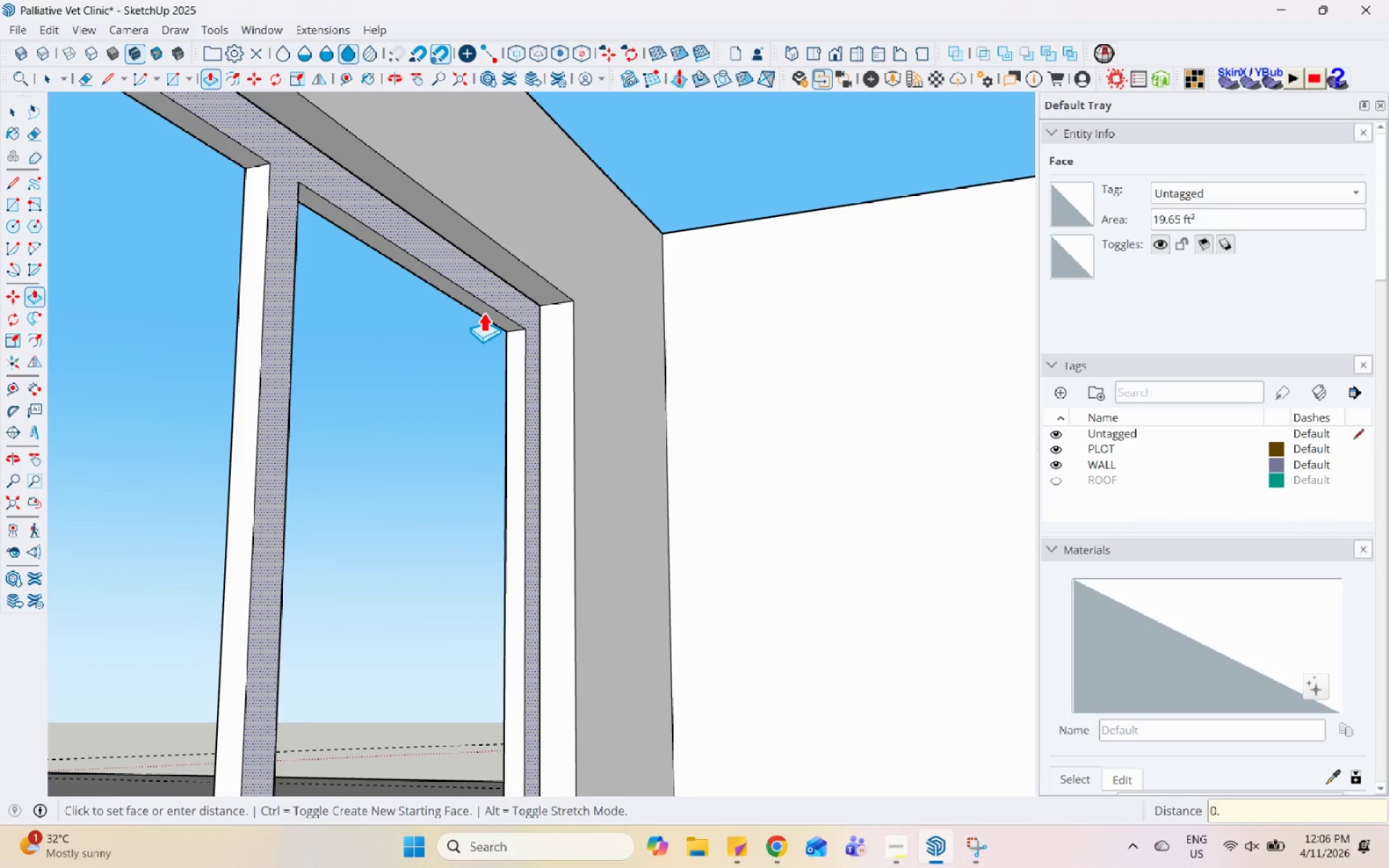 
key(Numpad2)
 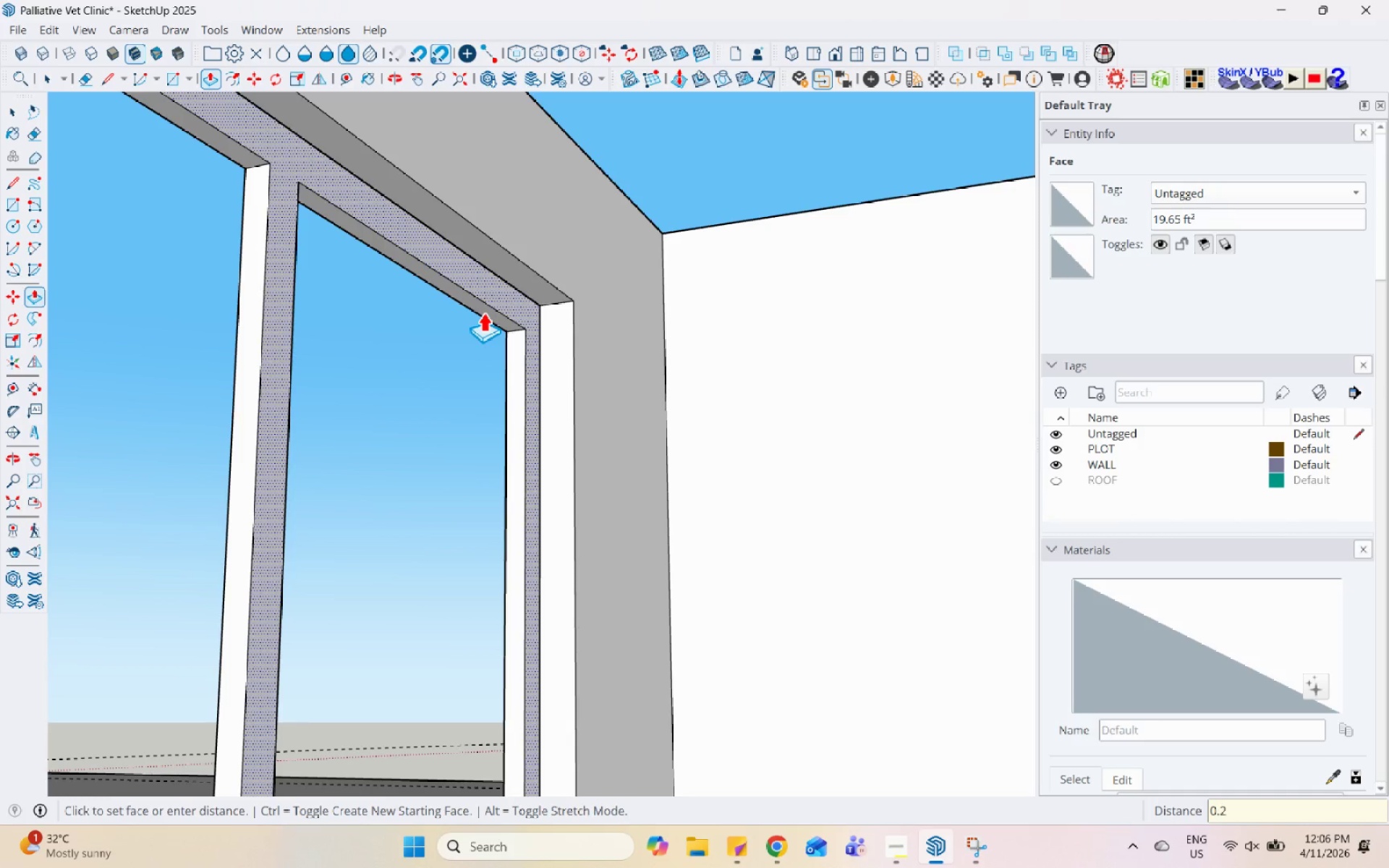 
key(Numpad5)
 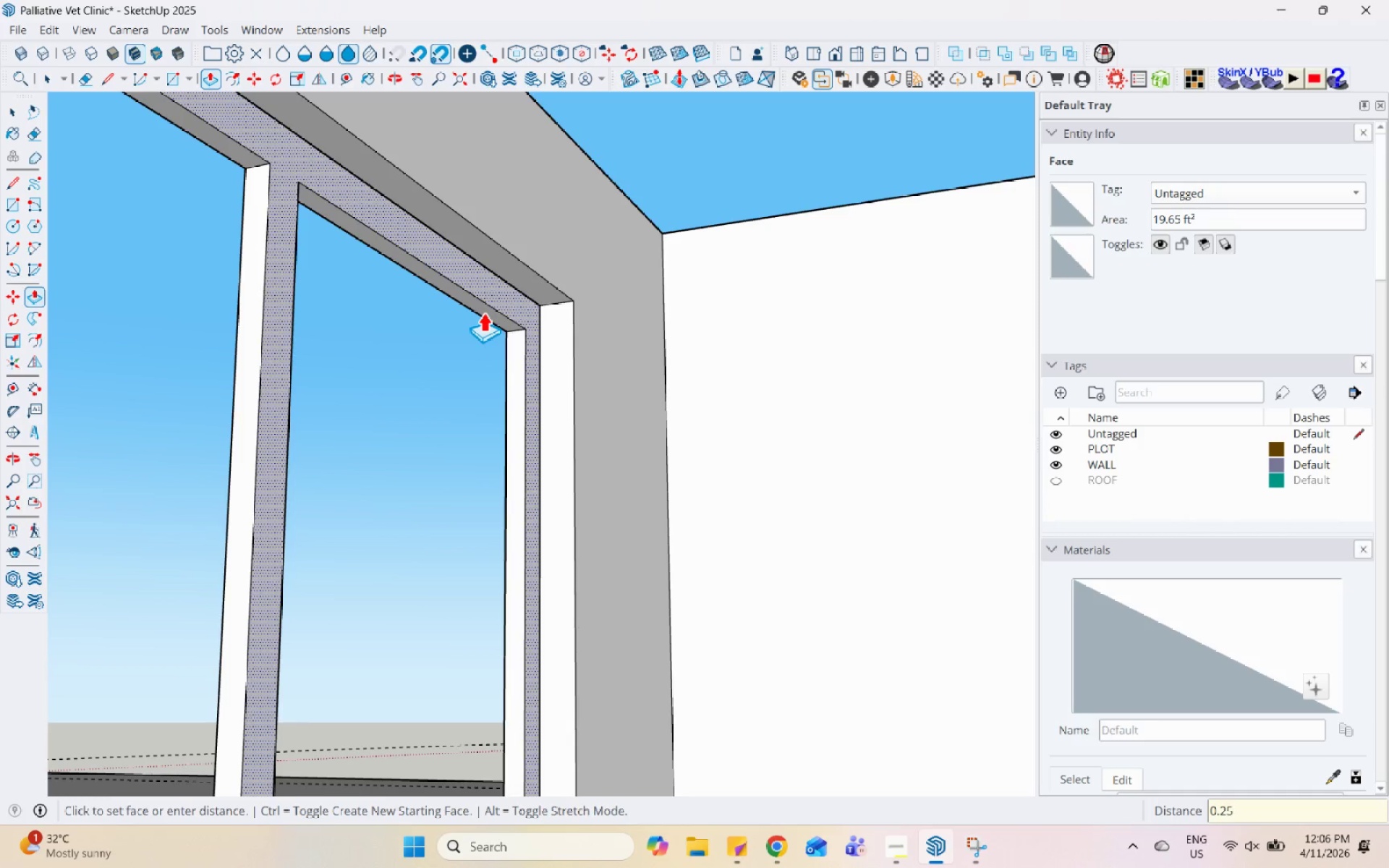 
key(Enter)
 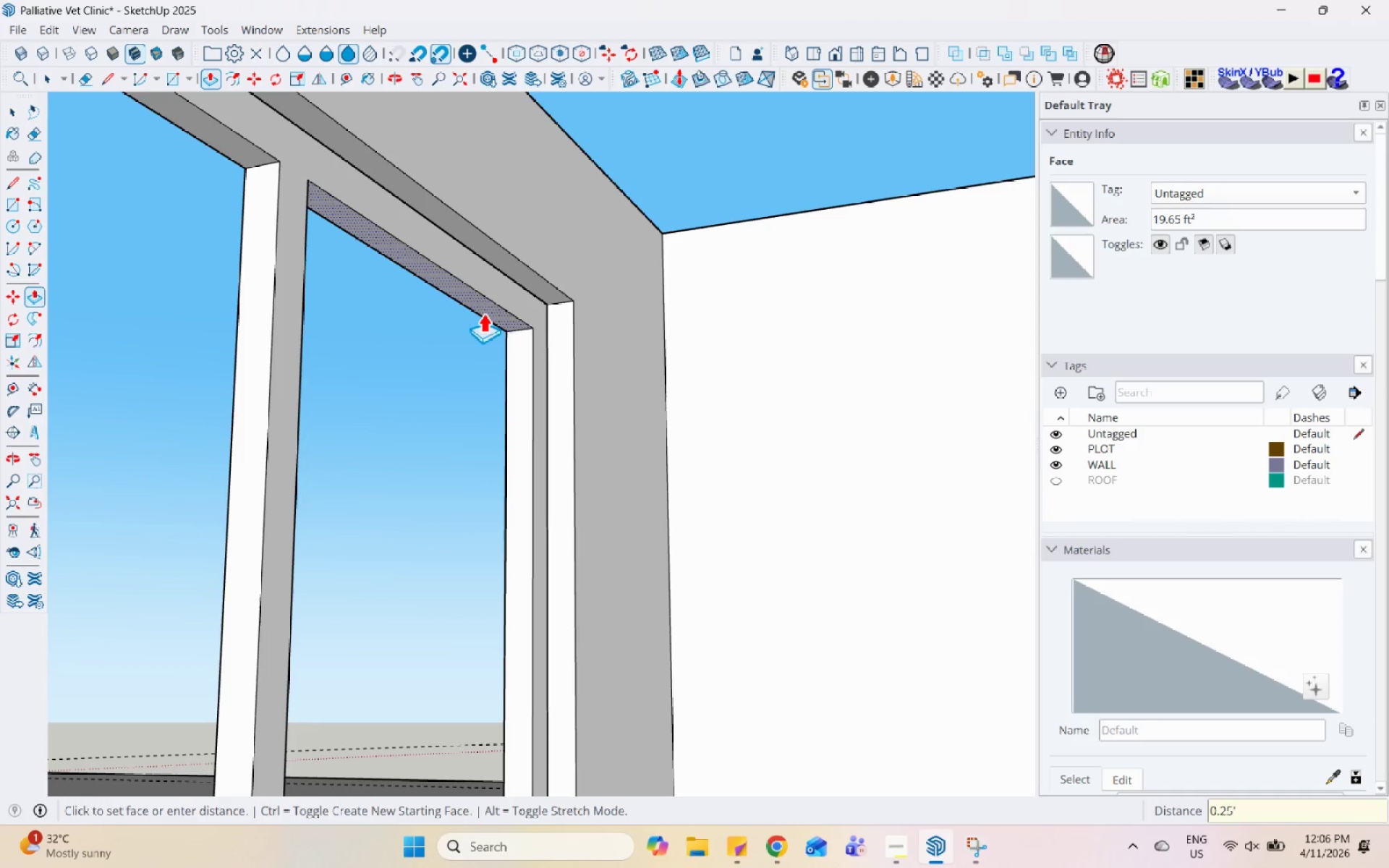 
key(Space)
 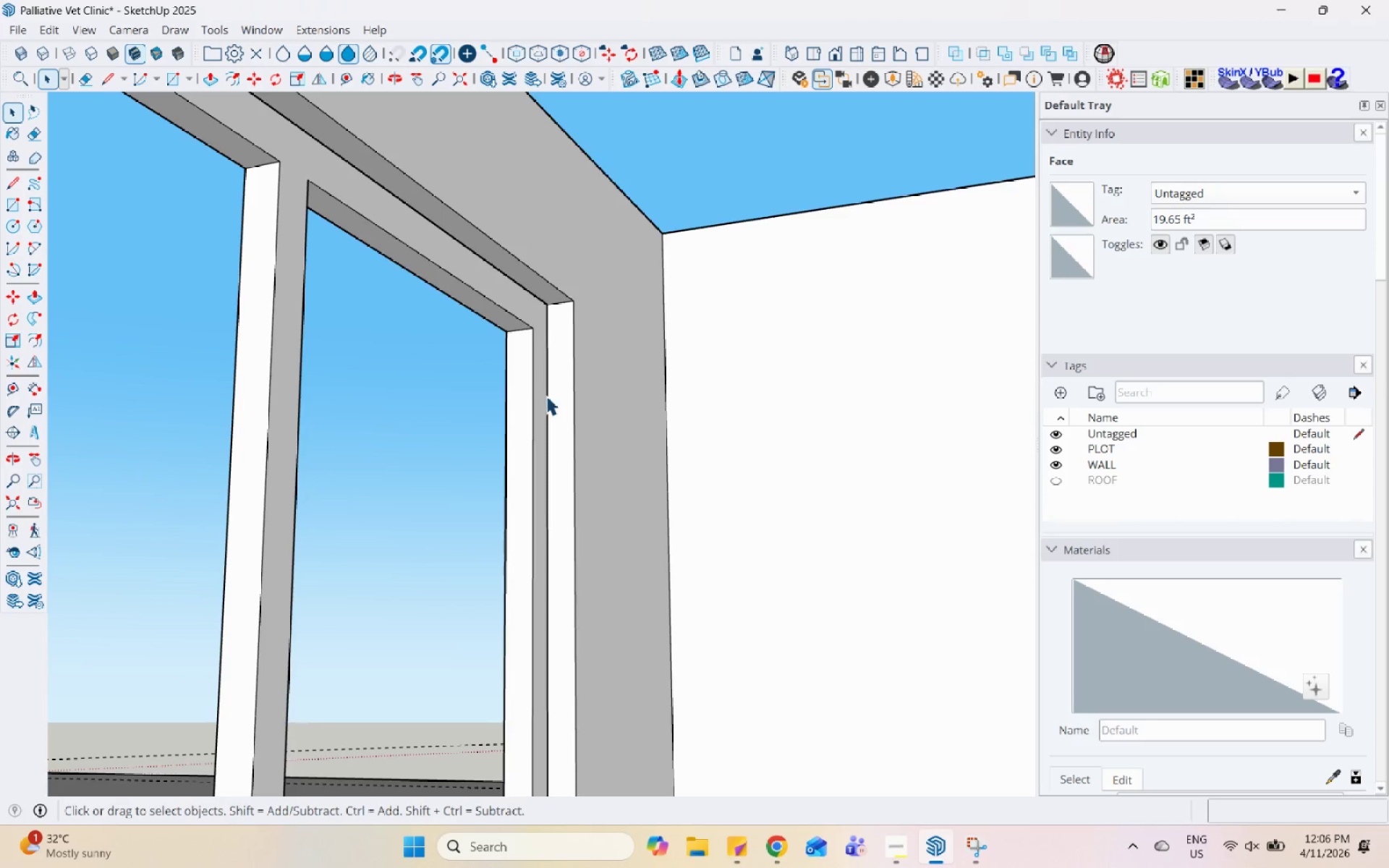 
middle_click([1160, 631])
 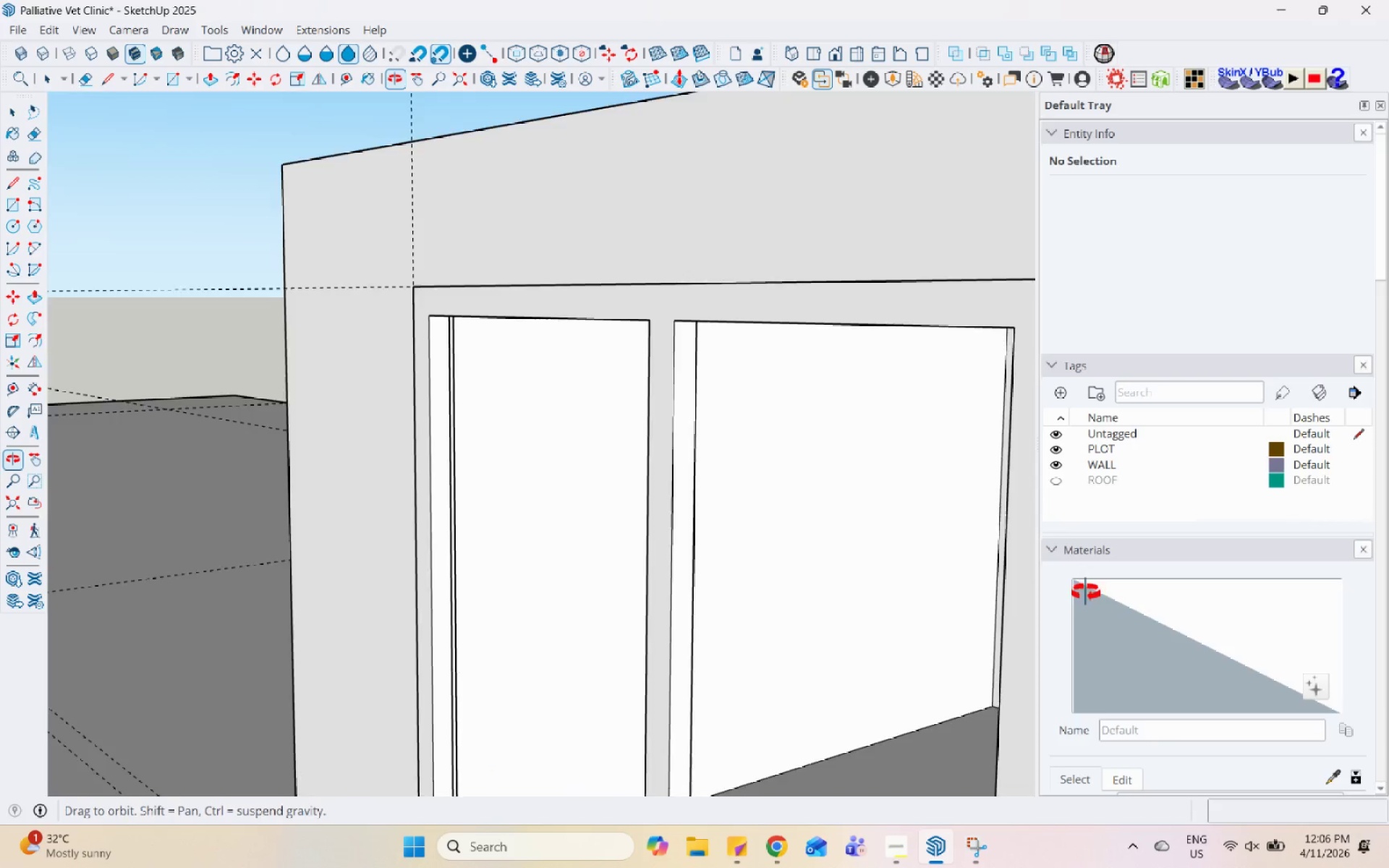 
scroll: coordinate [514, 414], scroll_direction: down, amount: 3.0
 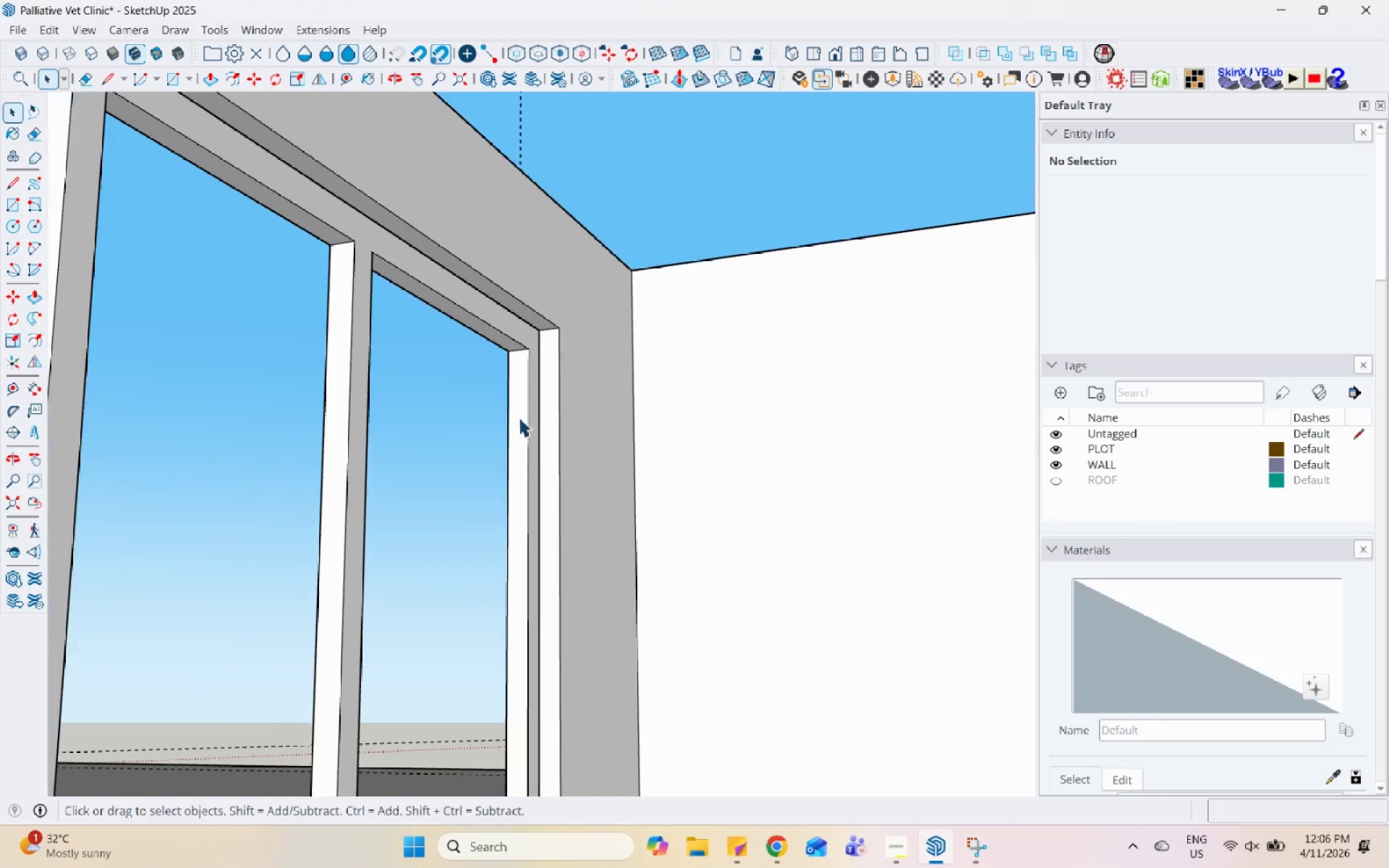 
left_click([594, 347])
 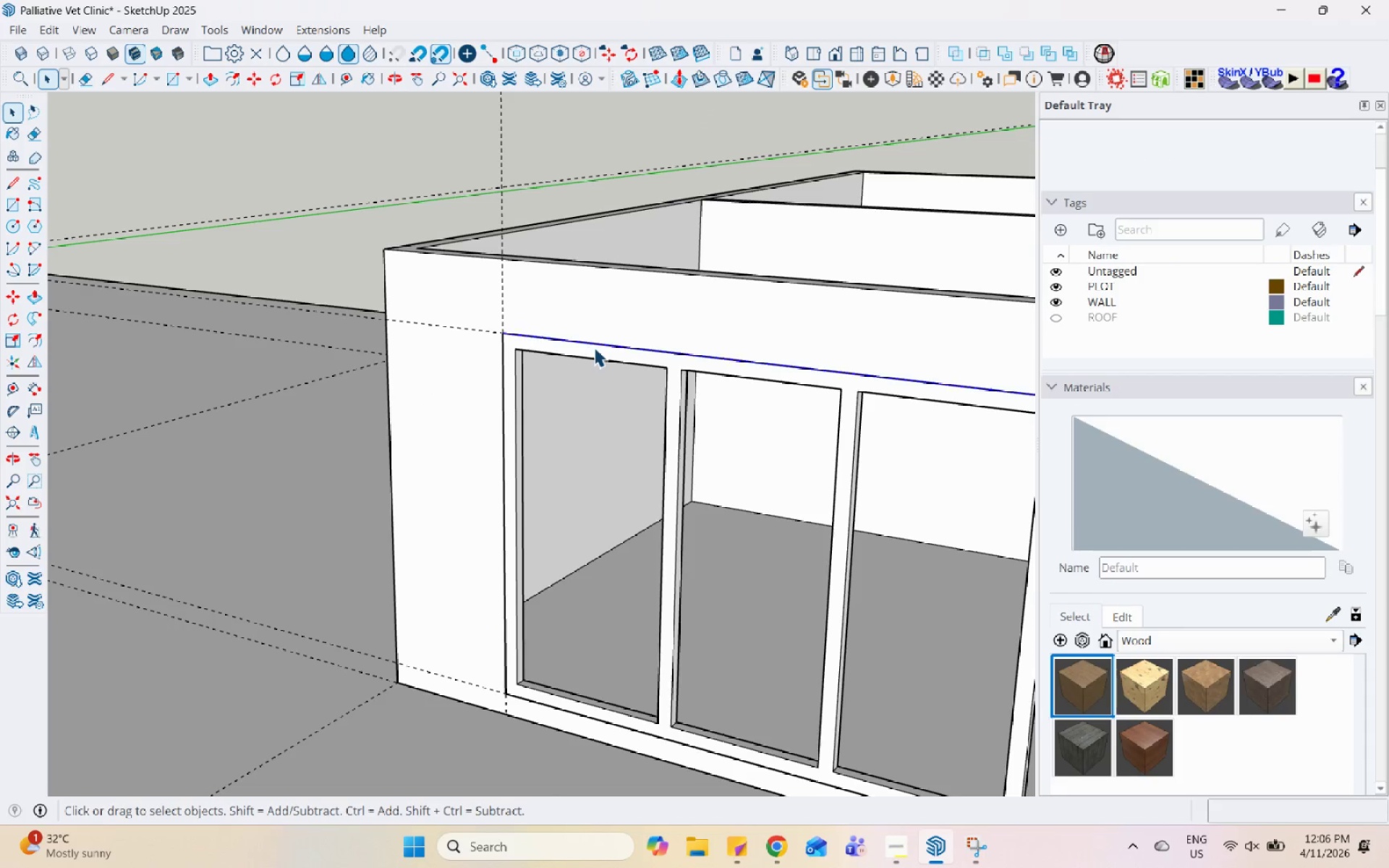 
scroll: coordinate [603, 376], scroll_direction: down, amount: 8.0
 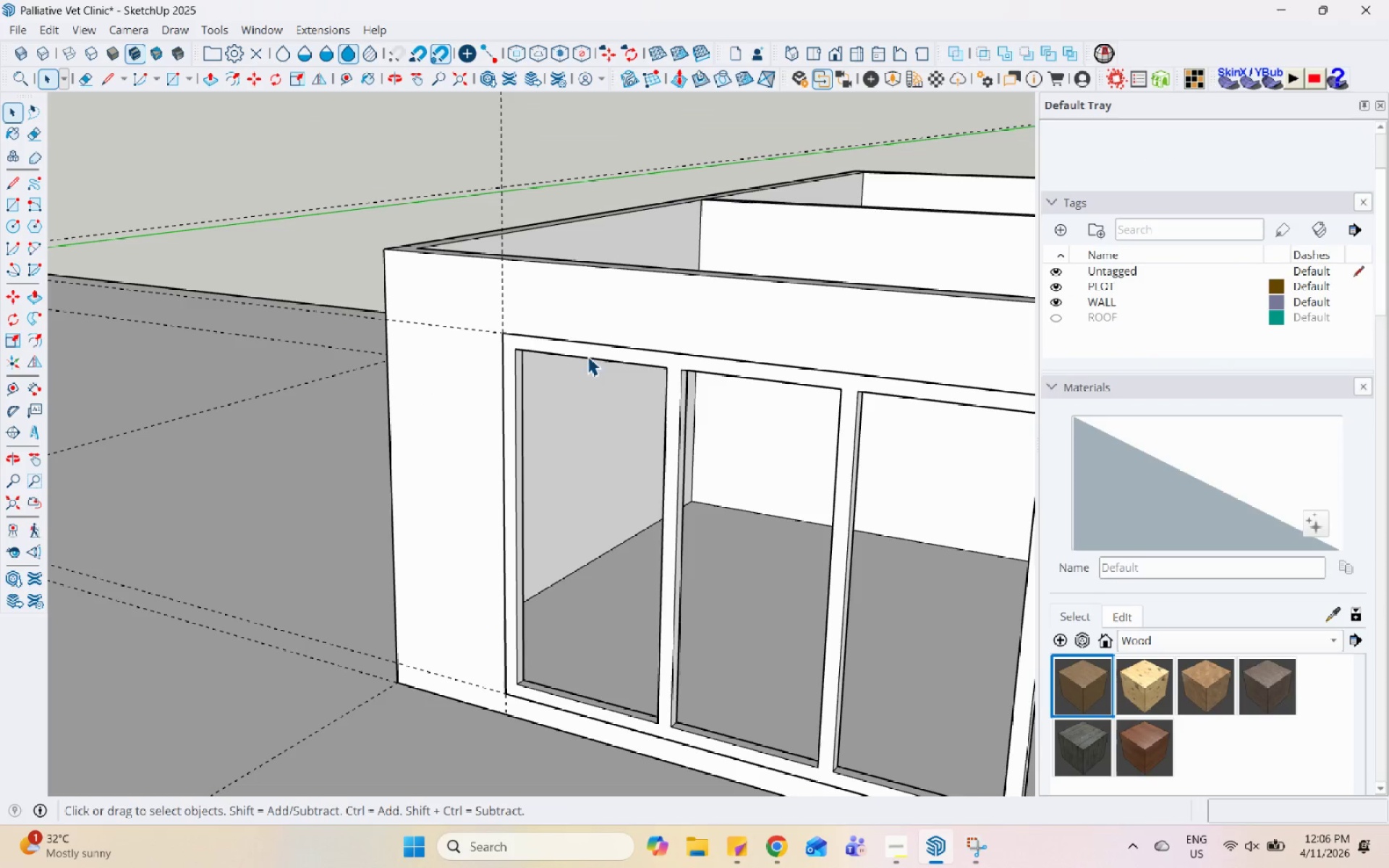 
double_click([594, 347])
 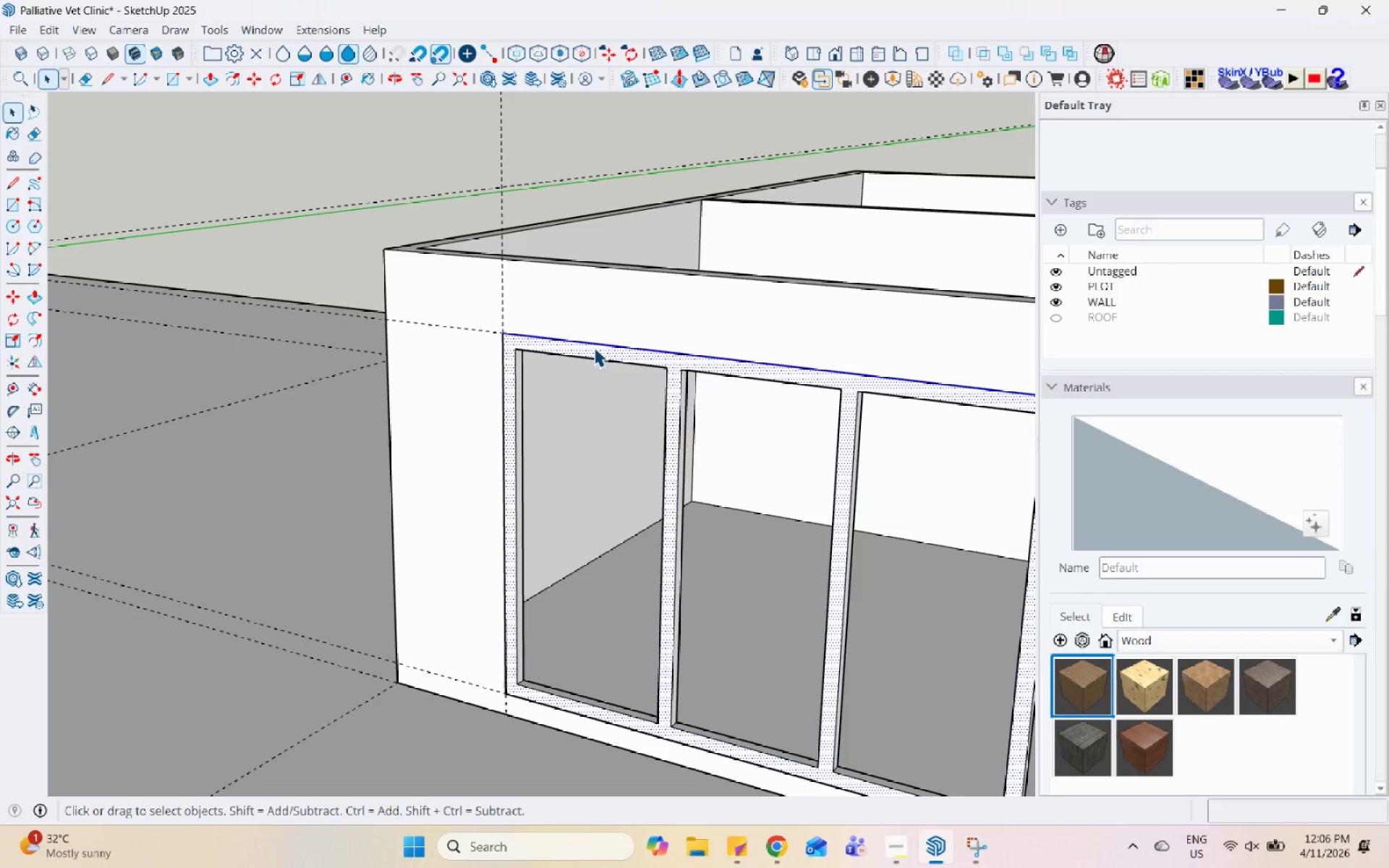 
triple_click([594, 347])
 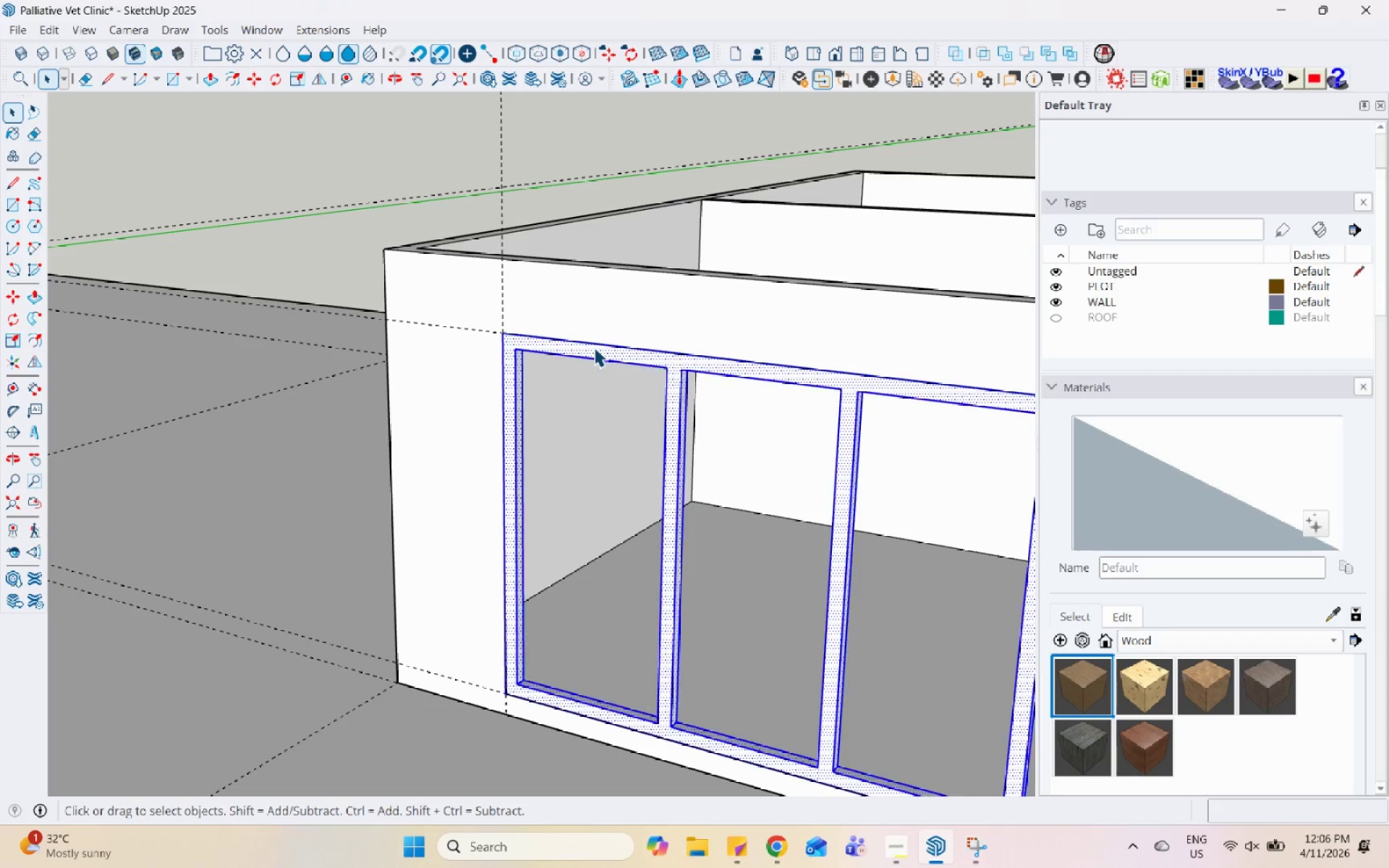 
triple_click([594, 347])
 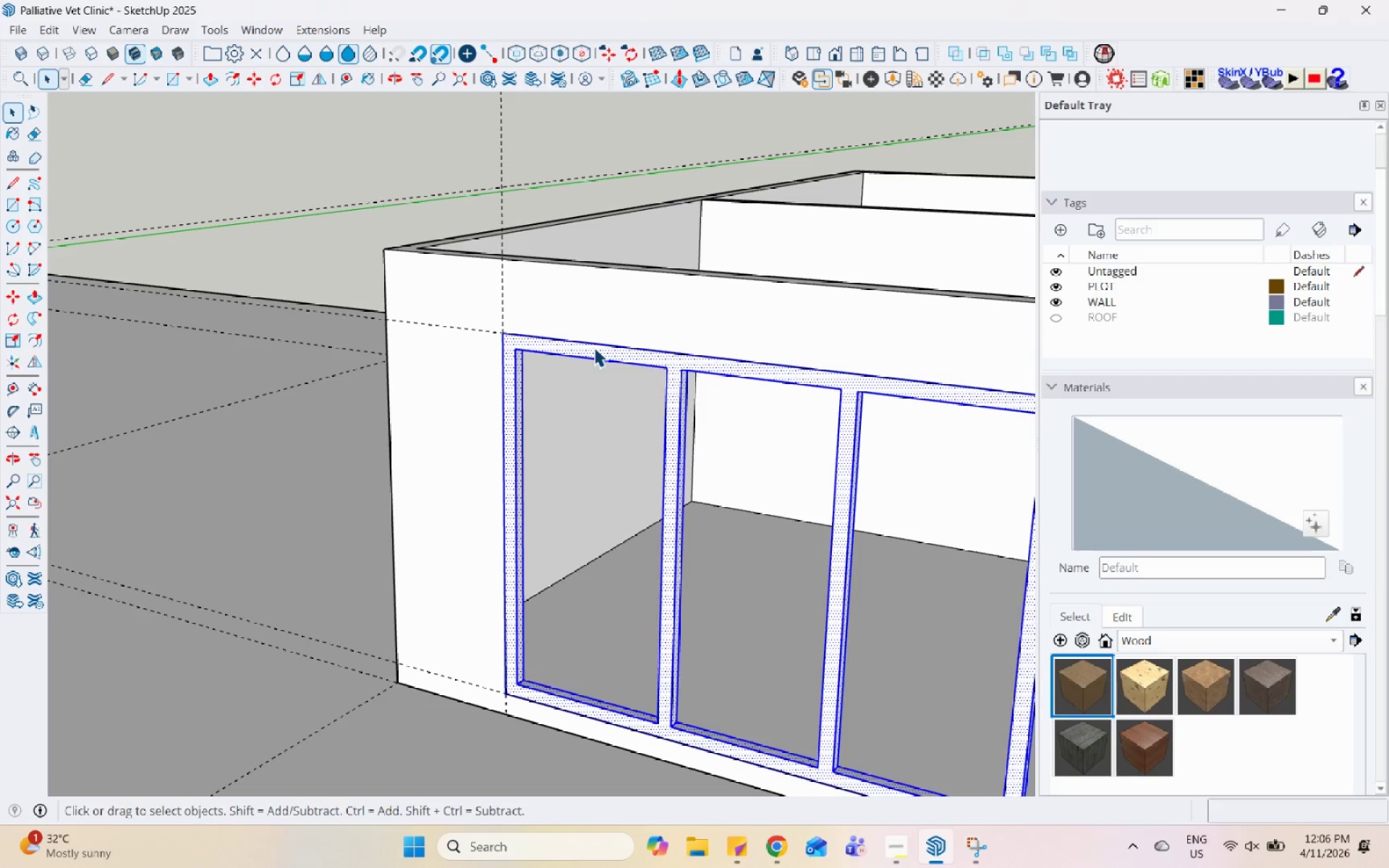 
right_click([594, 347])
 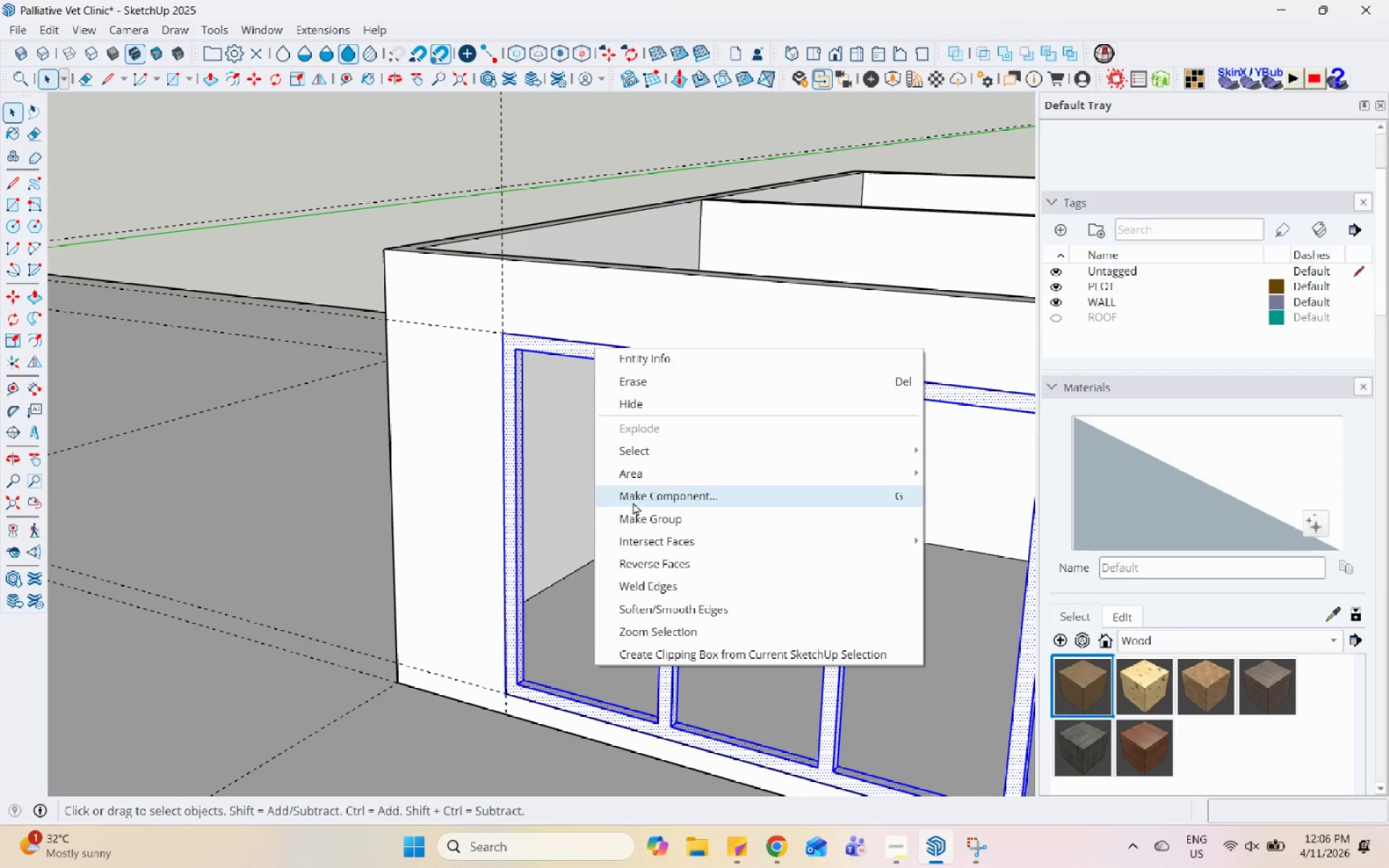 
left_click([633, 516])
 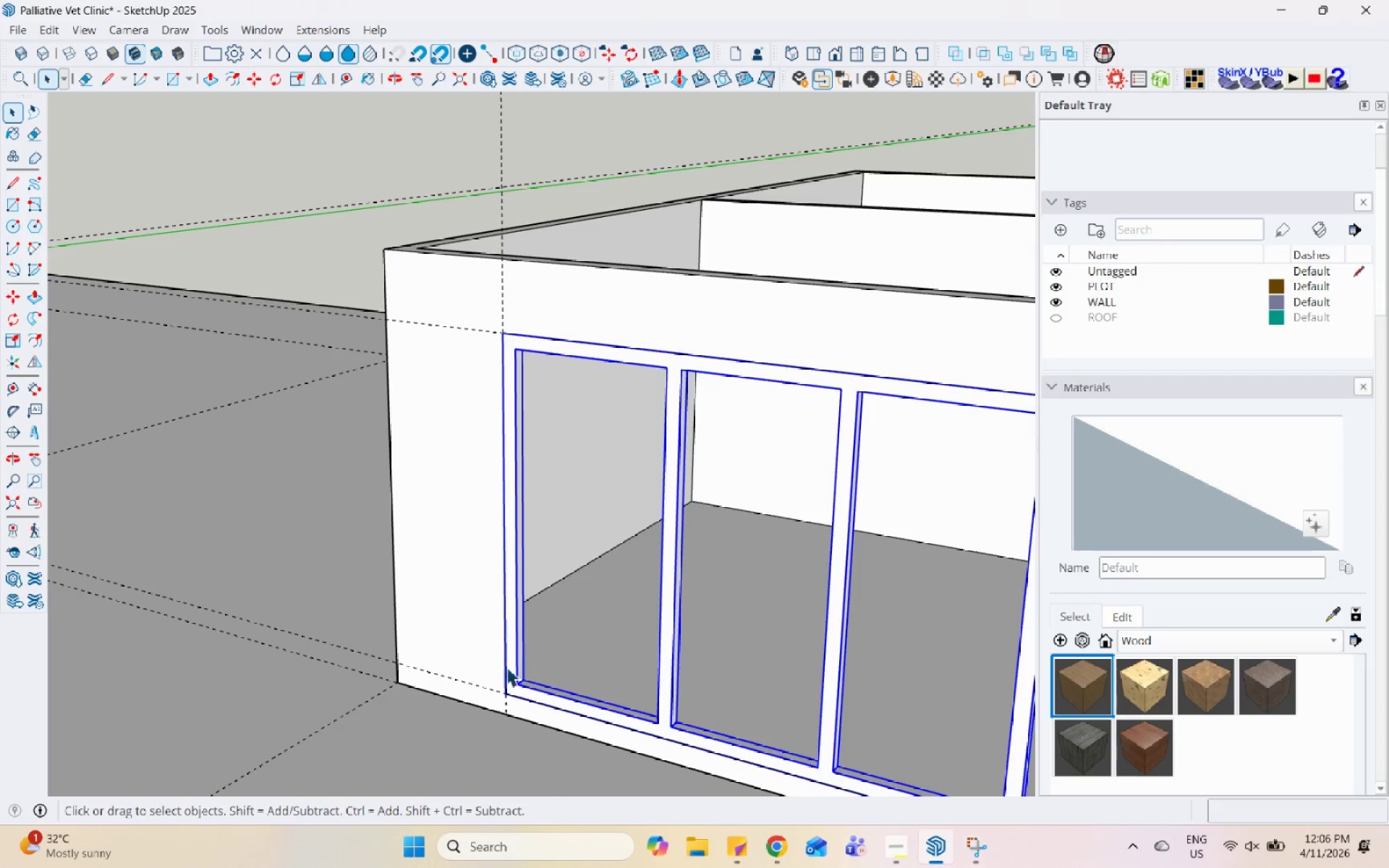 
right_click([516, 681])
 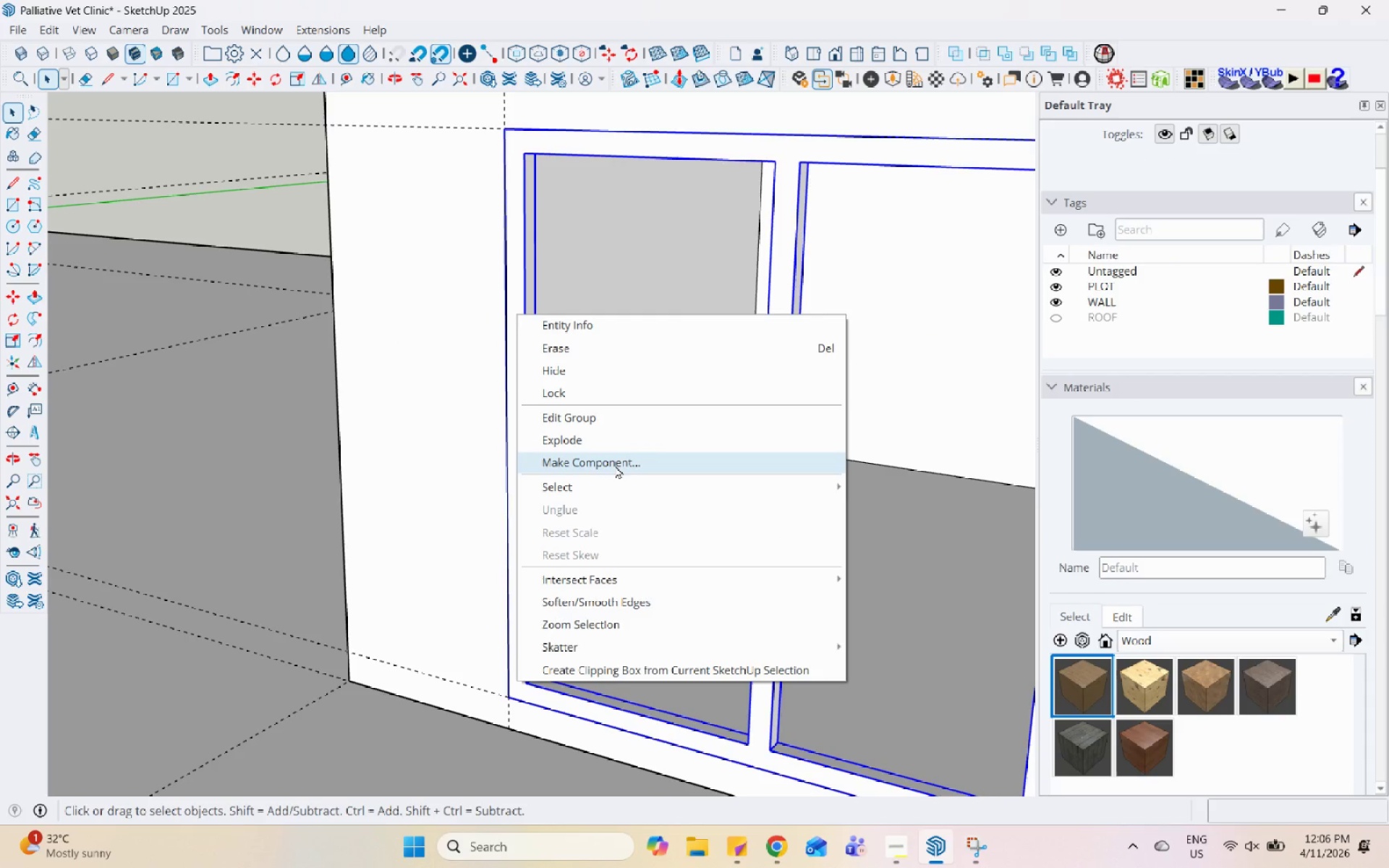 
scroll: coordinate [501, 689], scroll_direction: up, amount: 4.0
 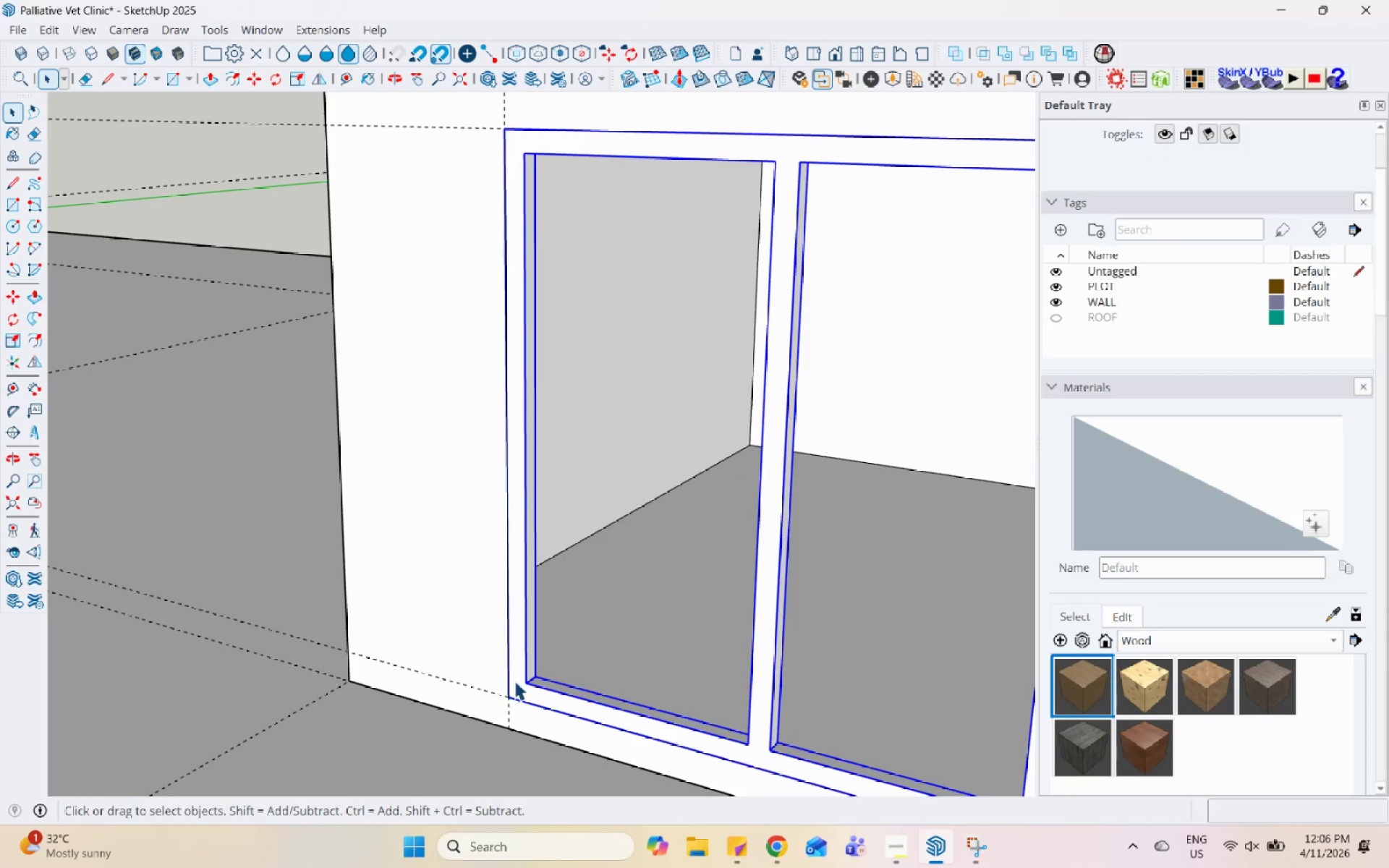 
left_click([615, 465])
 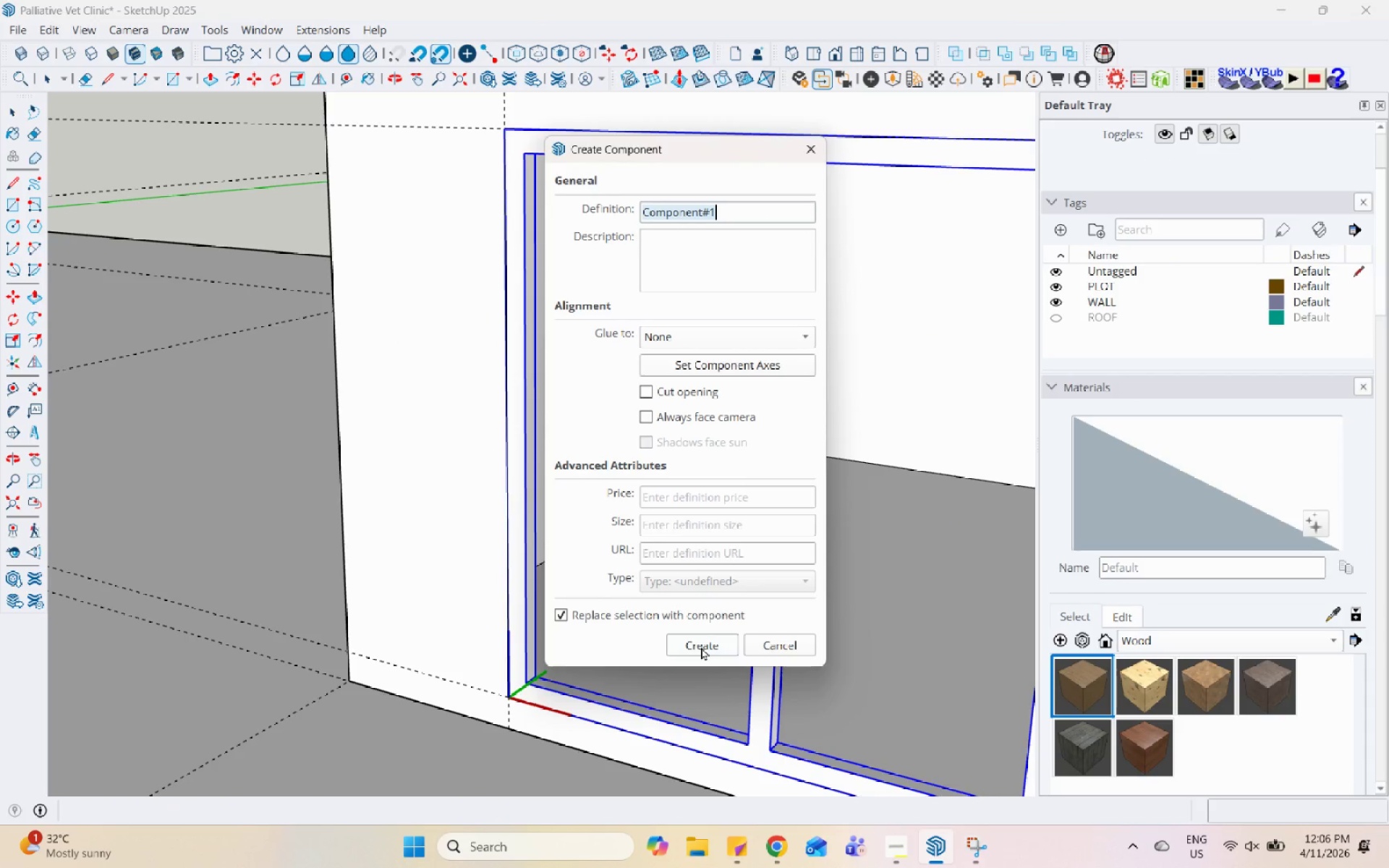 
left_click([702, 646])
 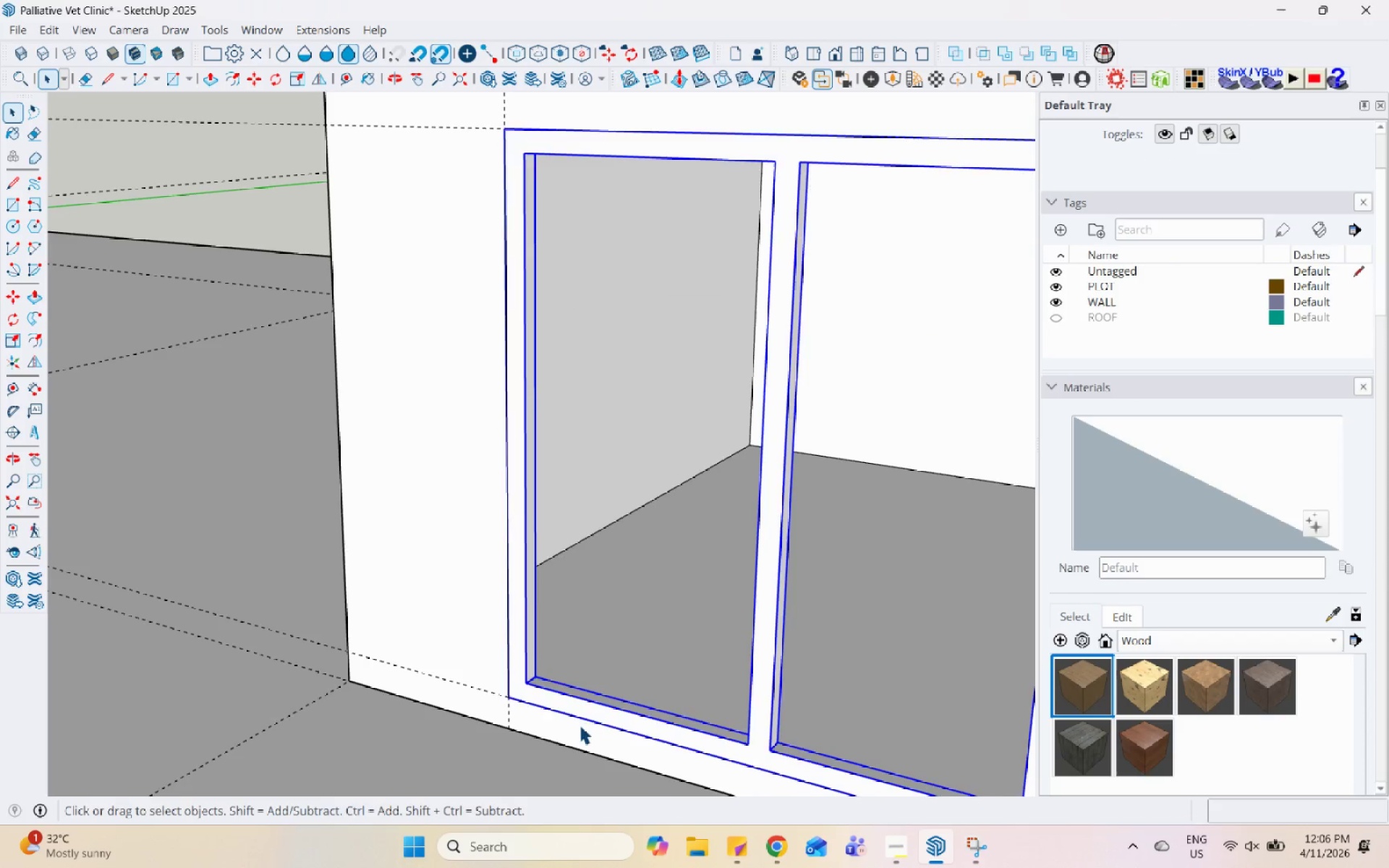 
key(M)
 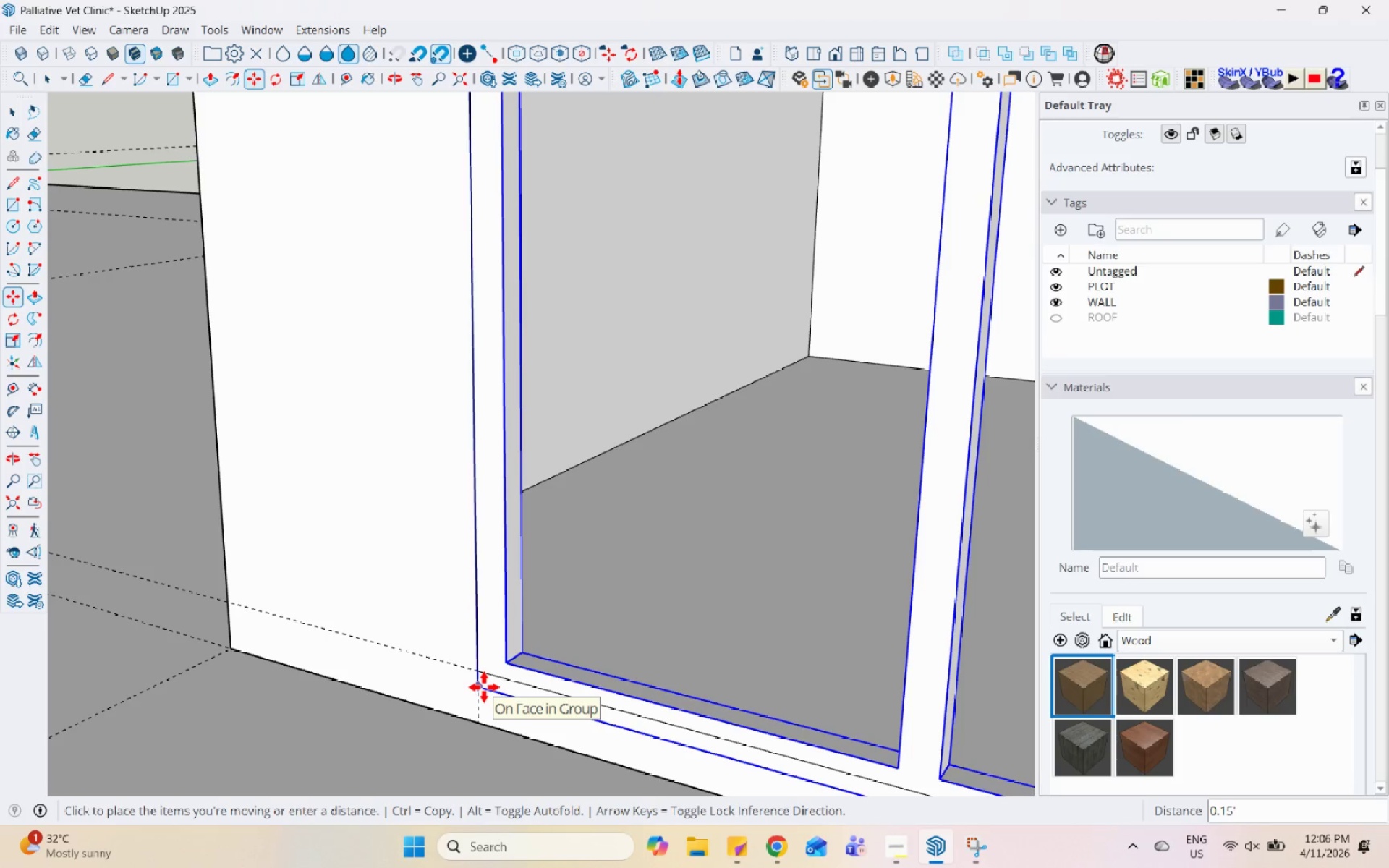 
scroll: coordinate [519, 625], scroll_direction: up, amount: 10.0
 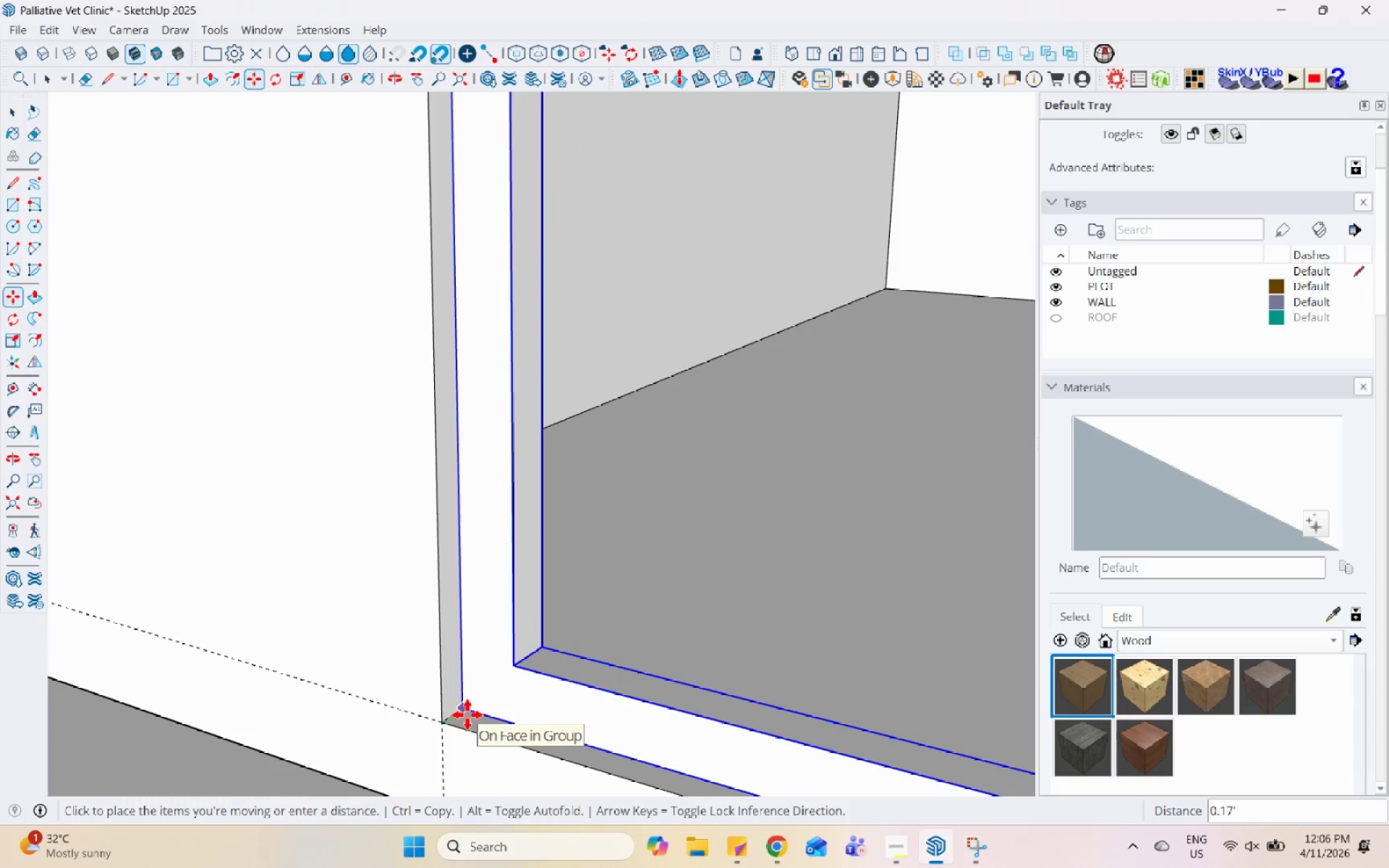 
left_click([467, 715])
 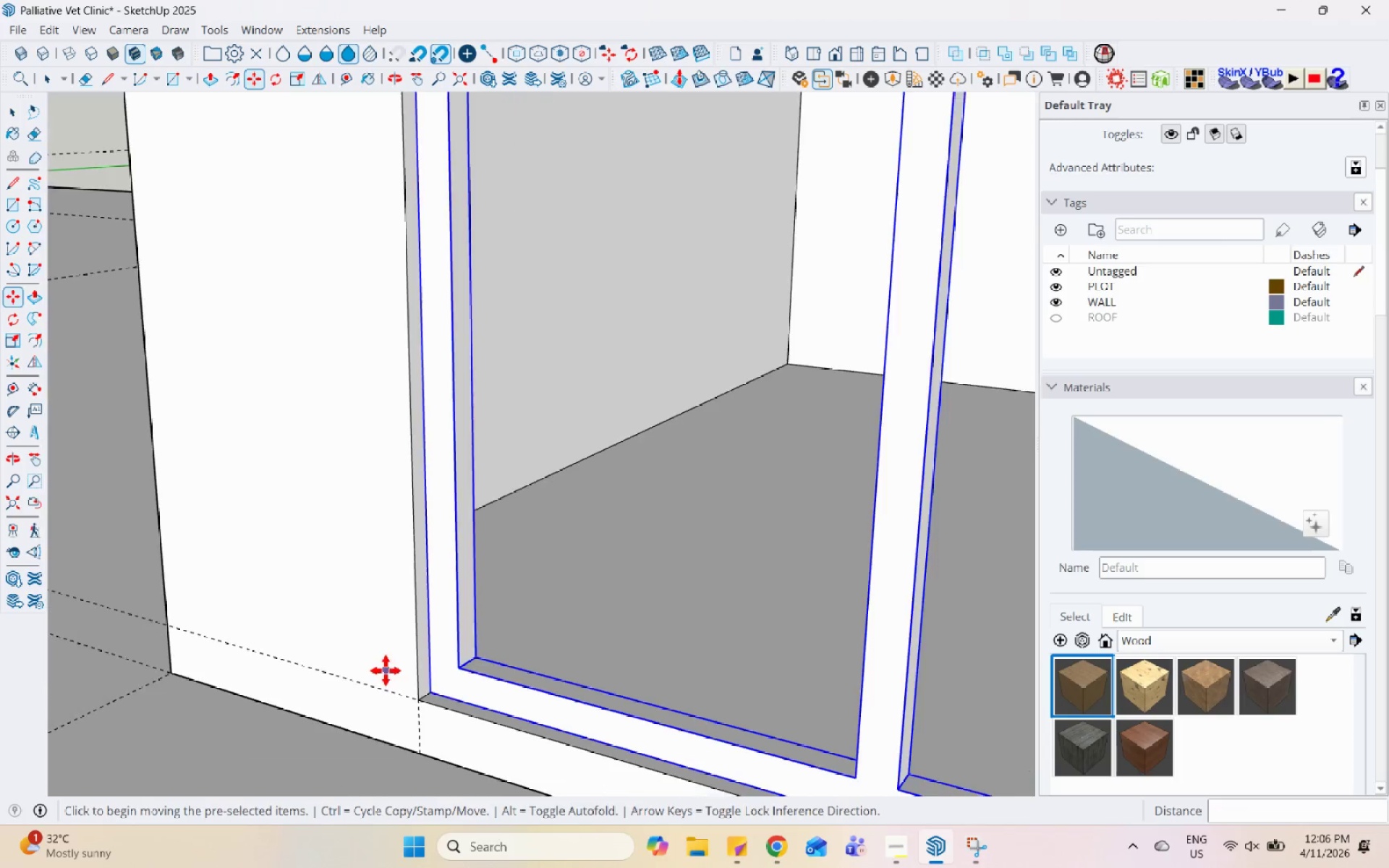 
key(Space)
 